 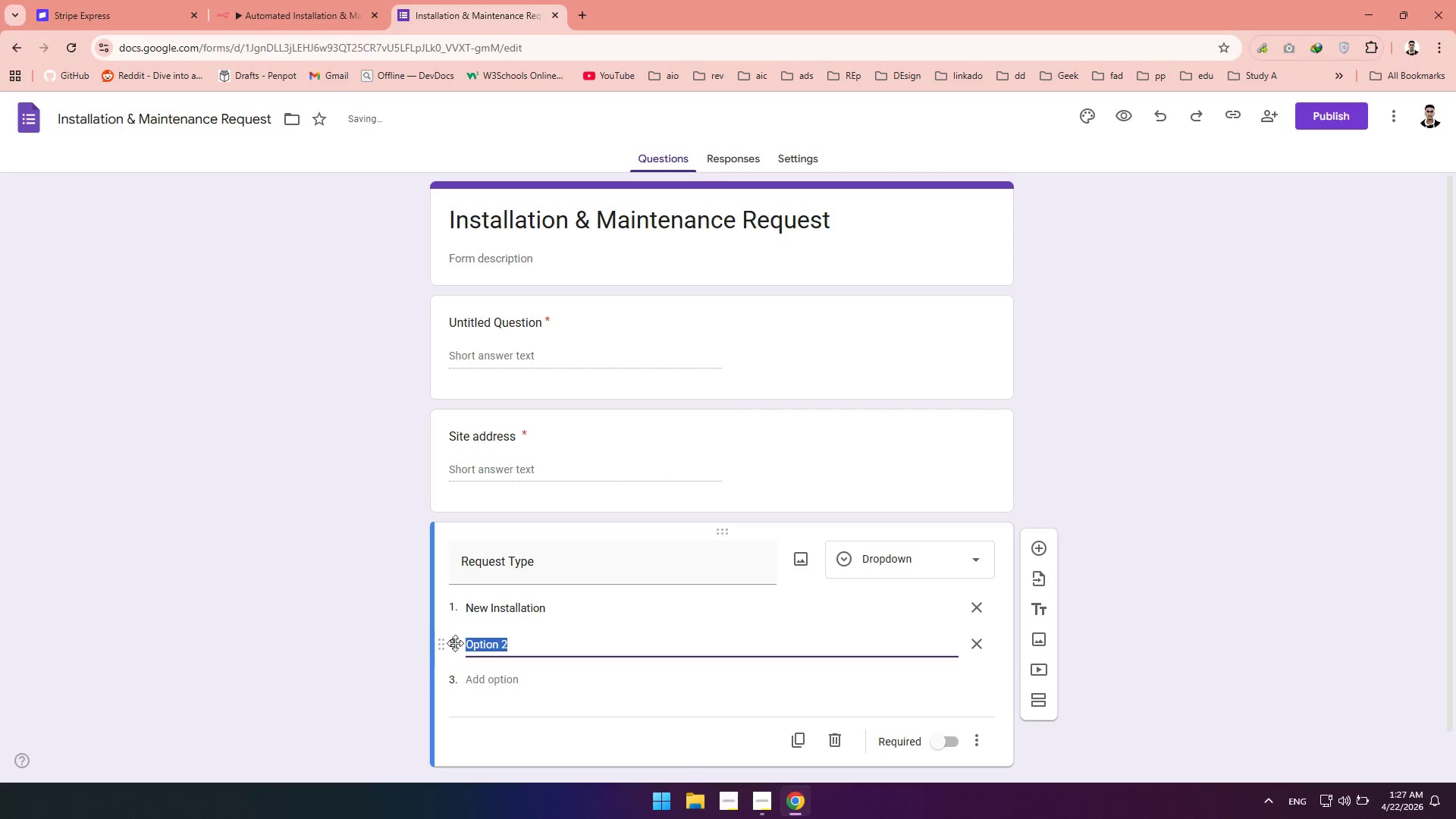 
key(Control+V)
 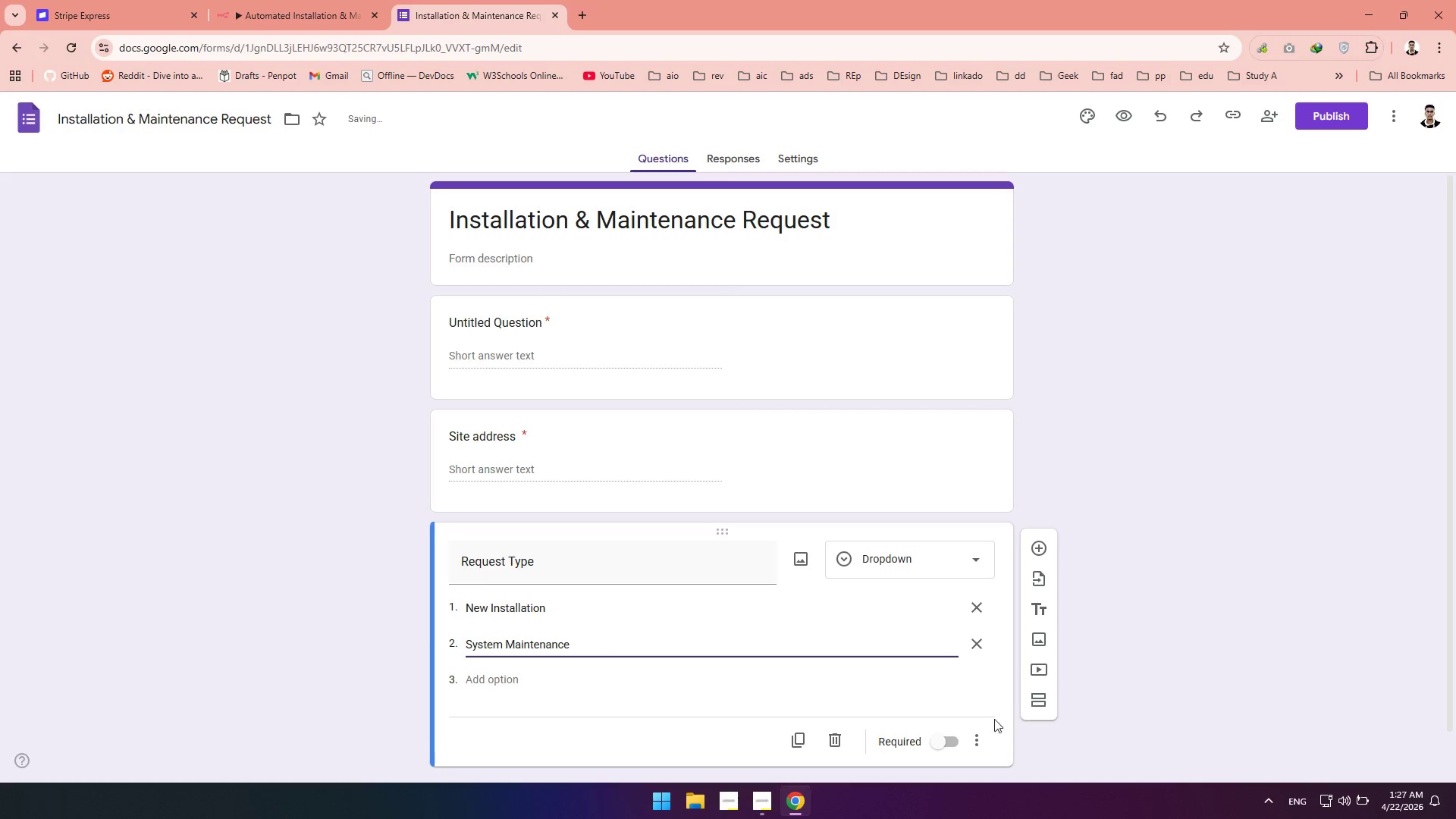 
left_click([949, 742])
 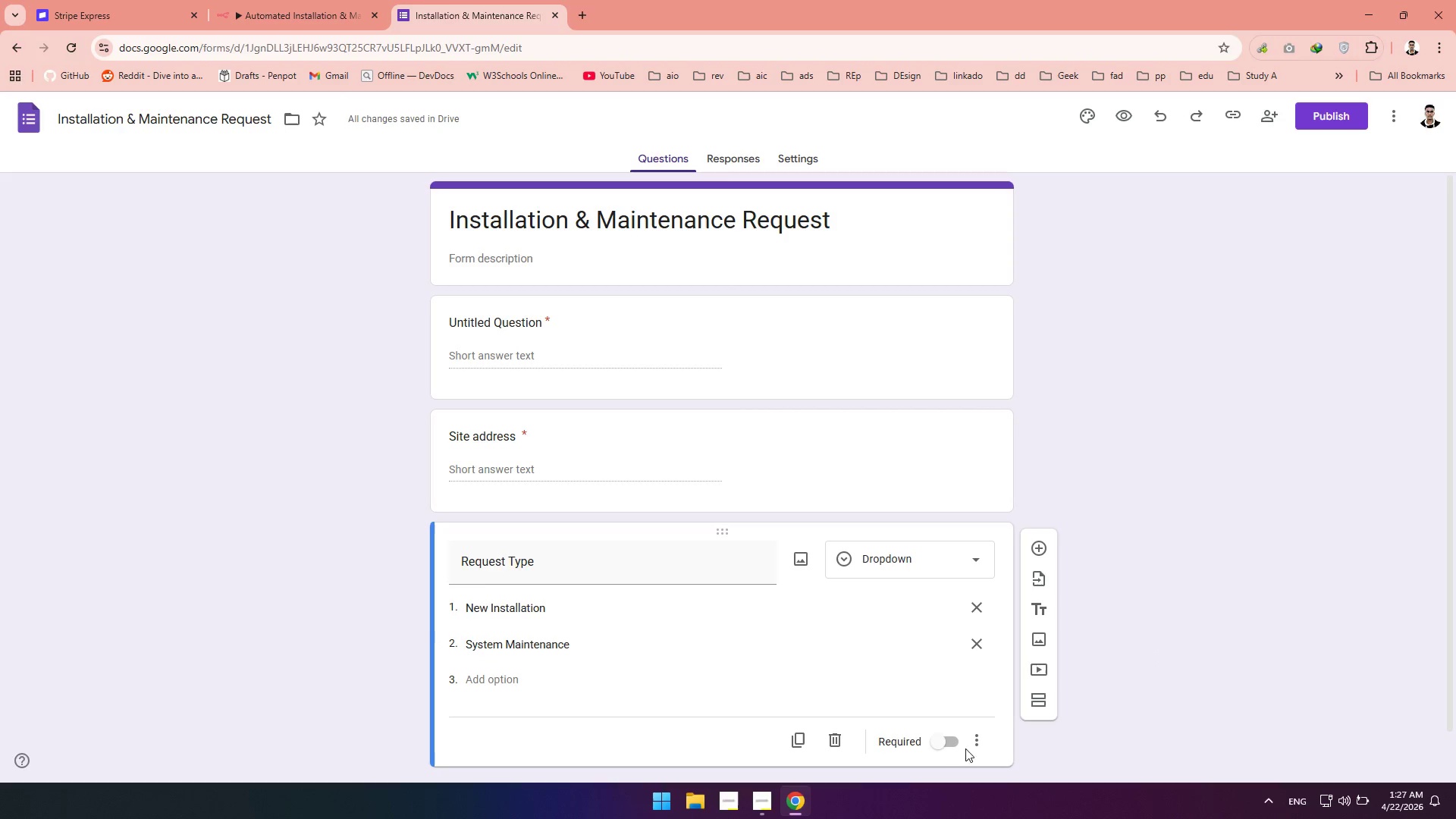 
left_click([957, 745])
 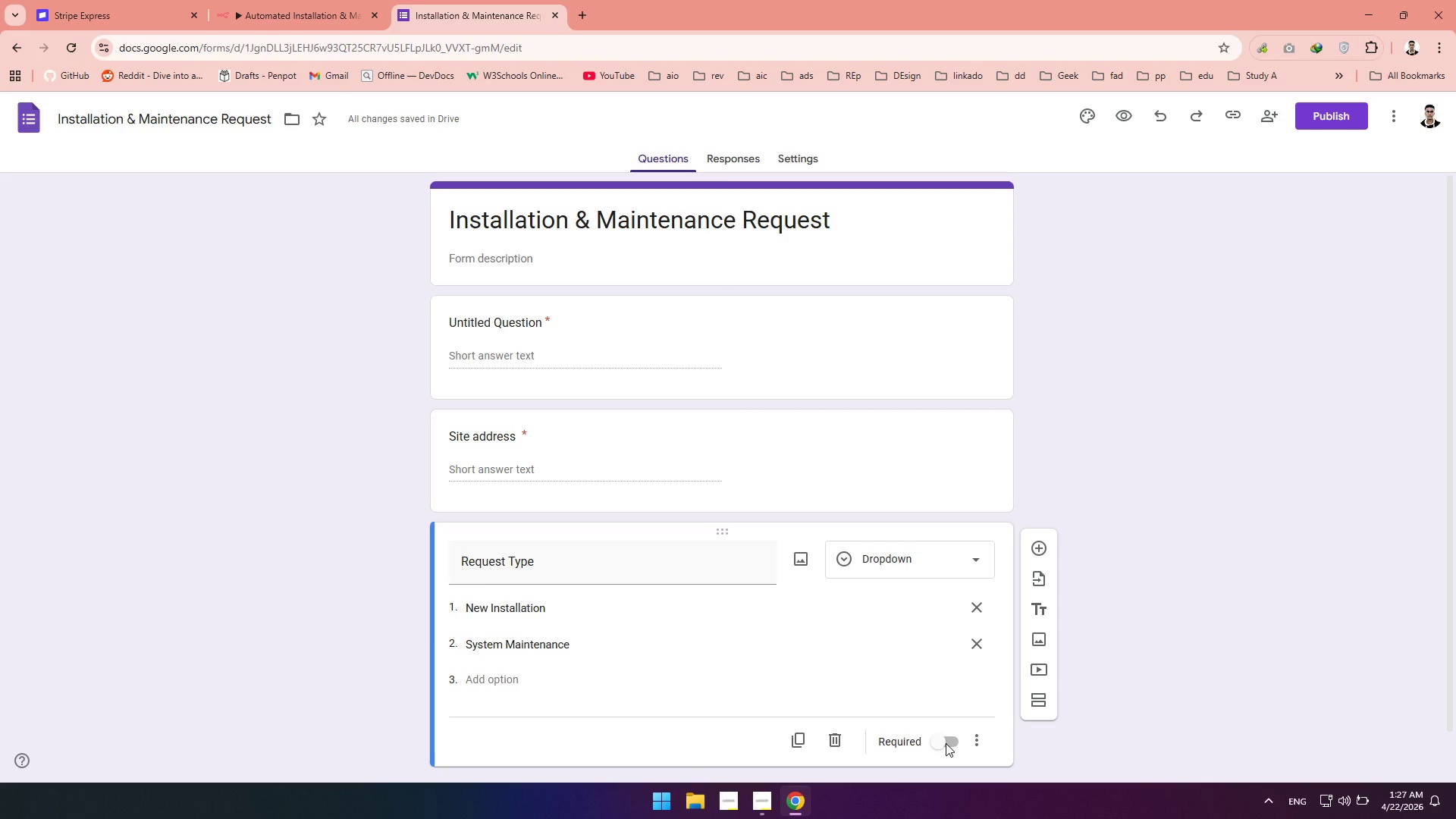 
left_click([946, 743])
 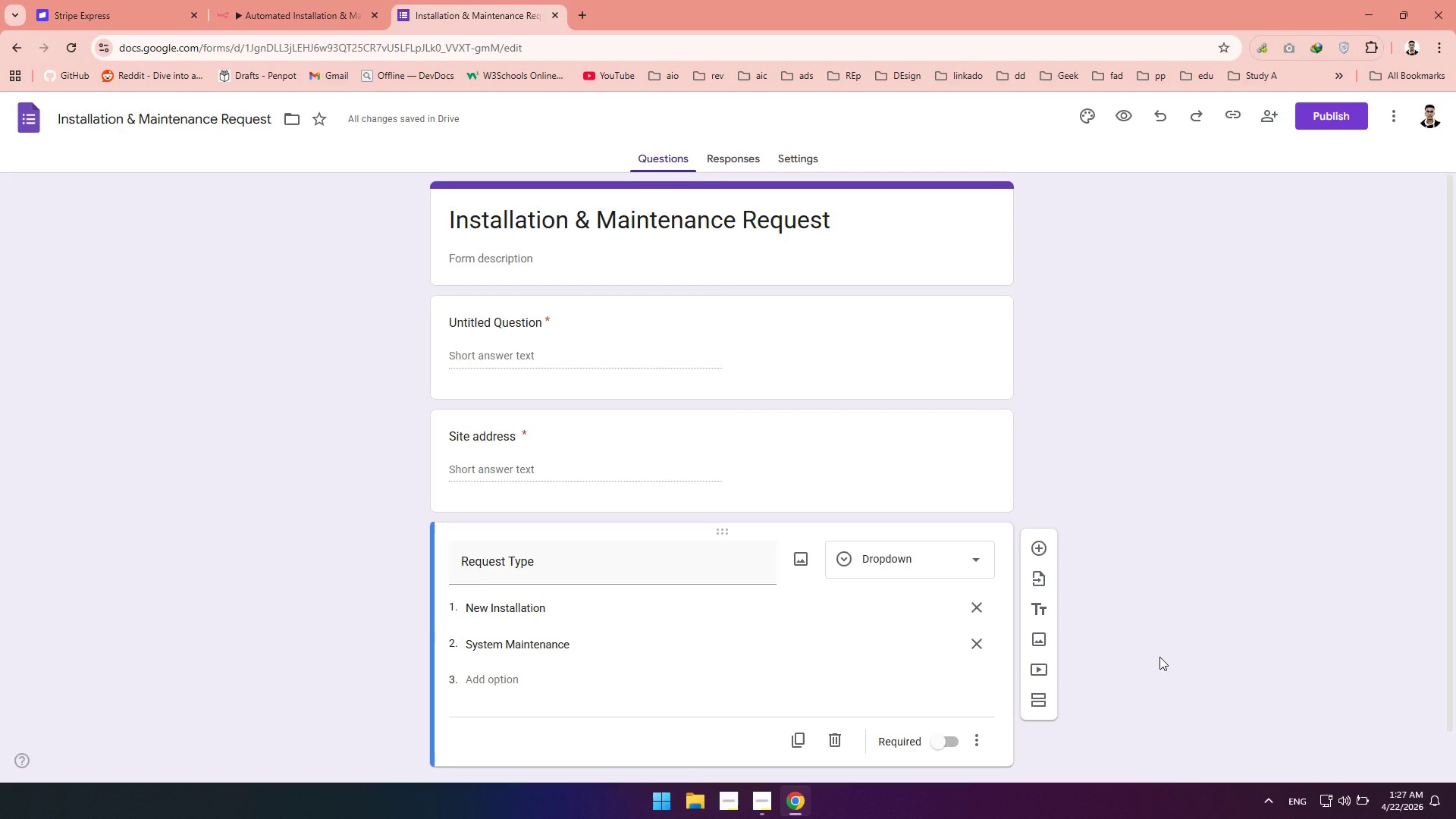 
left_click([1159, 657])
 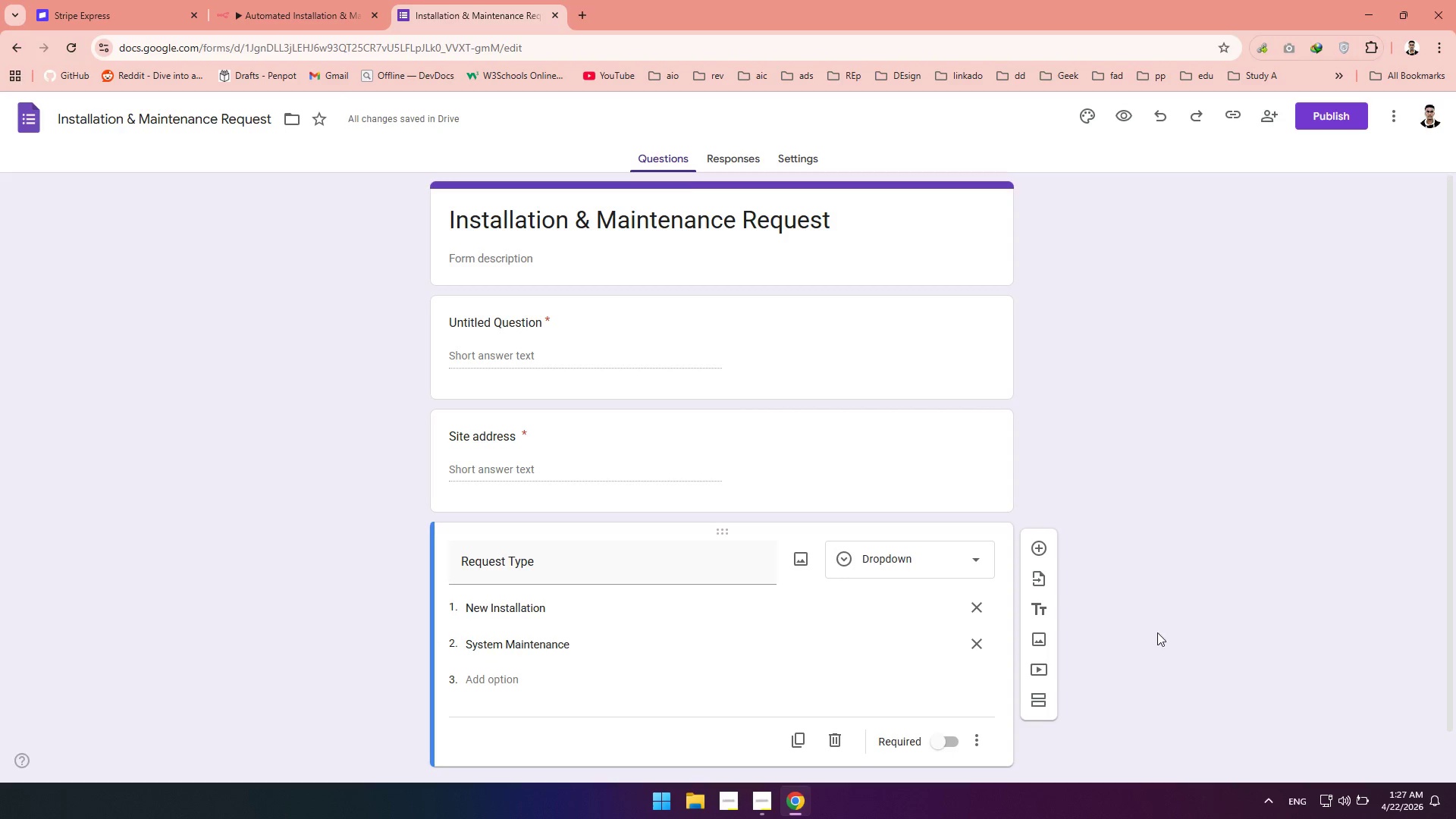 
scroll: coordinate [1156, 626], scroll_direction: down, amount: 5.0
 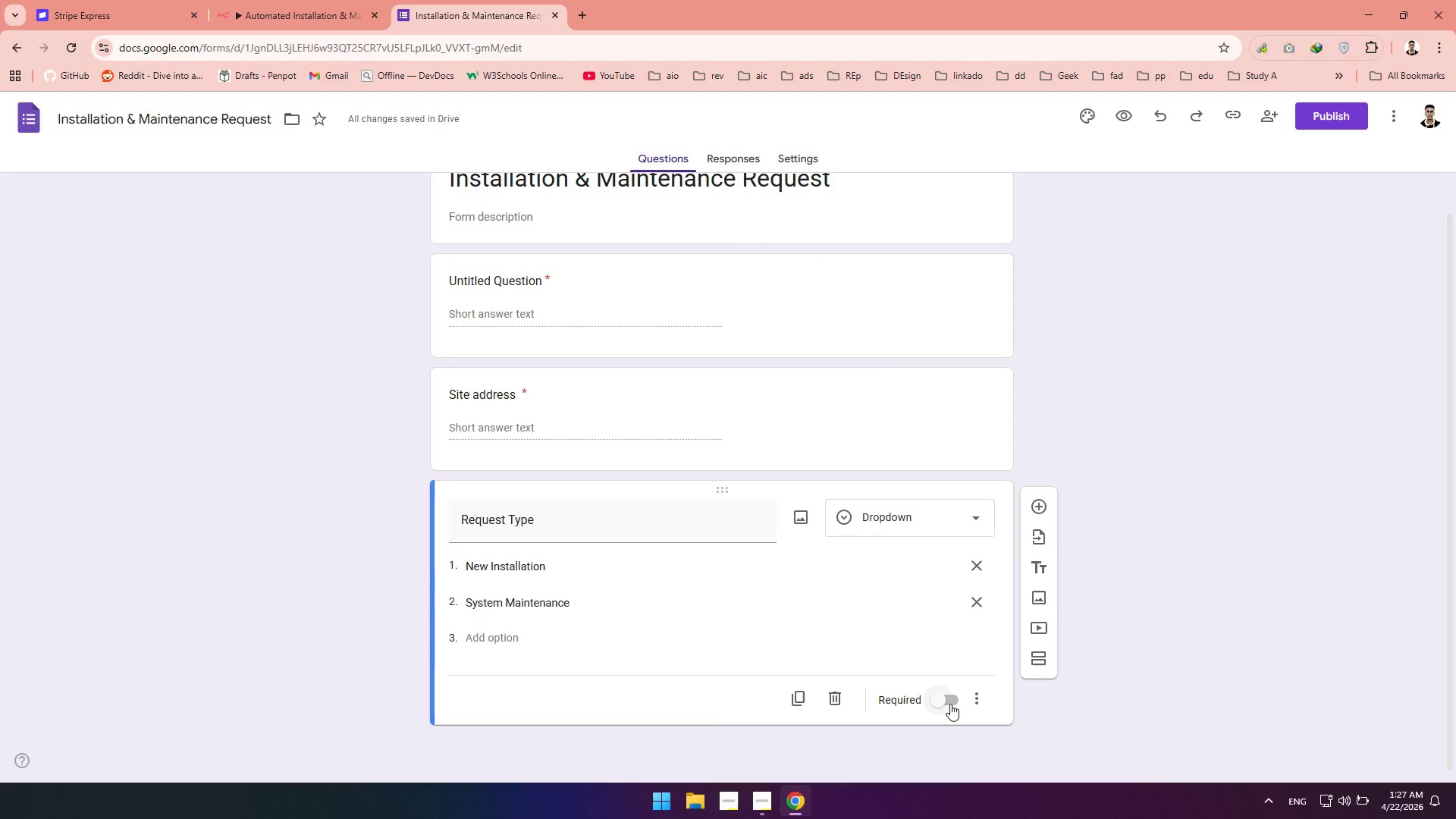 
left_click([950, 704])
 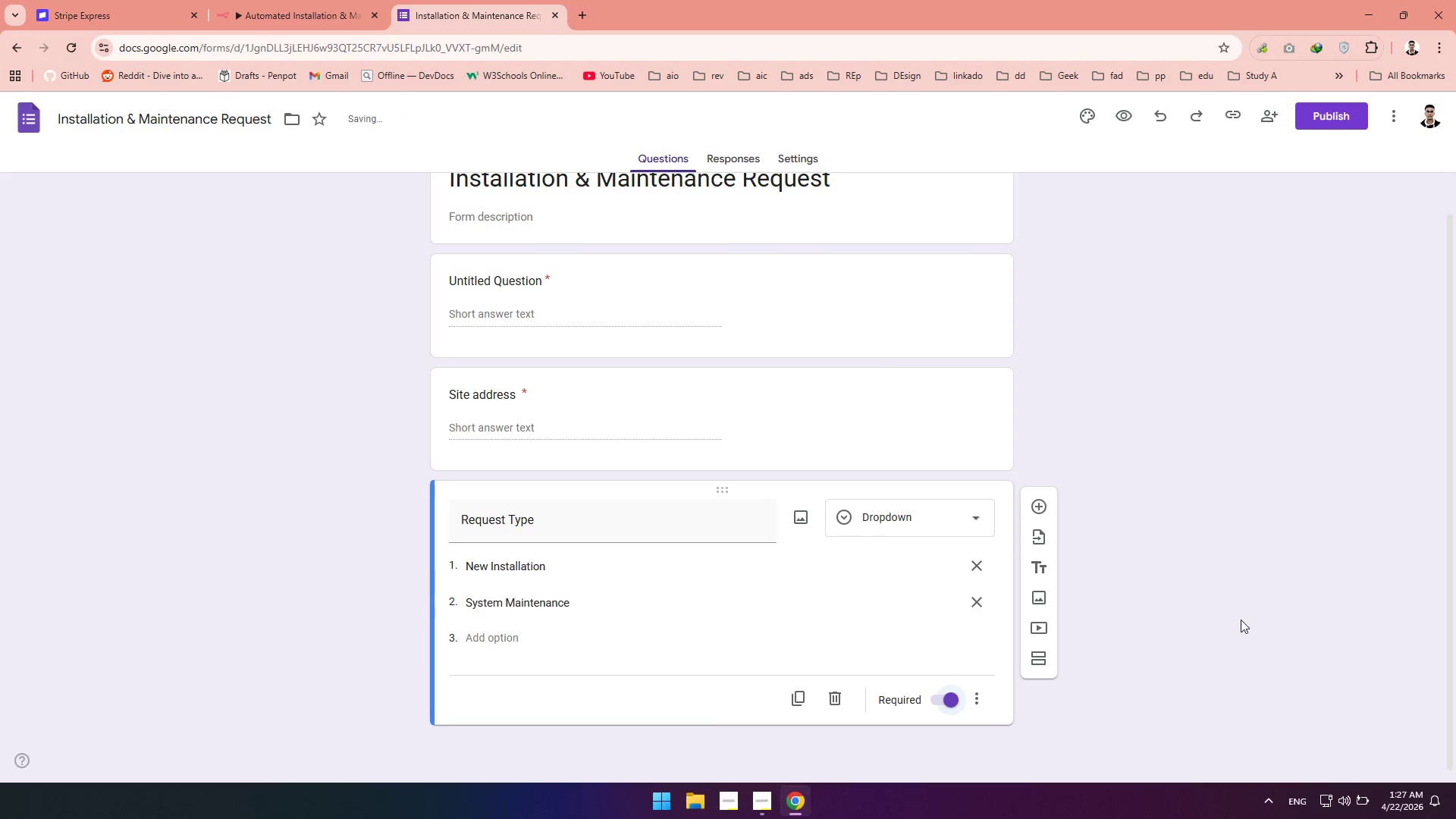 
scroll: coordinate [1238, 621], scroll_direction: none, amount: 0.0
 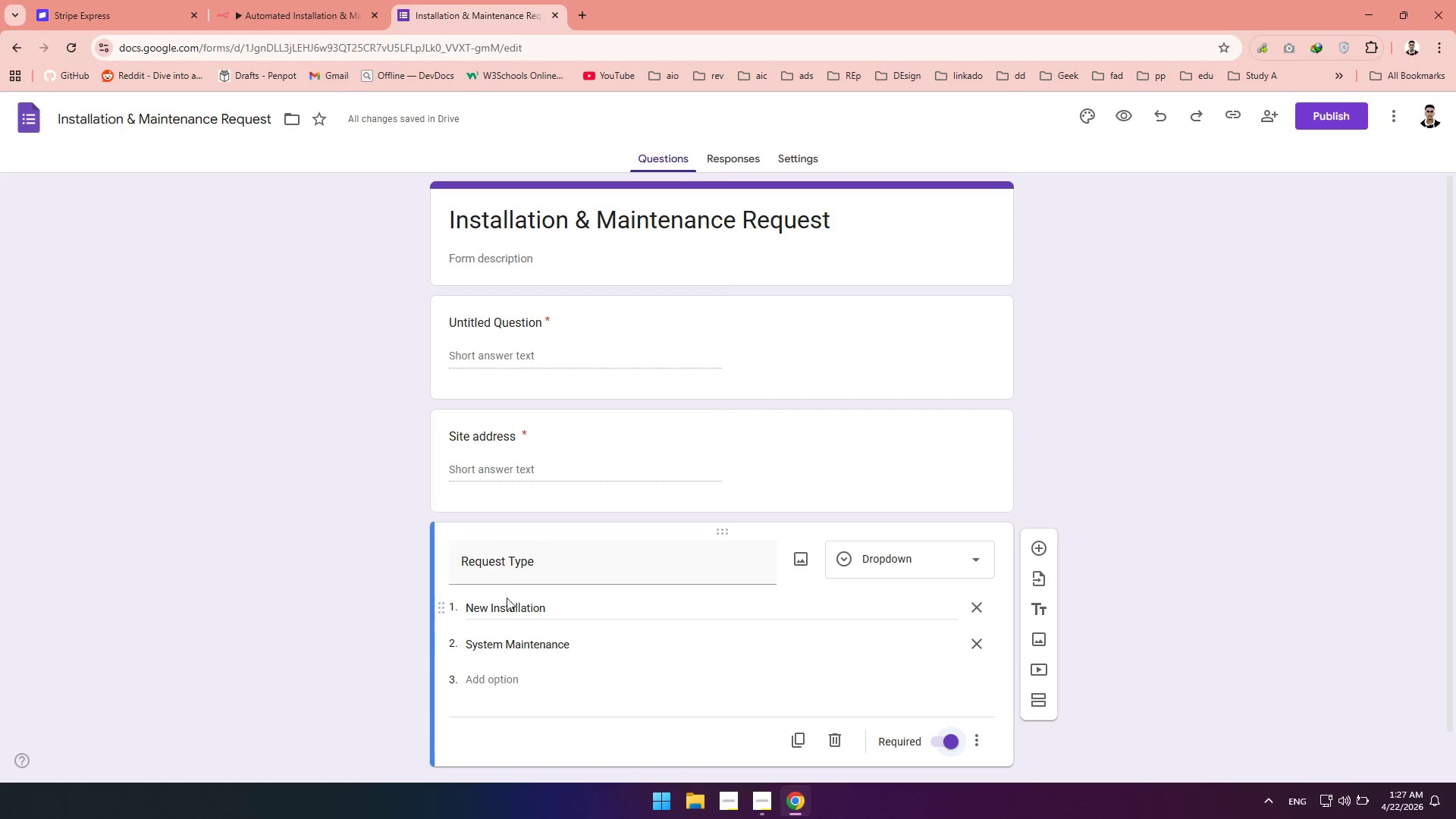 
wait(5.66)
 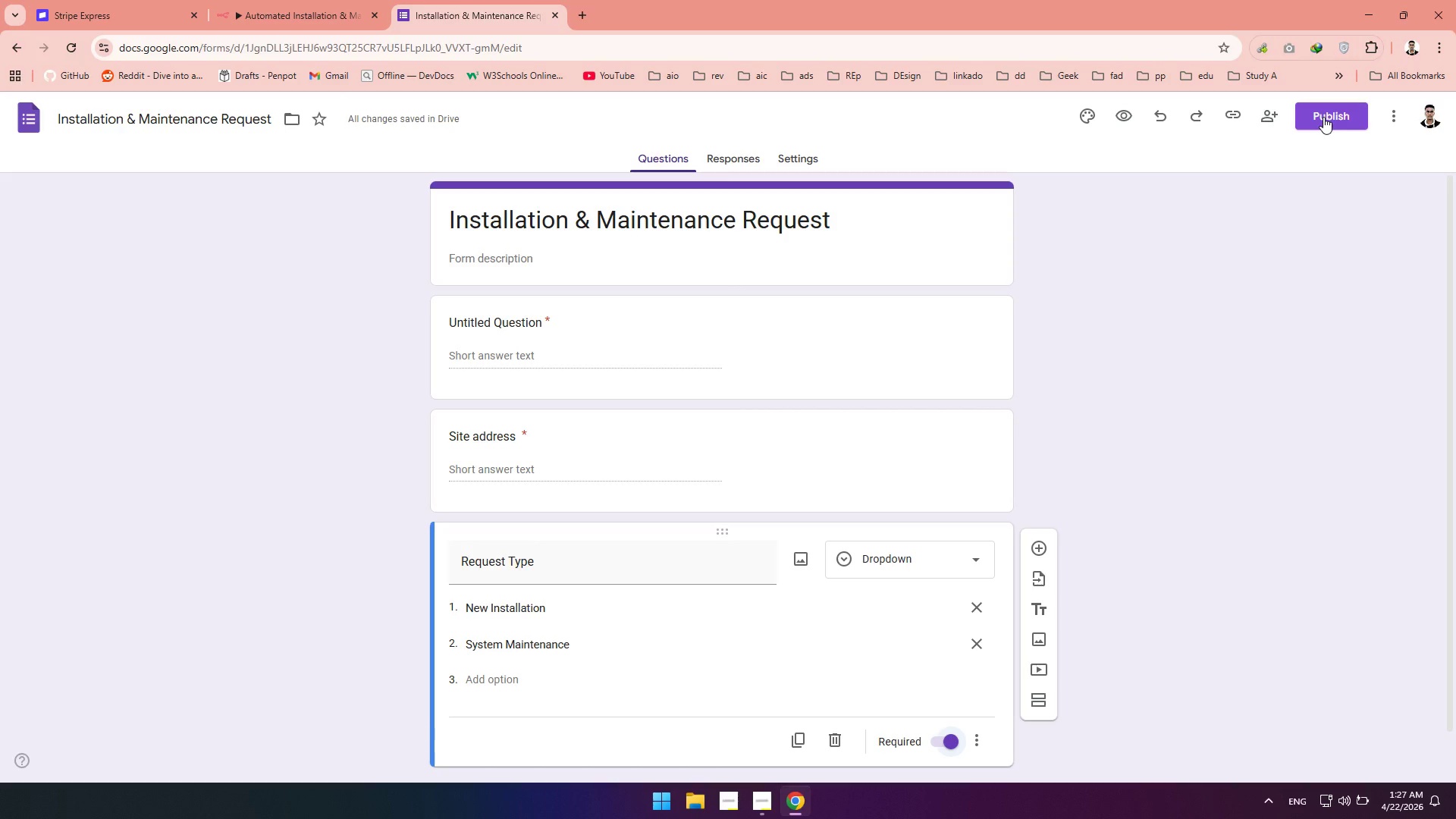 
double_click([516, 326])
 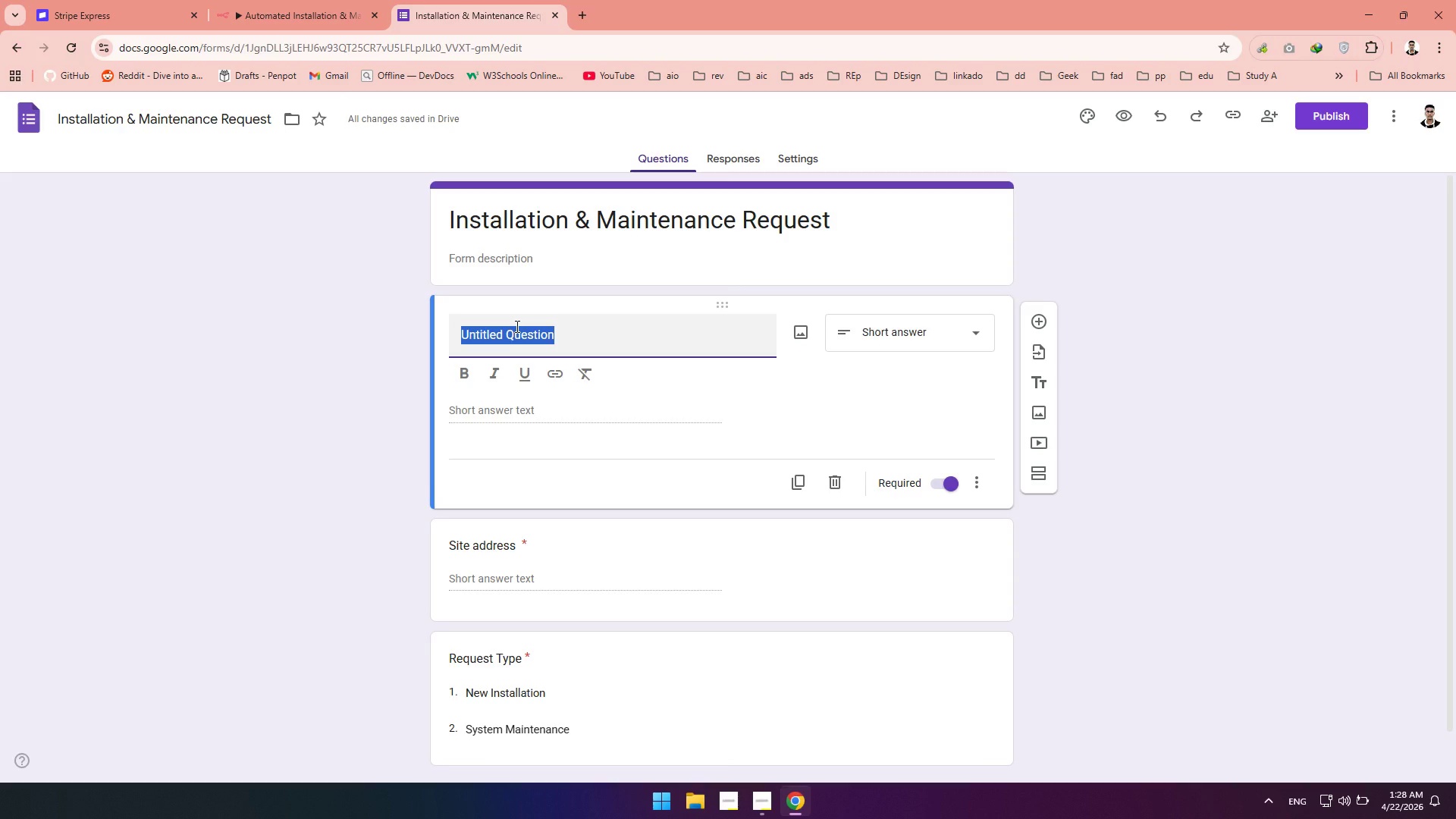 
type(Name)
 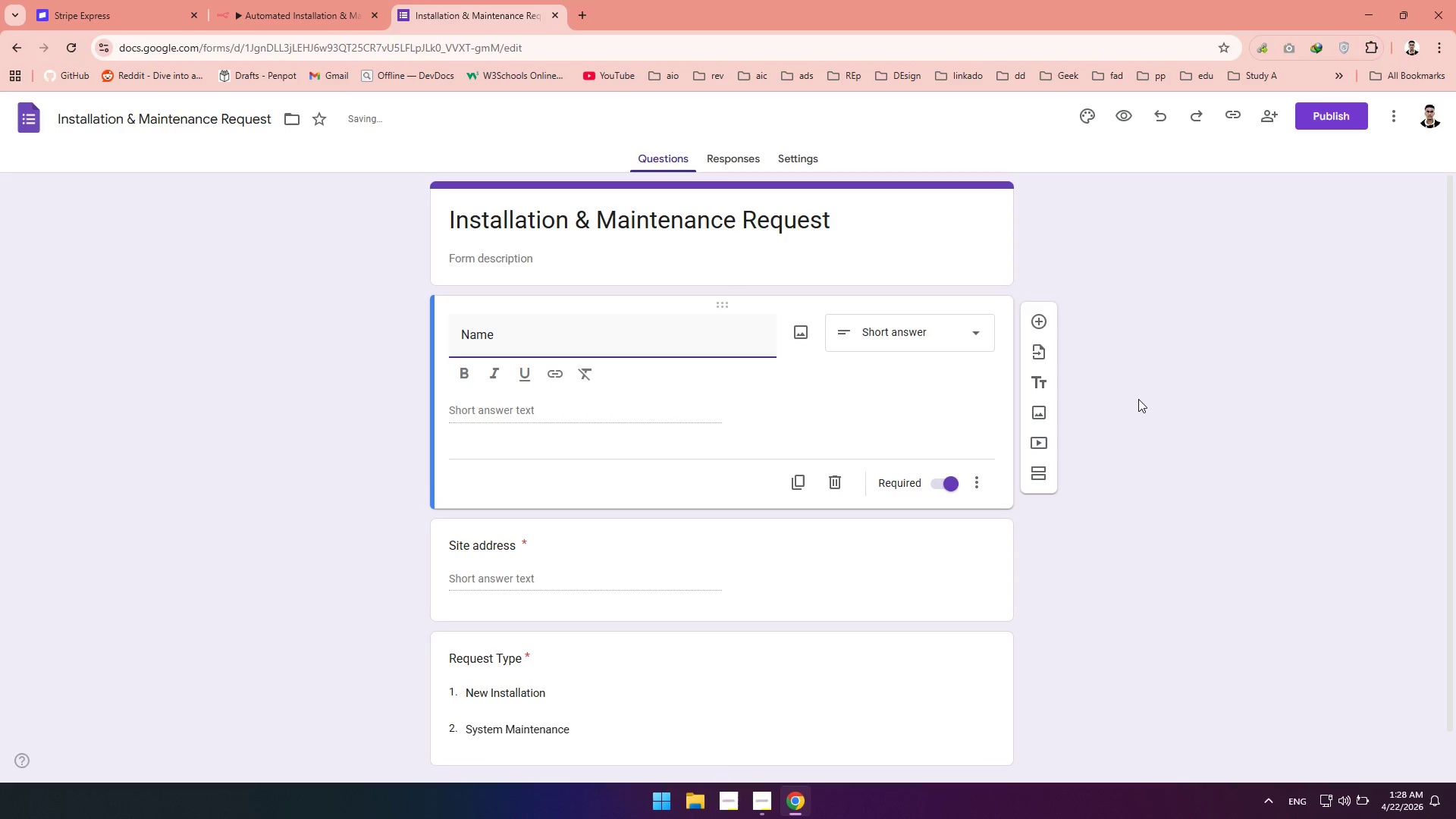 
left_click([1134, 398])
 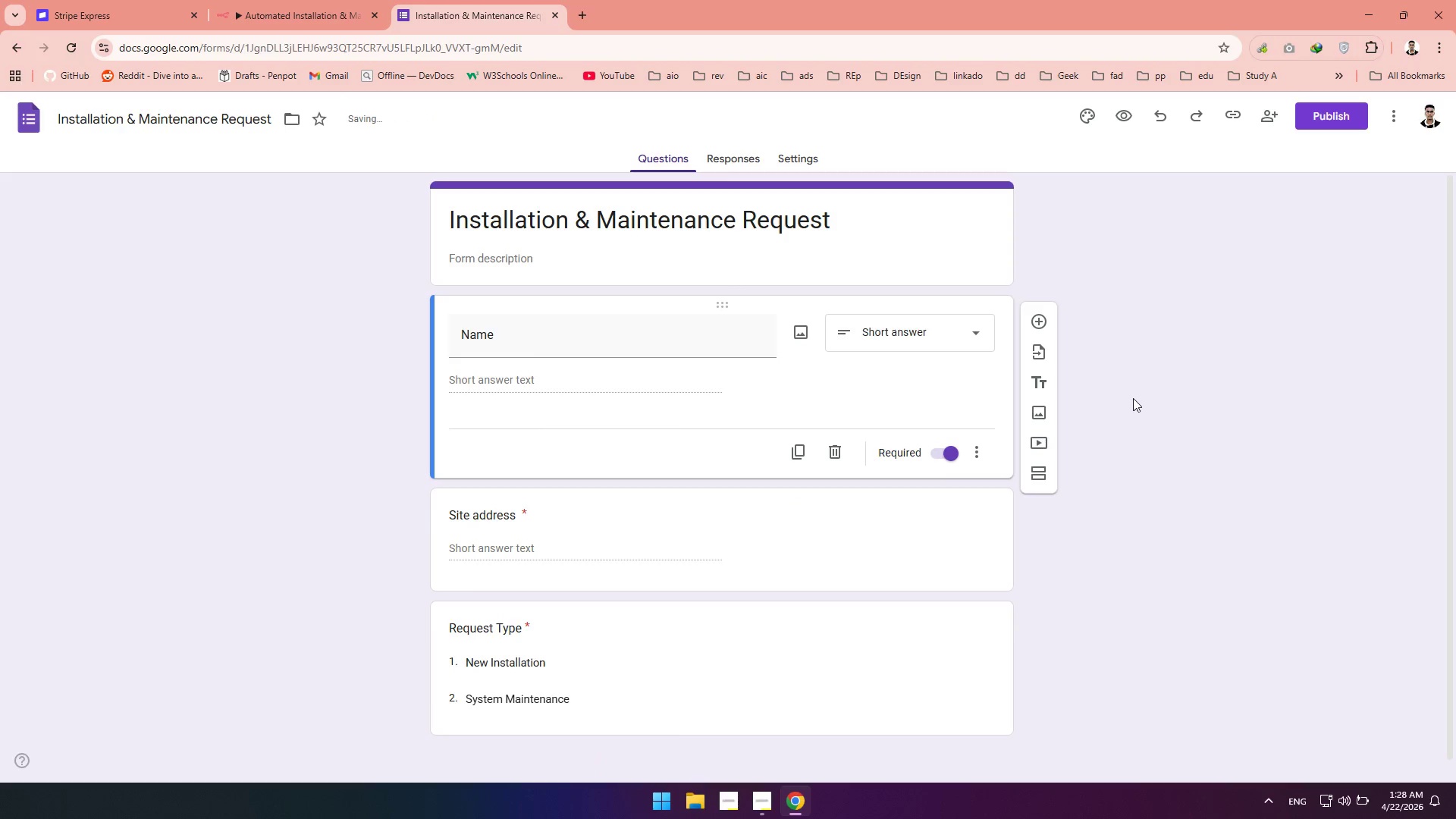 
scroll: coordinate [1133, 398], scroll_direction: down, amount: 3.0
 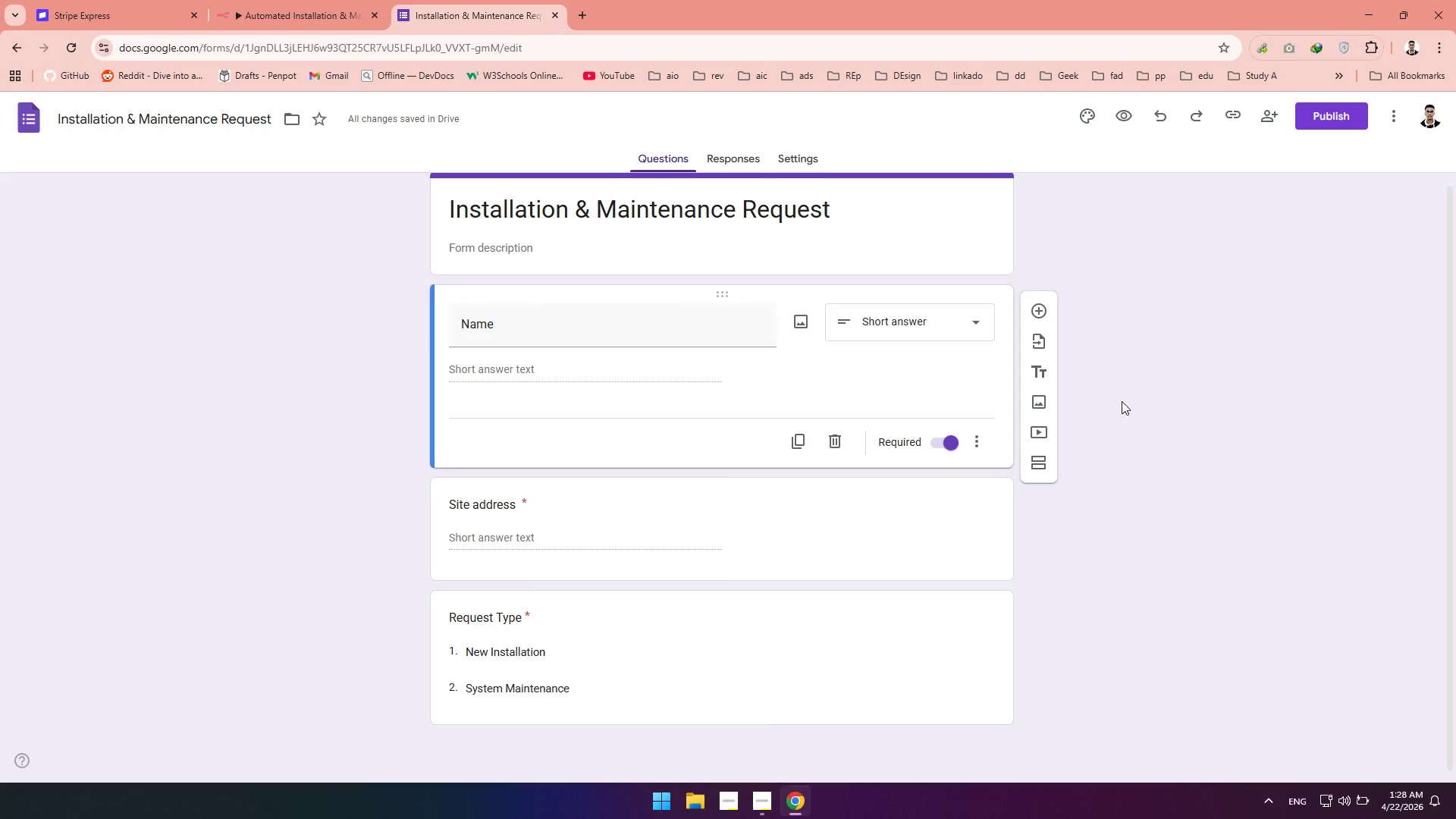 
double_click([1122, 401])
 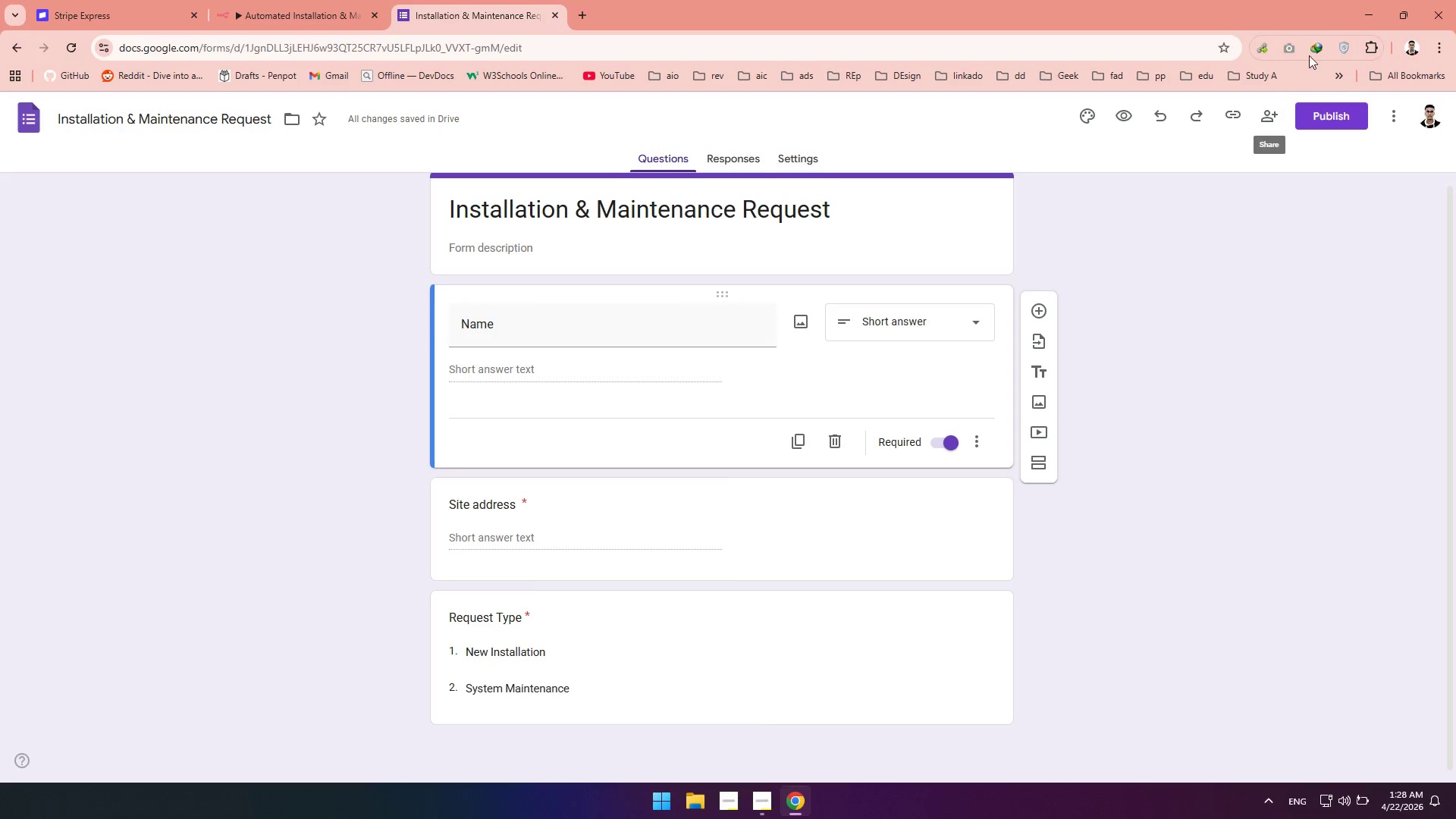 
left_click([1313, 124])
 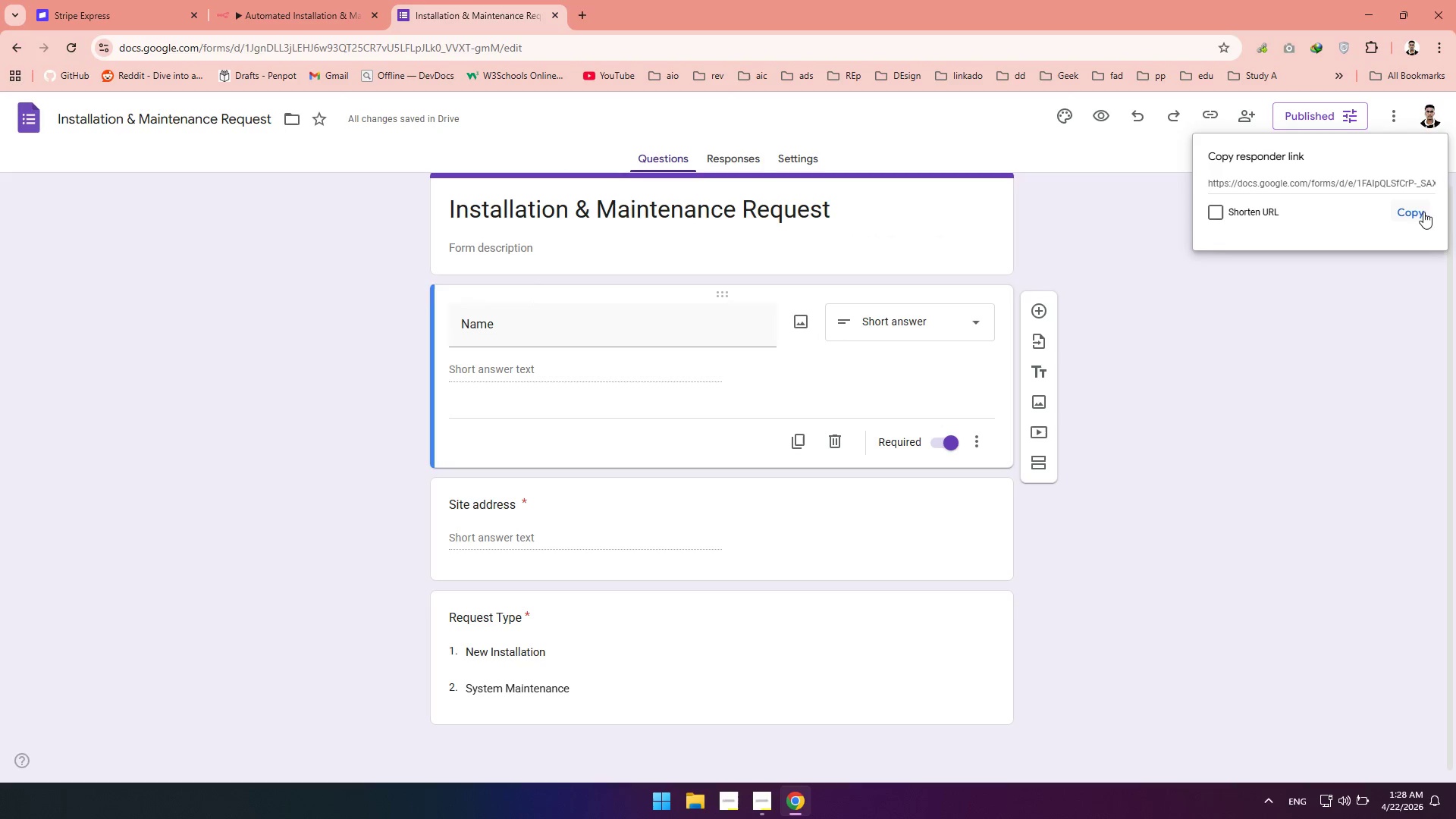 
wait(6.2)
 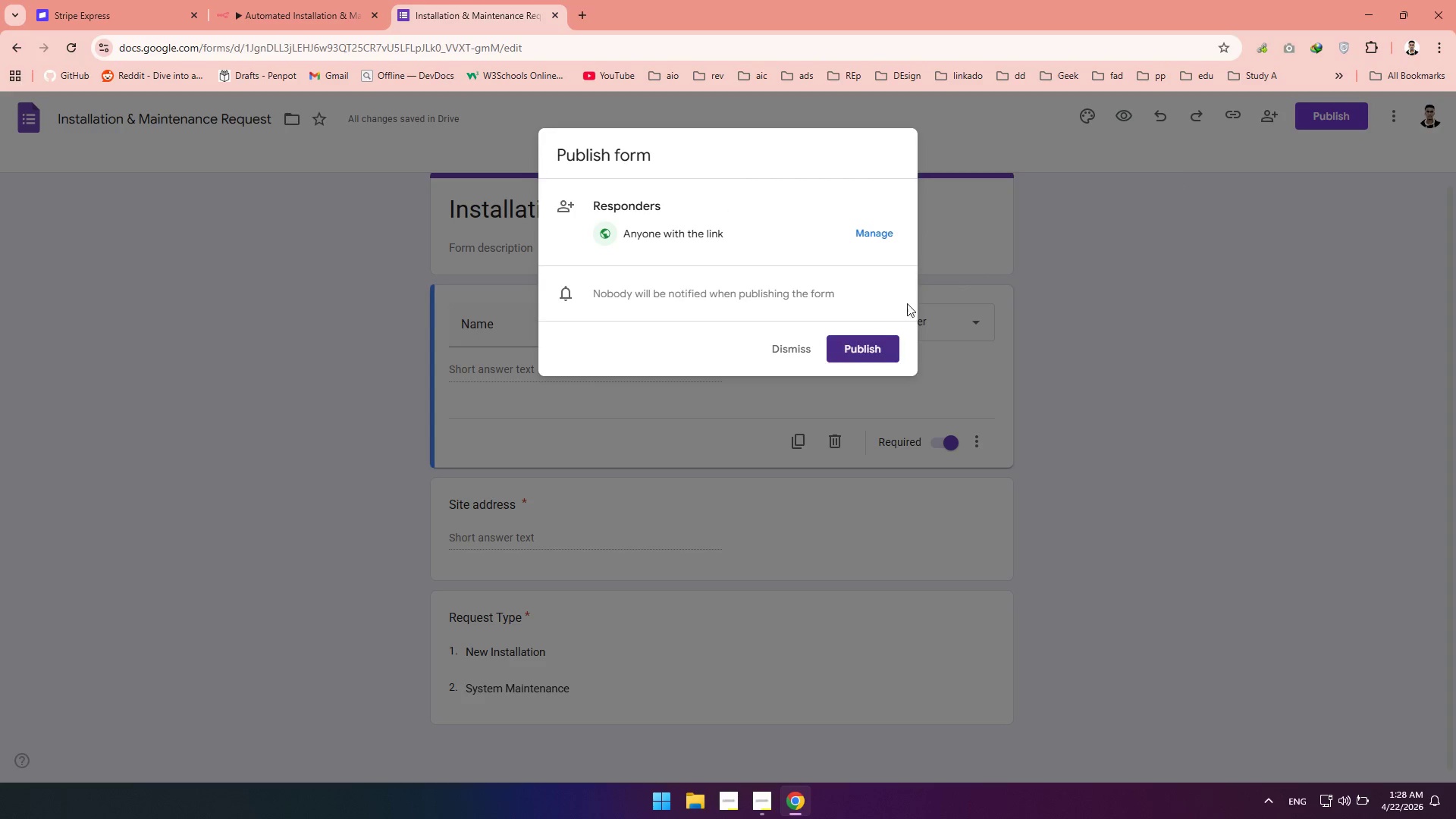 
scroll: coordinate [1227, 249], scroll_direction: down, amount: 3.0
 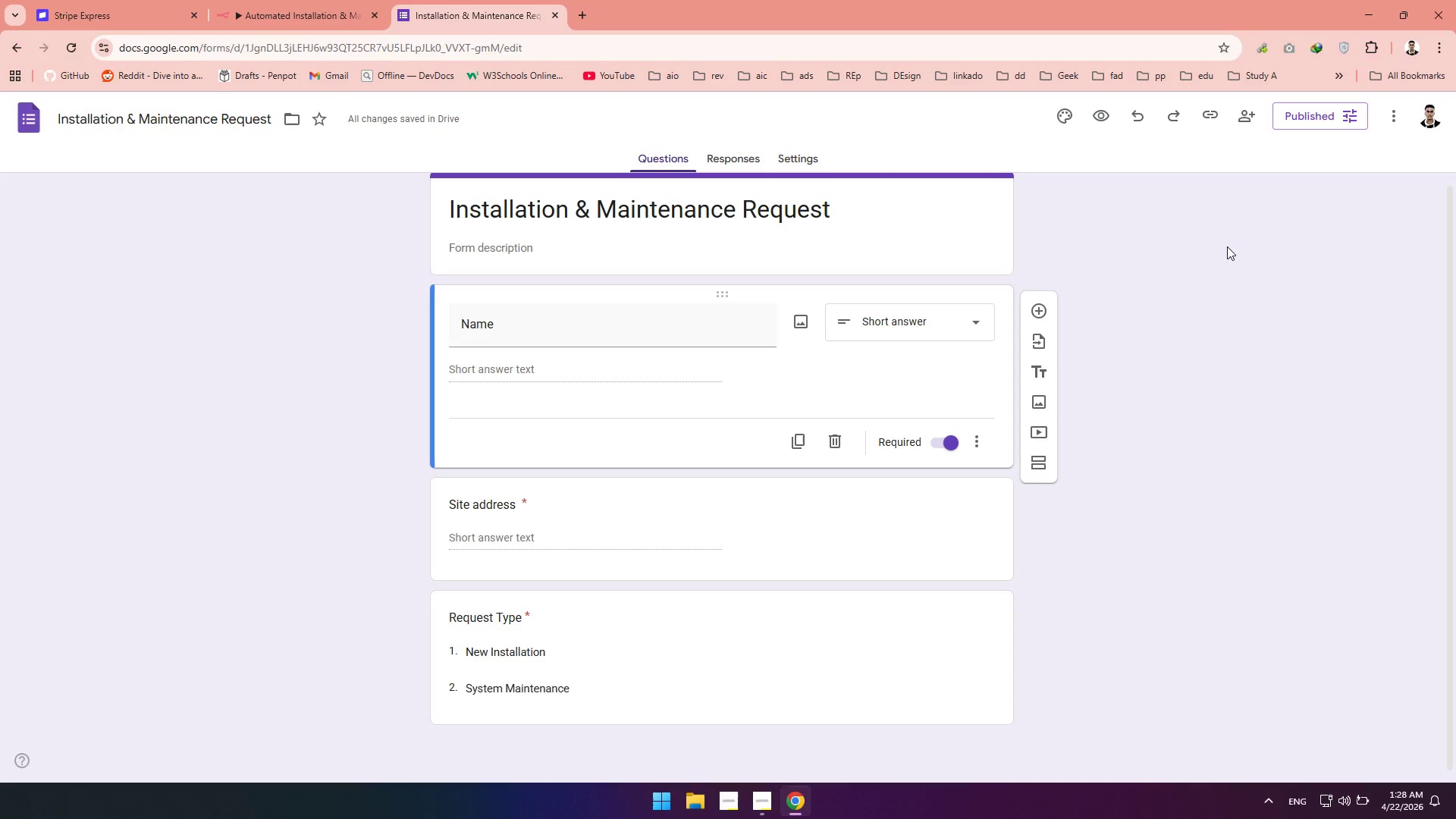 
wait(10.43)
 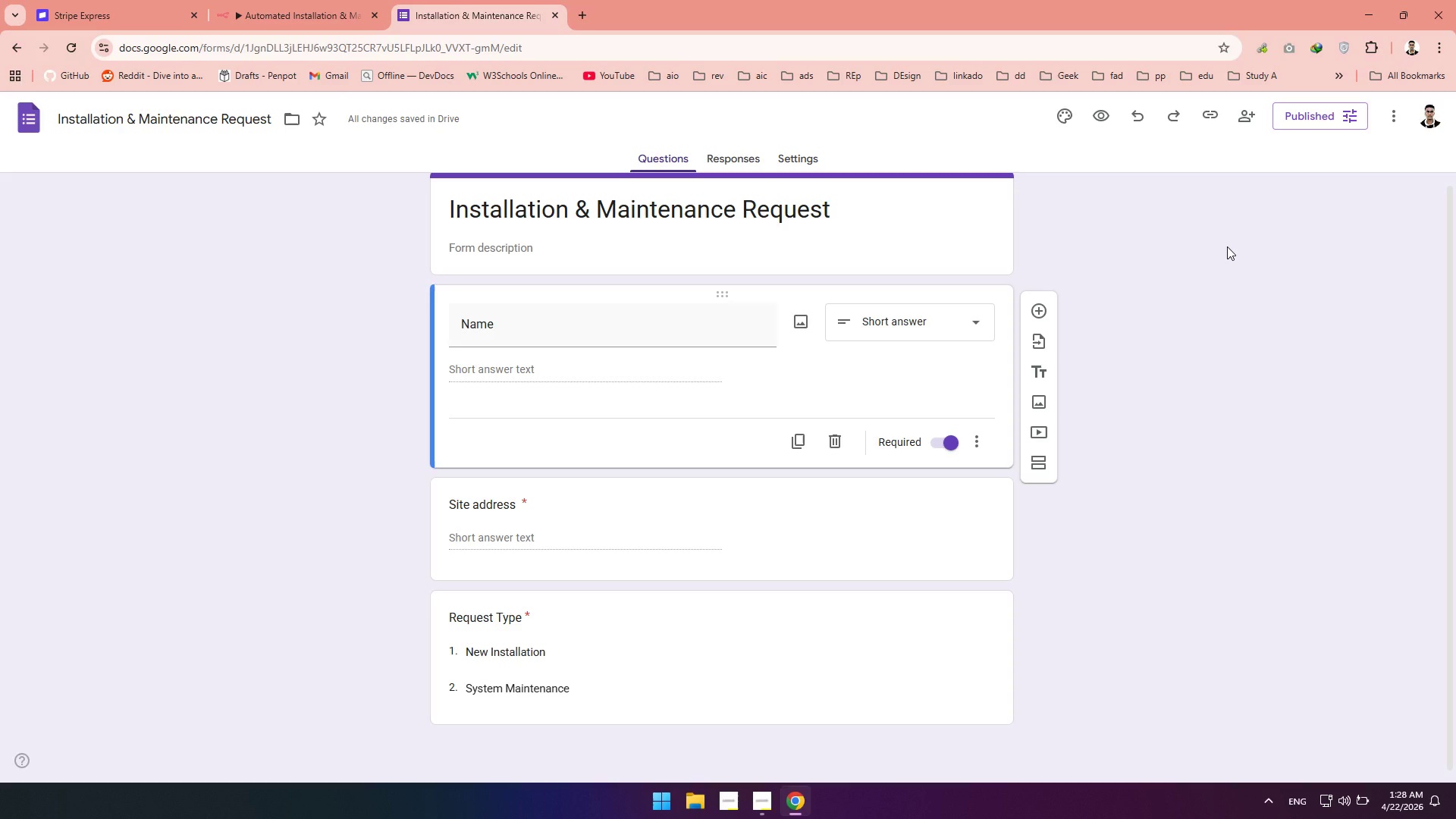 
left_click([1389, 111])
 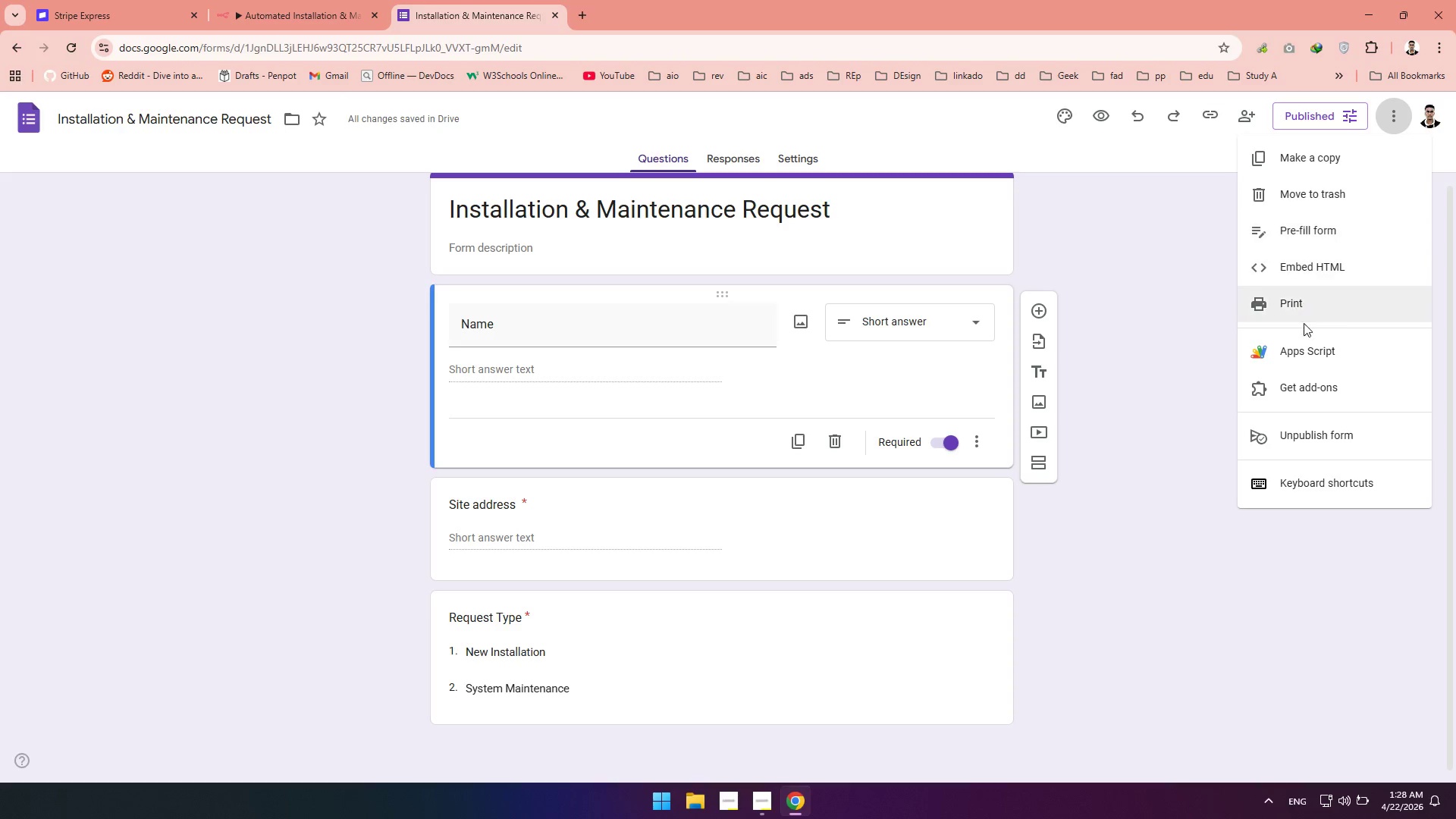 
left_click([1300, 356])
 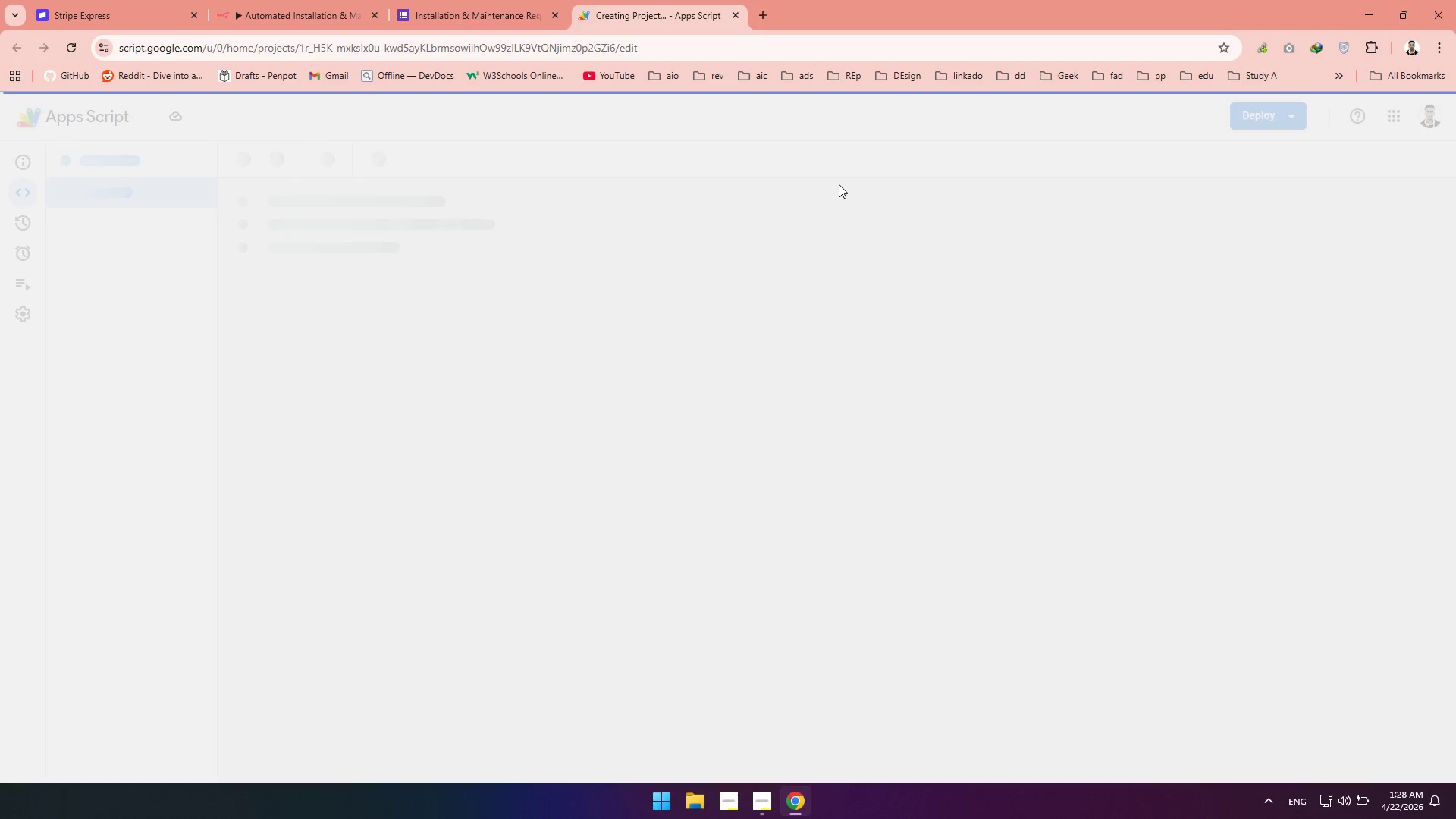 
wait(24.94)
 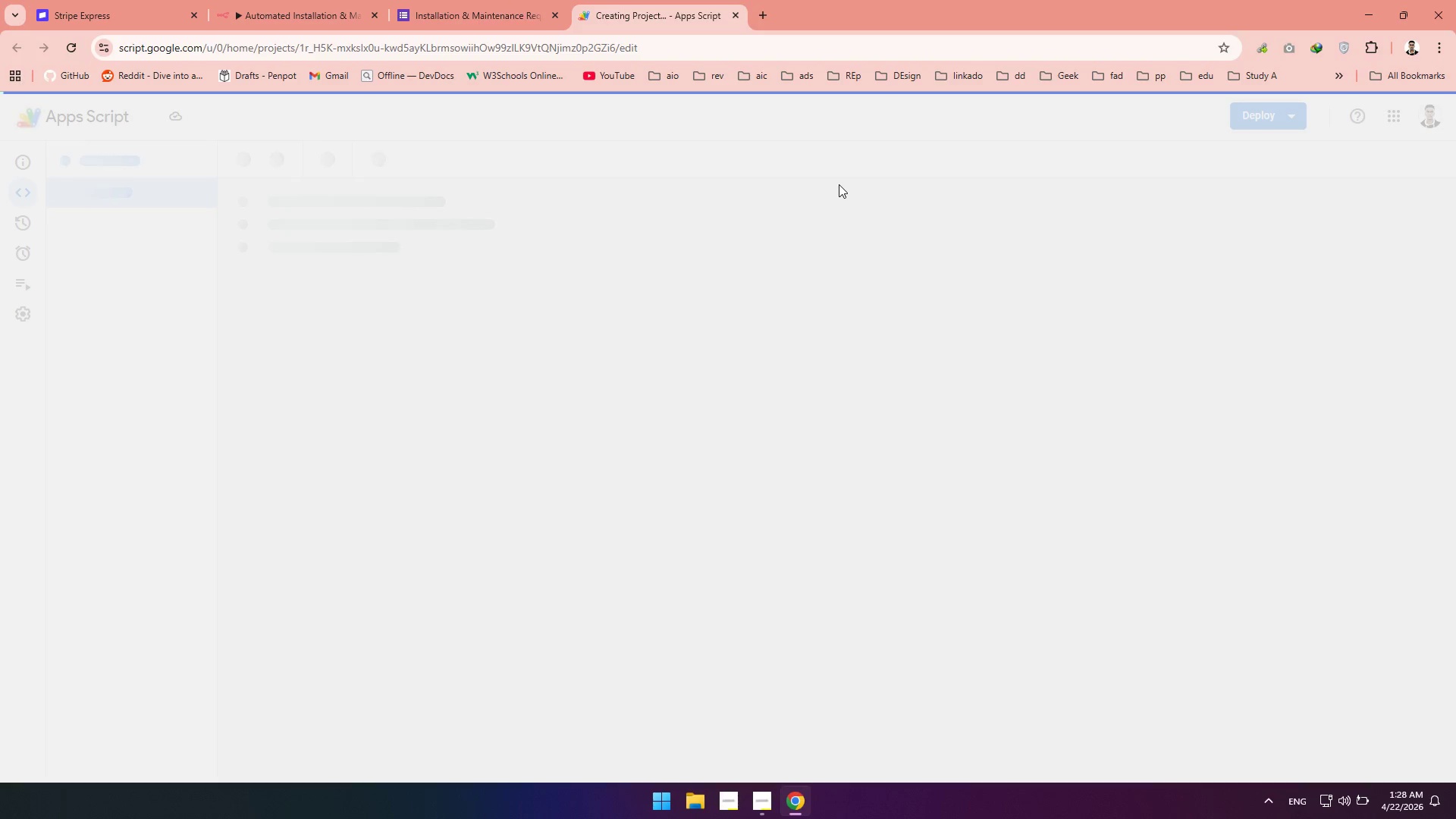 
left_click([1412, 267])
 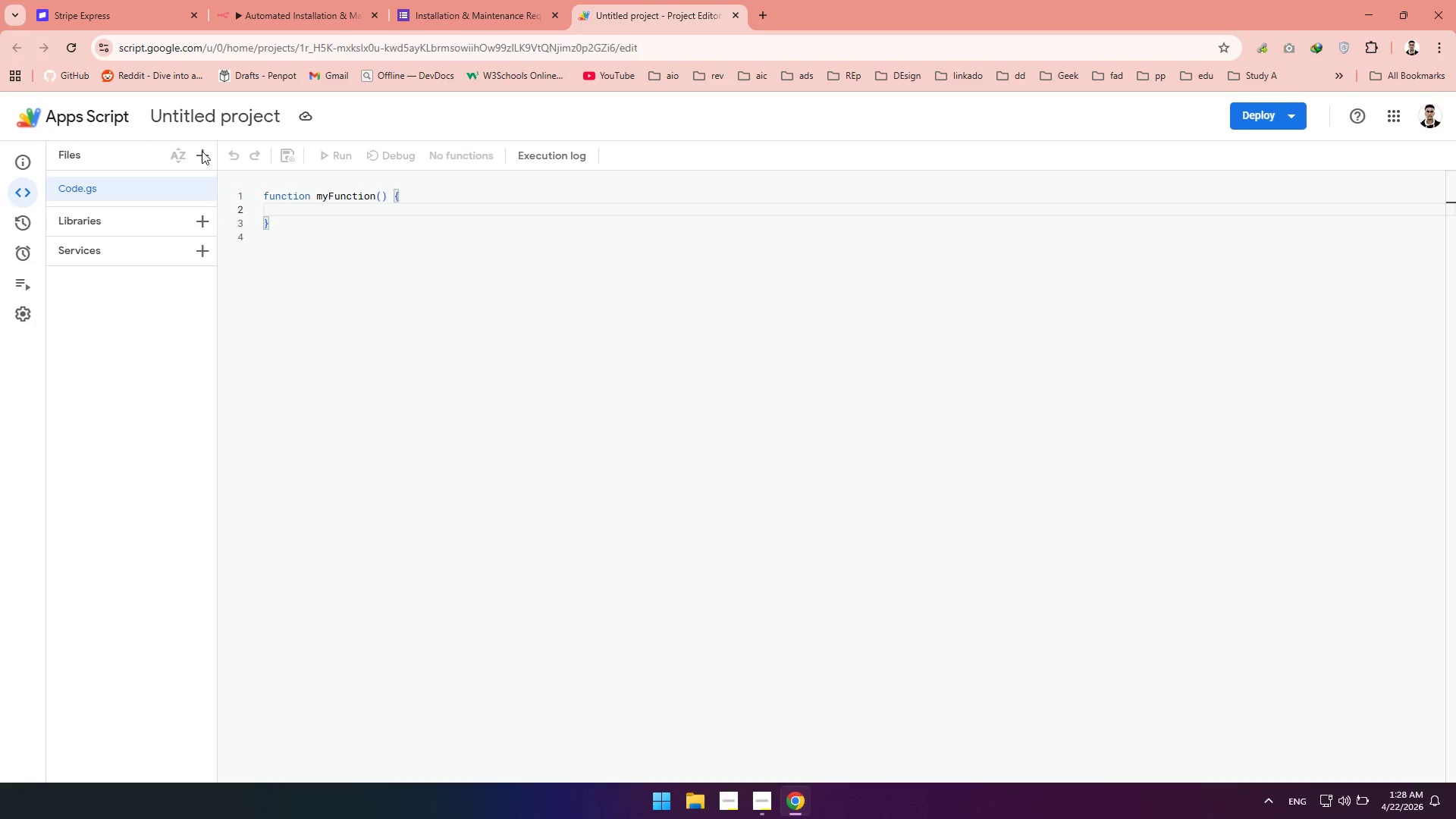 
left_click([184, 112])
 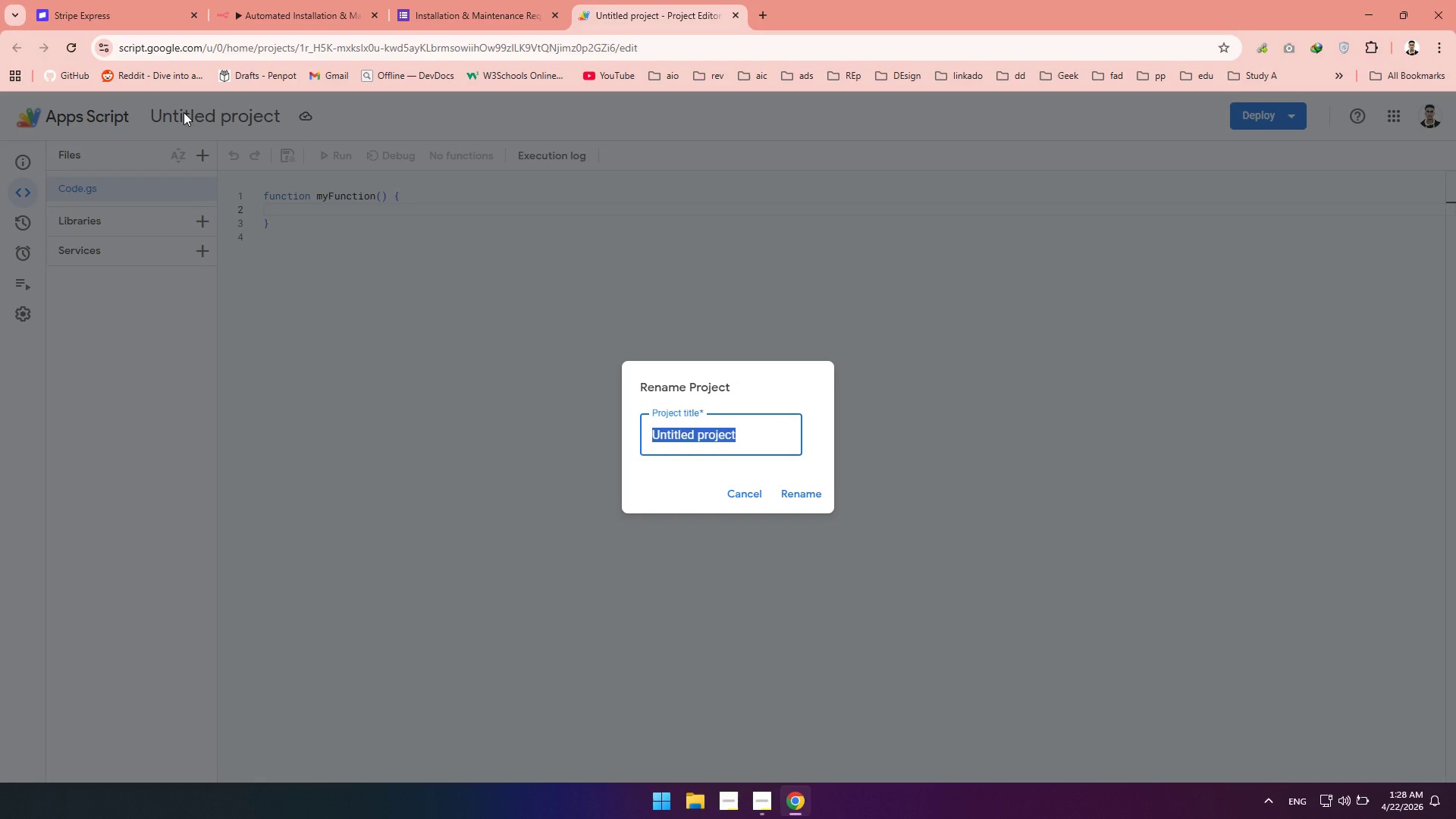 
key(Control+V)
 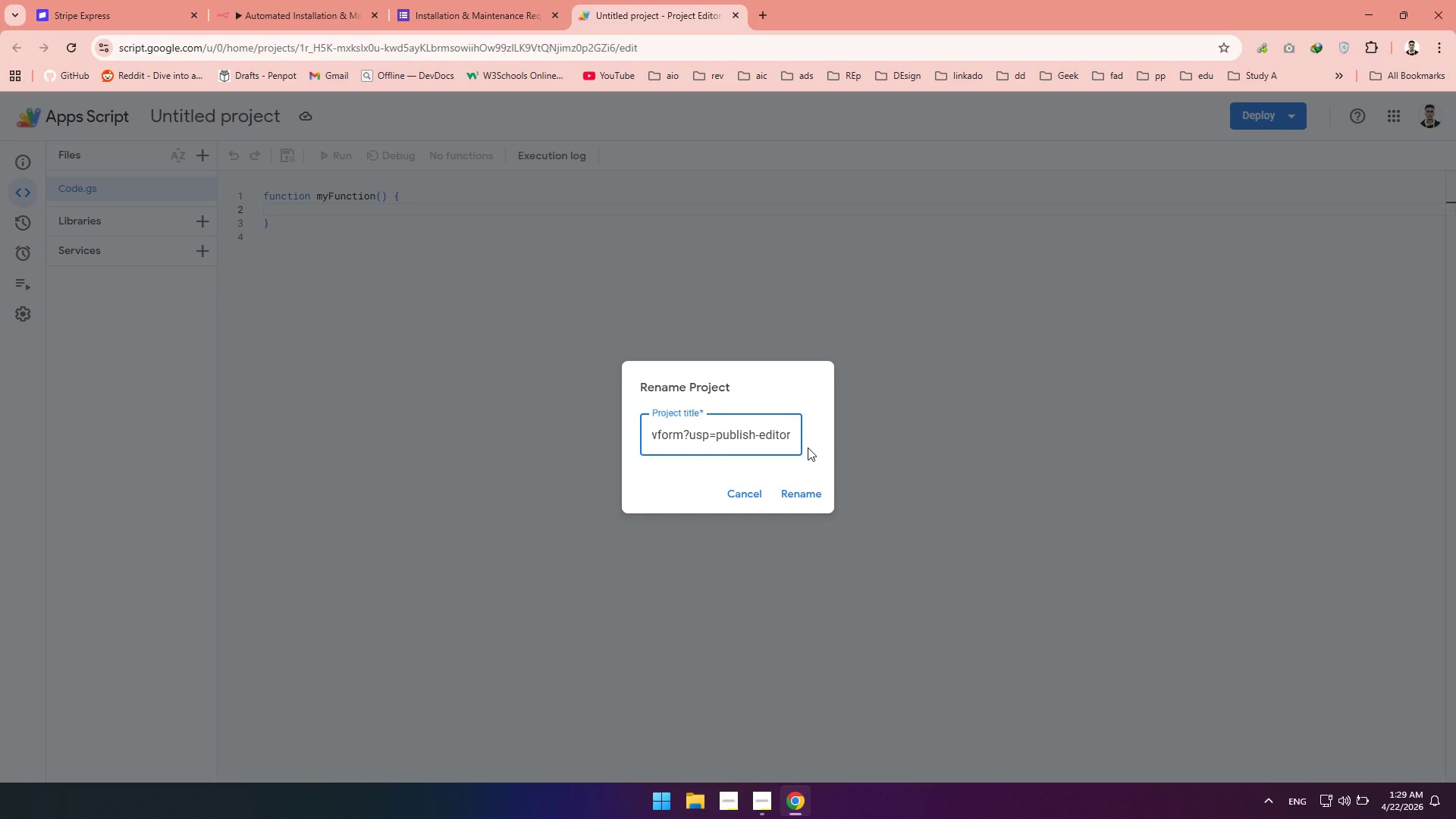 
hold_key(key=Backspace, duration=1.5)
 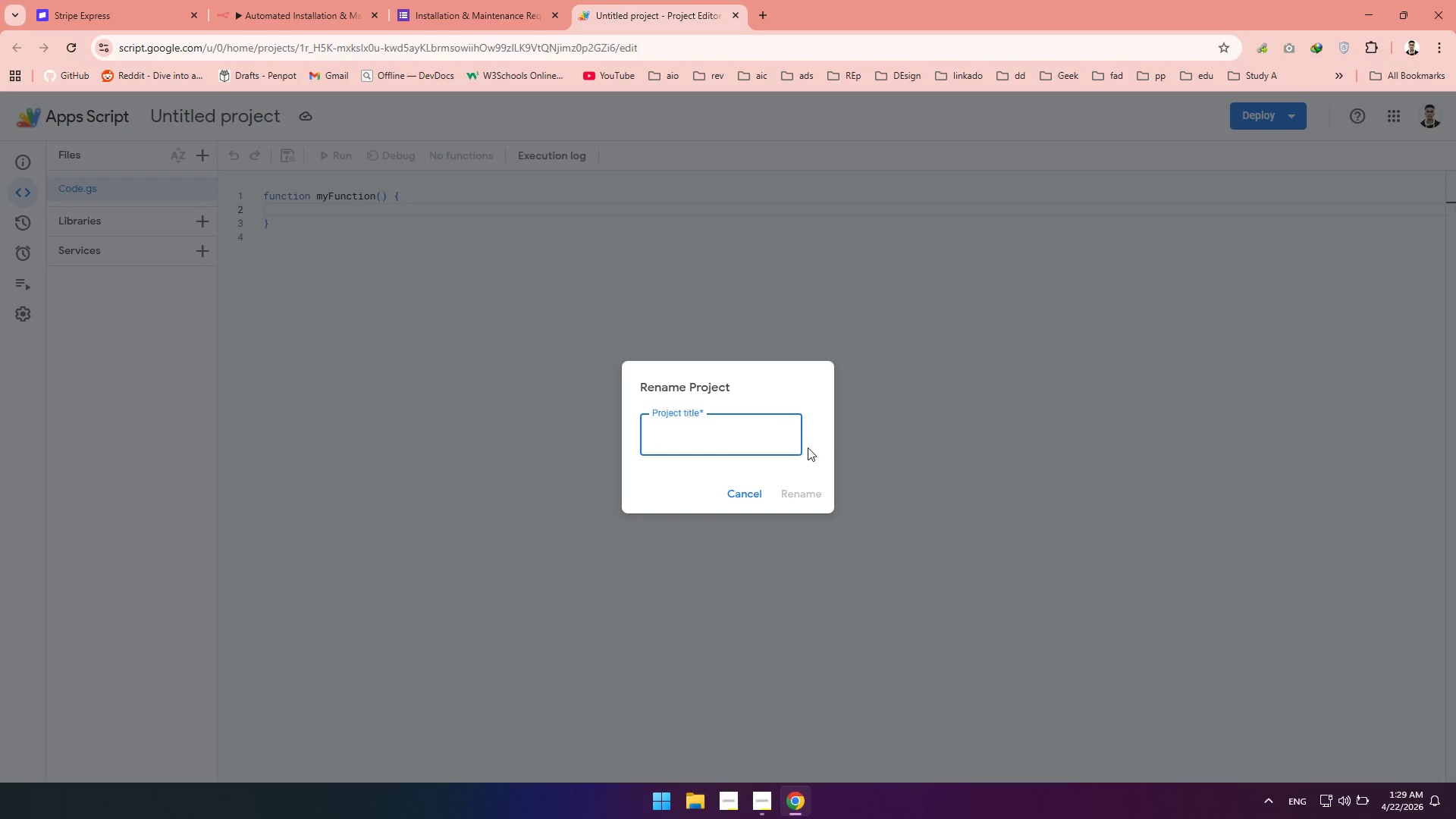 
key(Control+Backspace)
 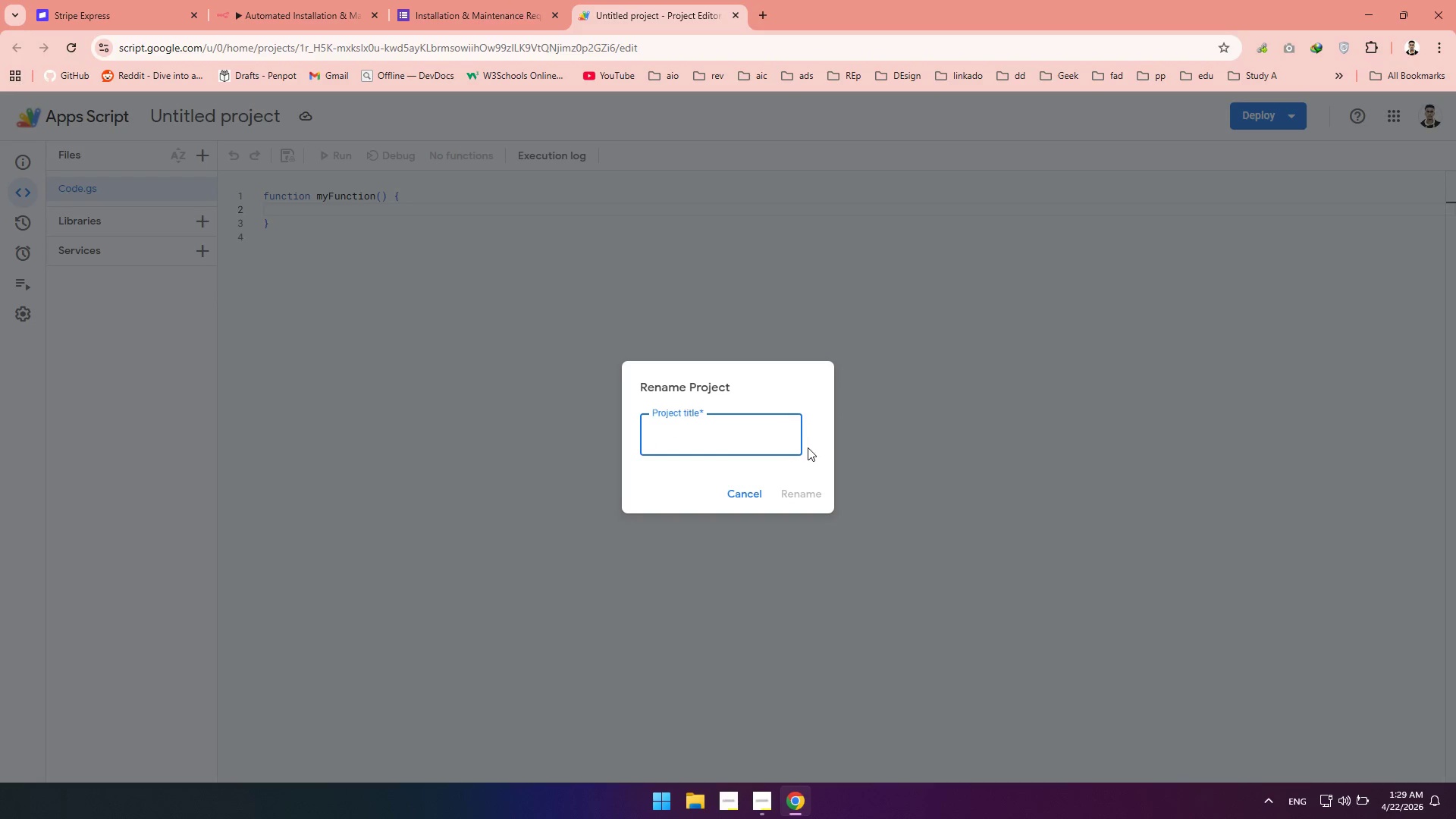 
key(Control+Backspace)
 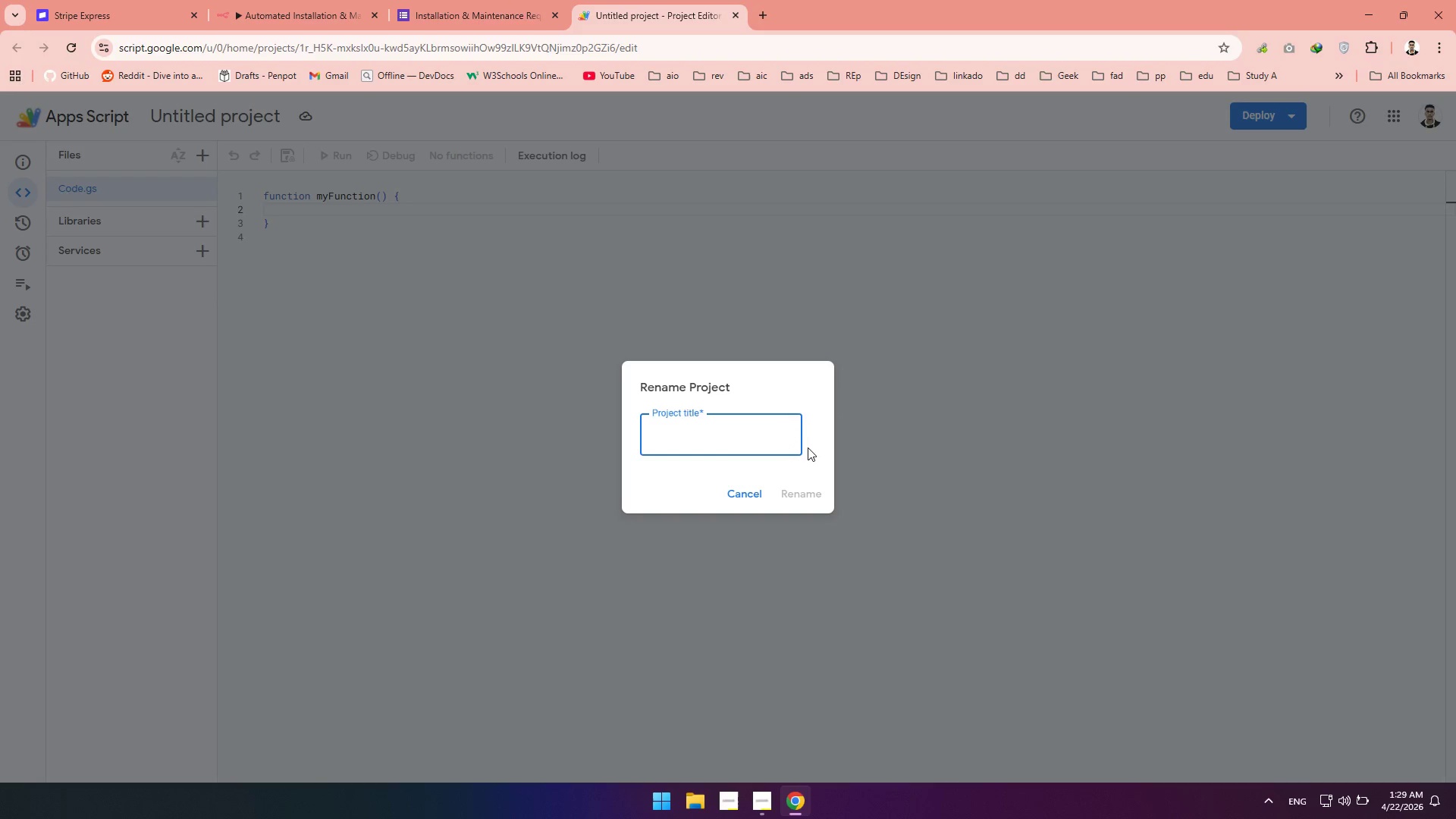 
key(Control+Backspace)
 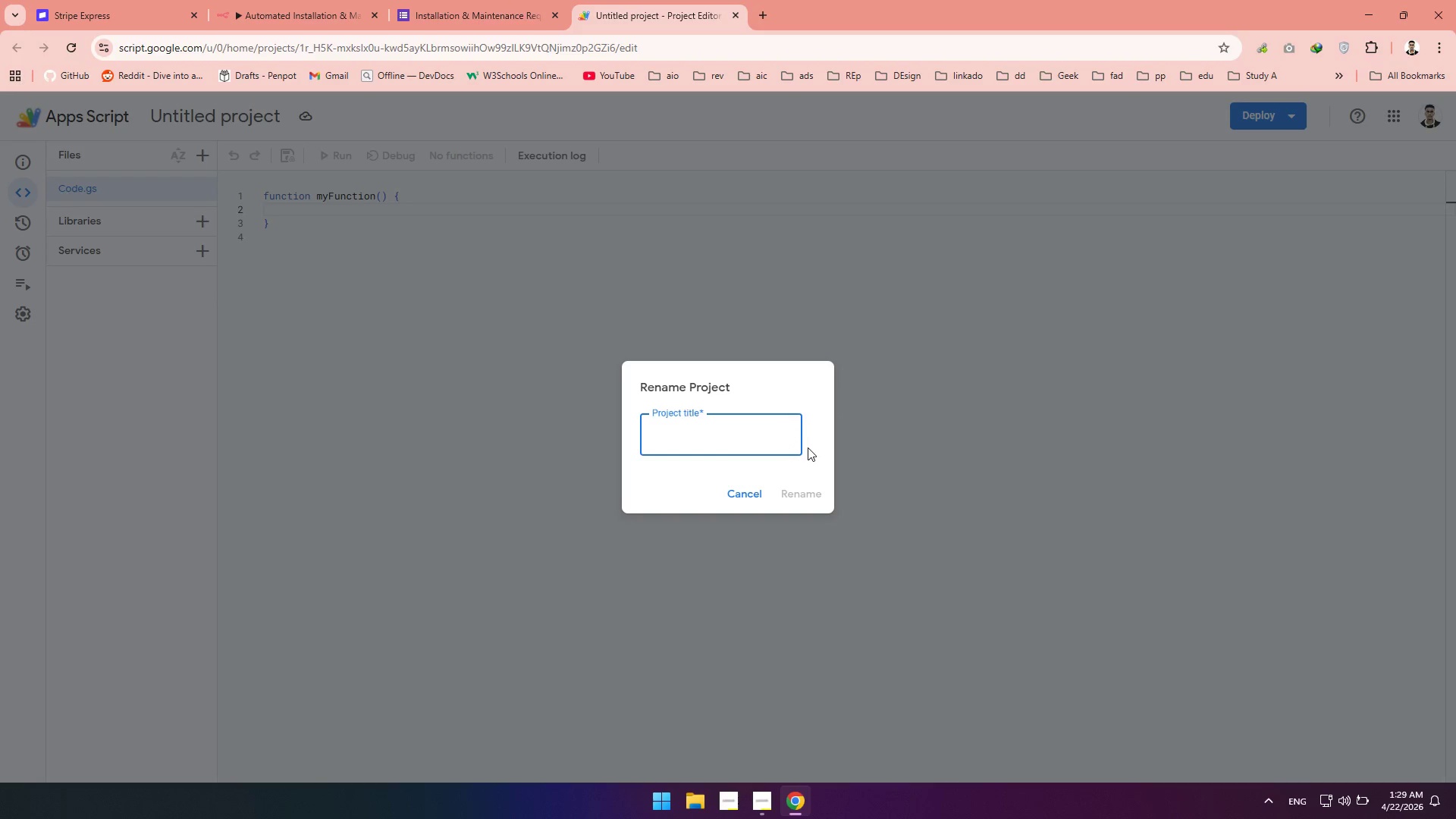 
key(Control+Backspace)
 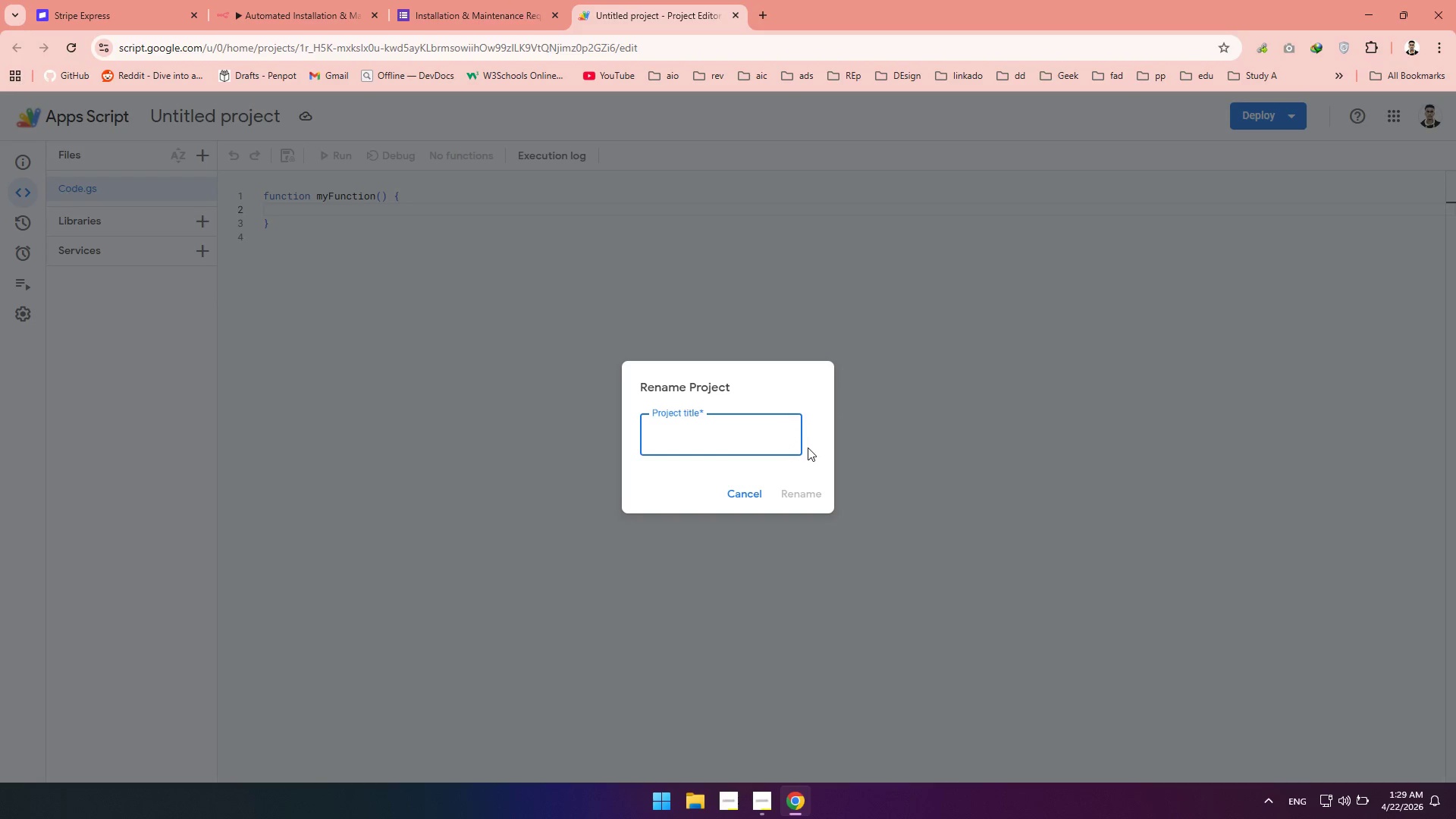 
key(Control+Backspace)
 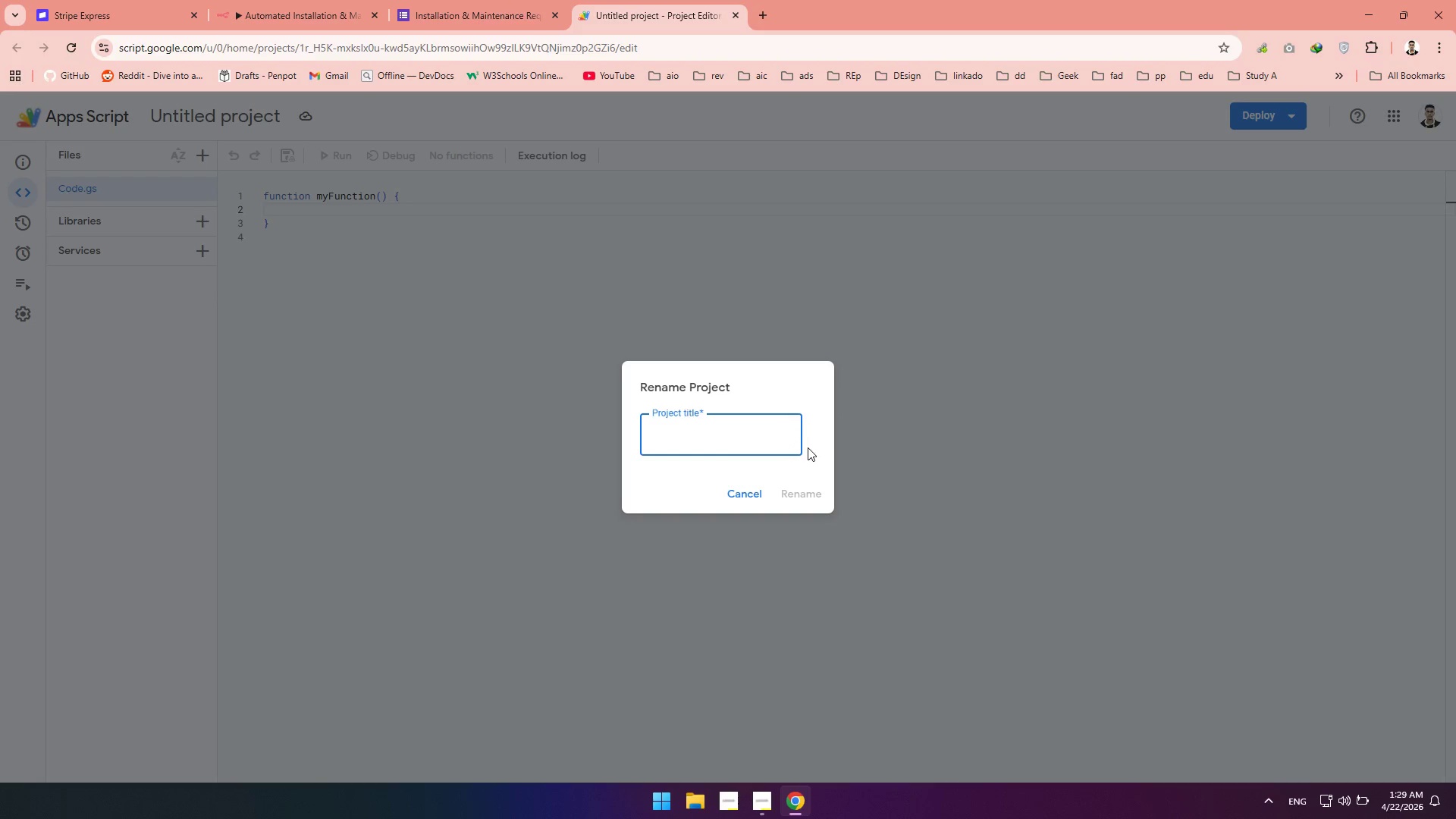 
key(Control+Backspace)
 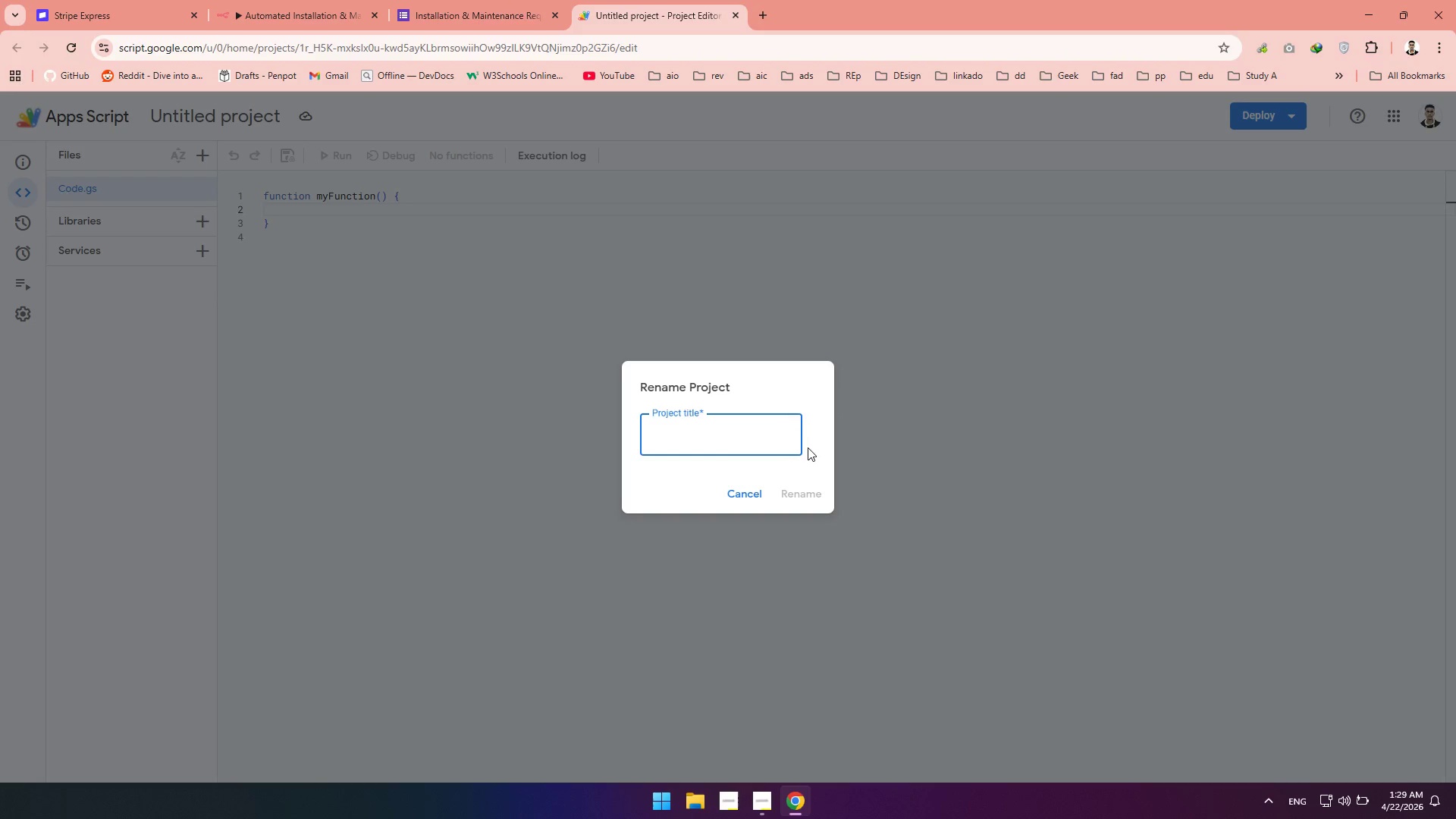 
hold_key(key=Backspace, duration=10.58)
 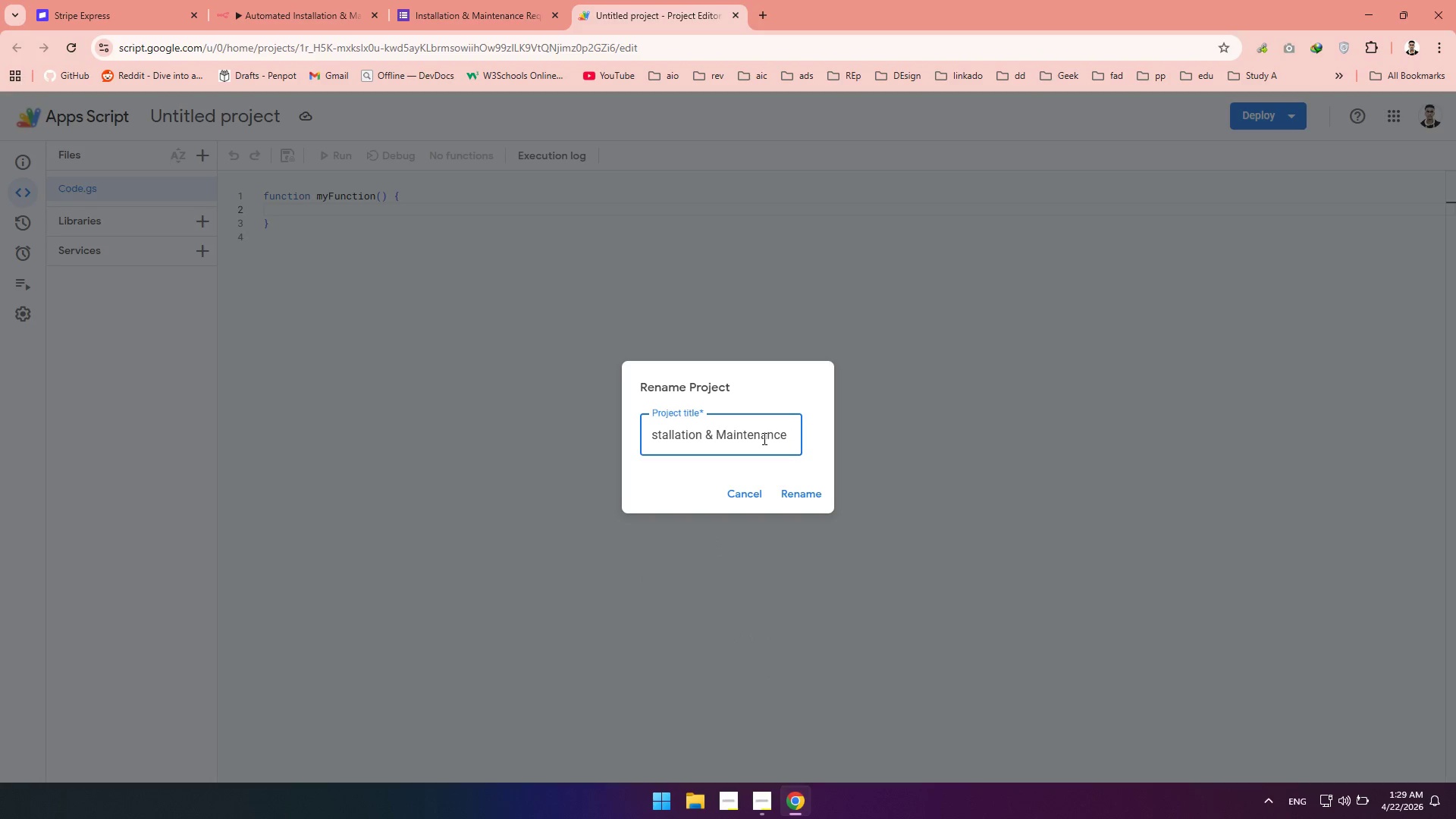 
key(Meta+V)
 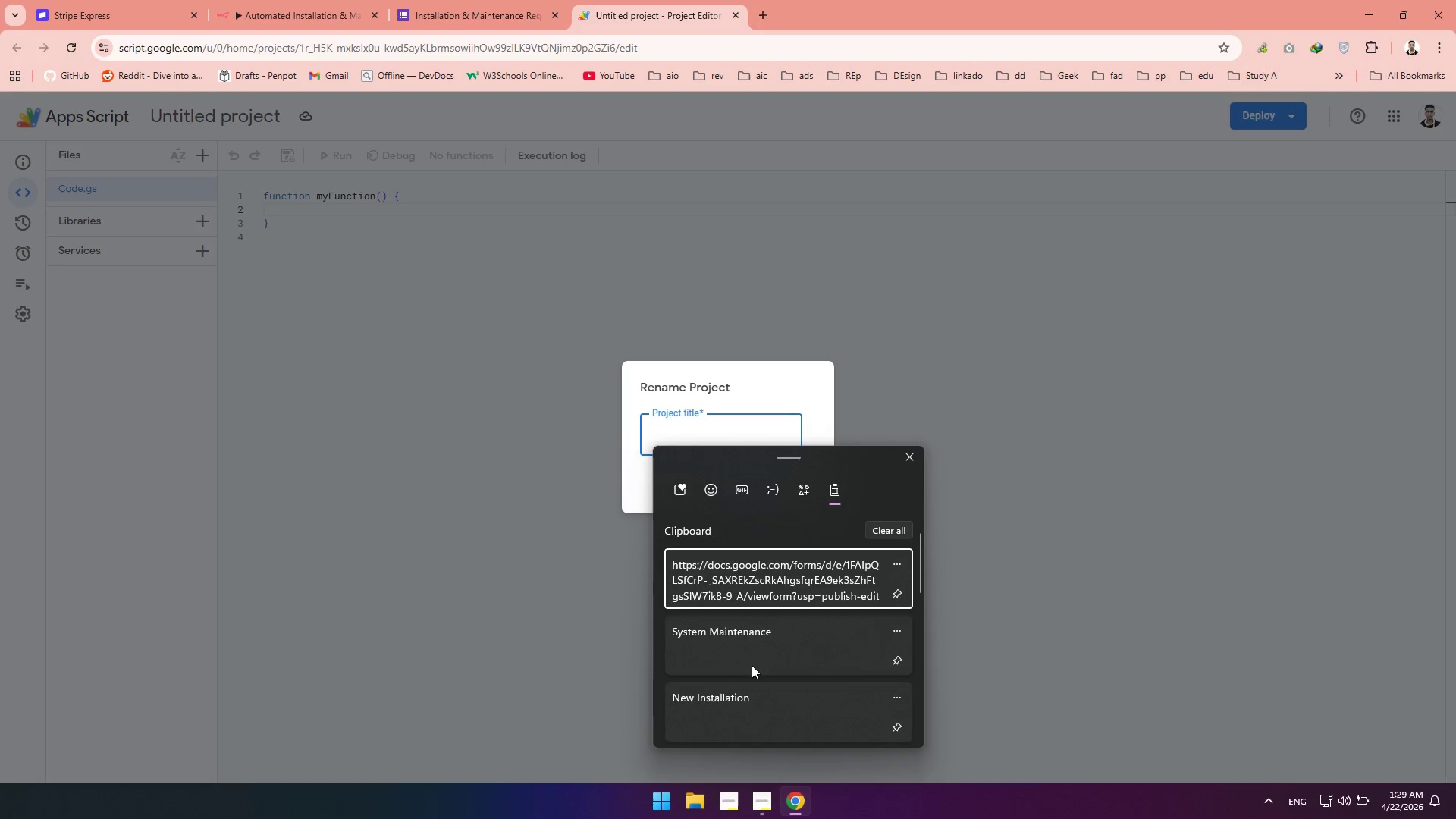 
scroll: coordinate [751, 590], scroll_direction: down, amount: 2.0
 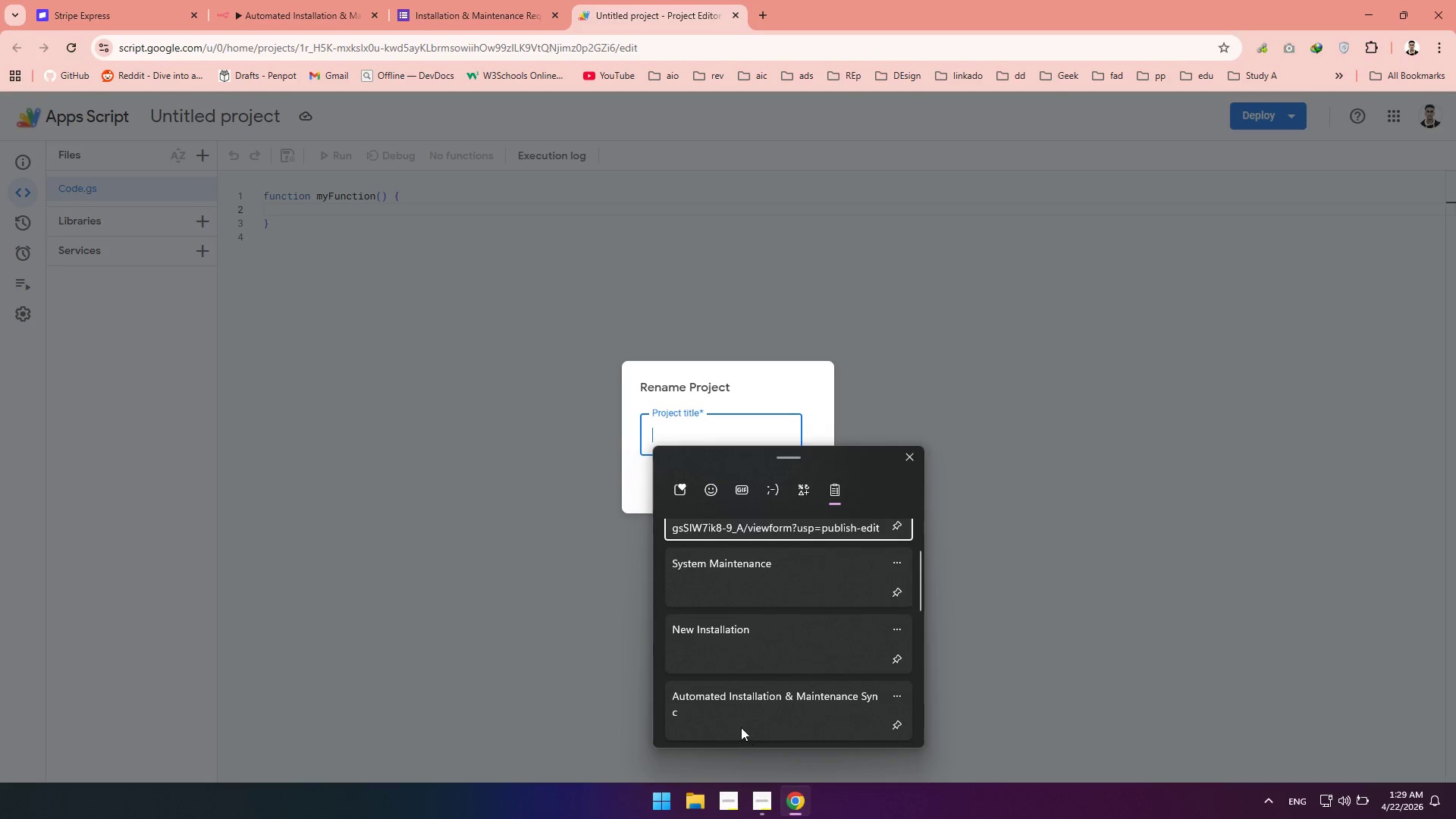 
left_click([740, 713])
 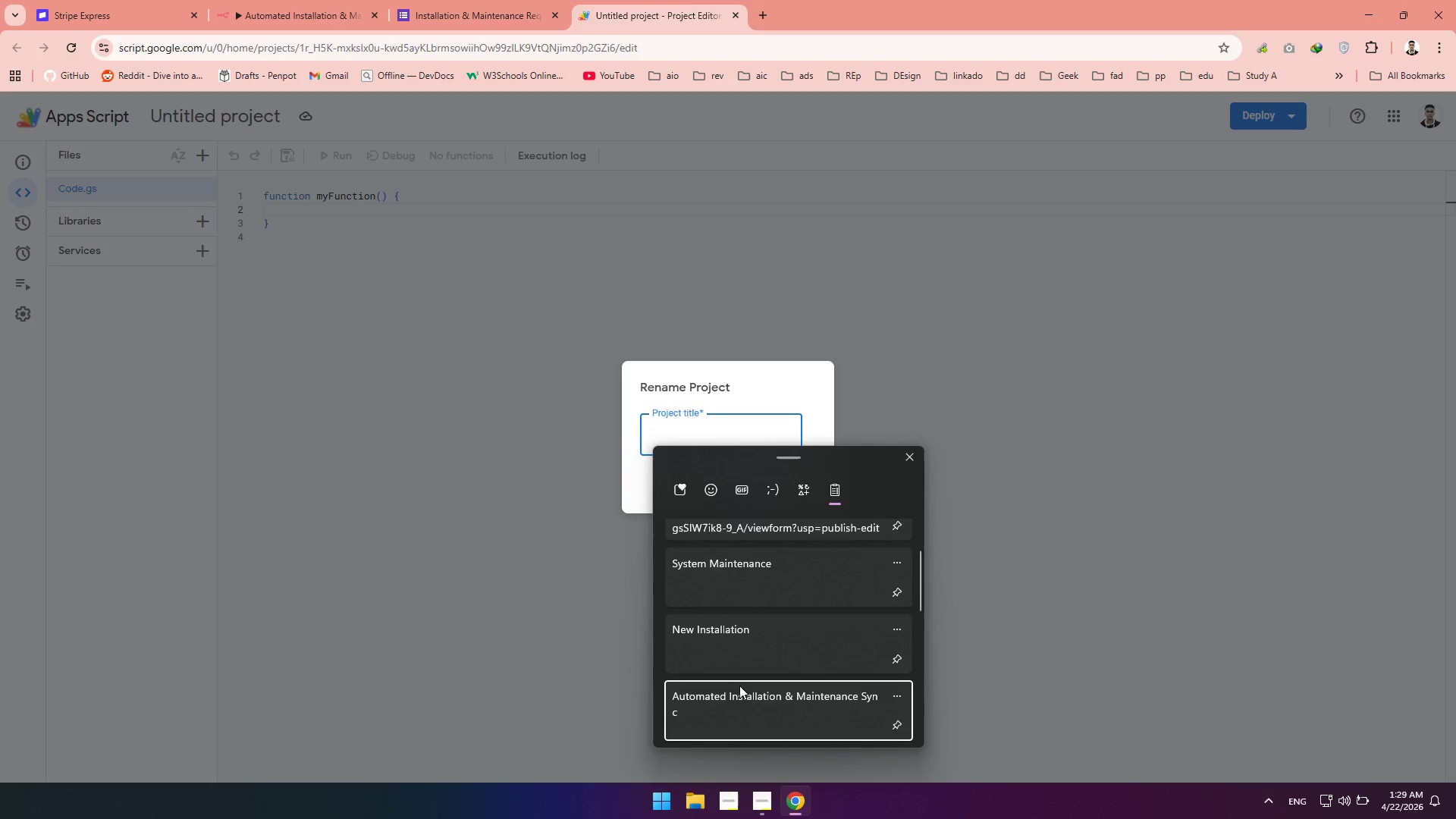 
key(Control+ControlLeft)
 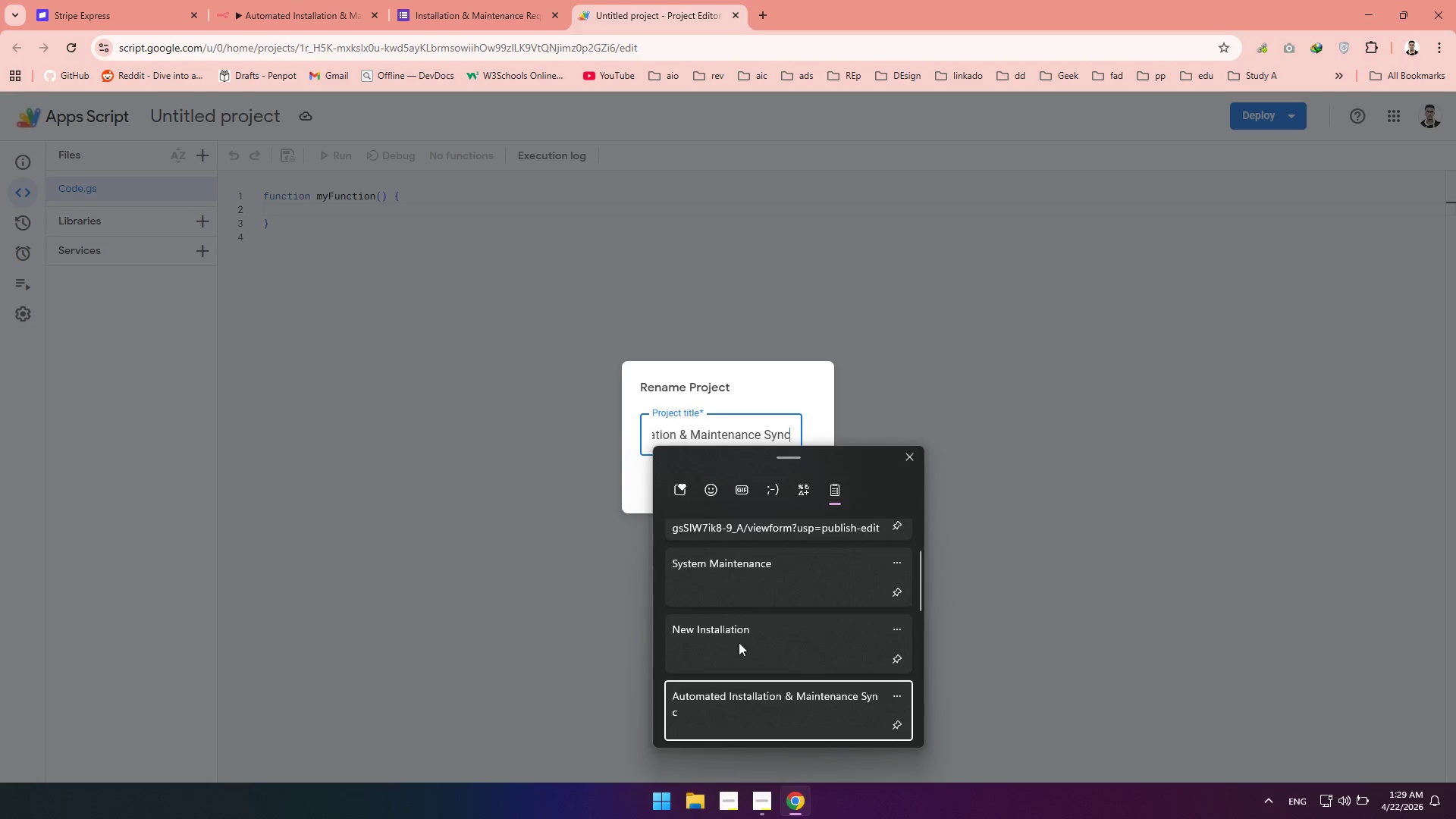 
key(Control+V)
 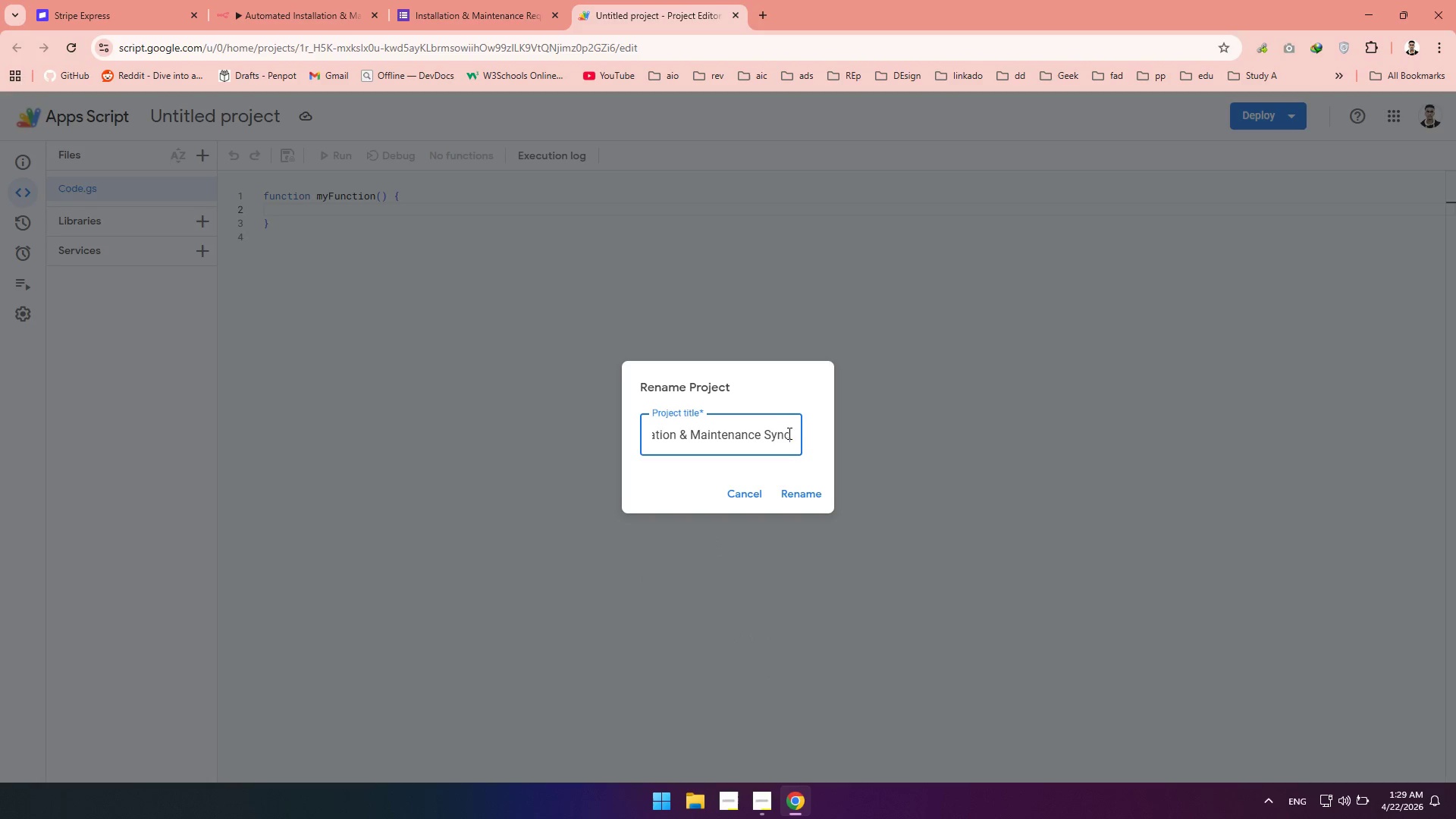 
left_click_drag(start_coordinate=[789, 436], to_coordinate=[763, 438])
 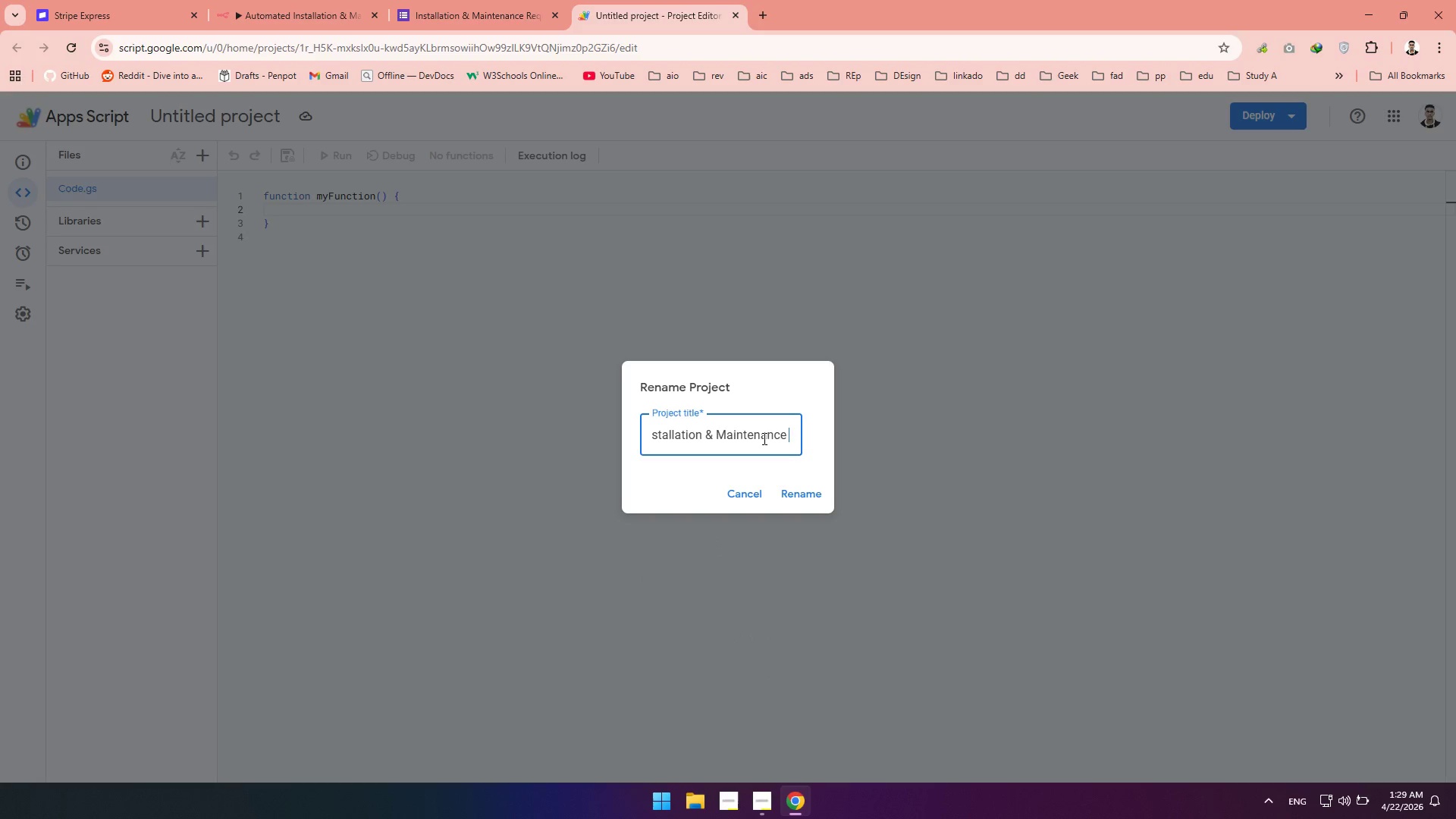 
type(Requesg)
key(Backspace)
type(t)
 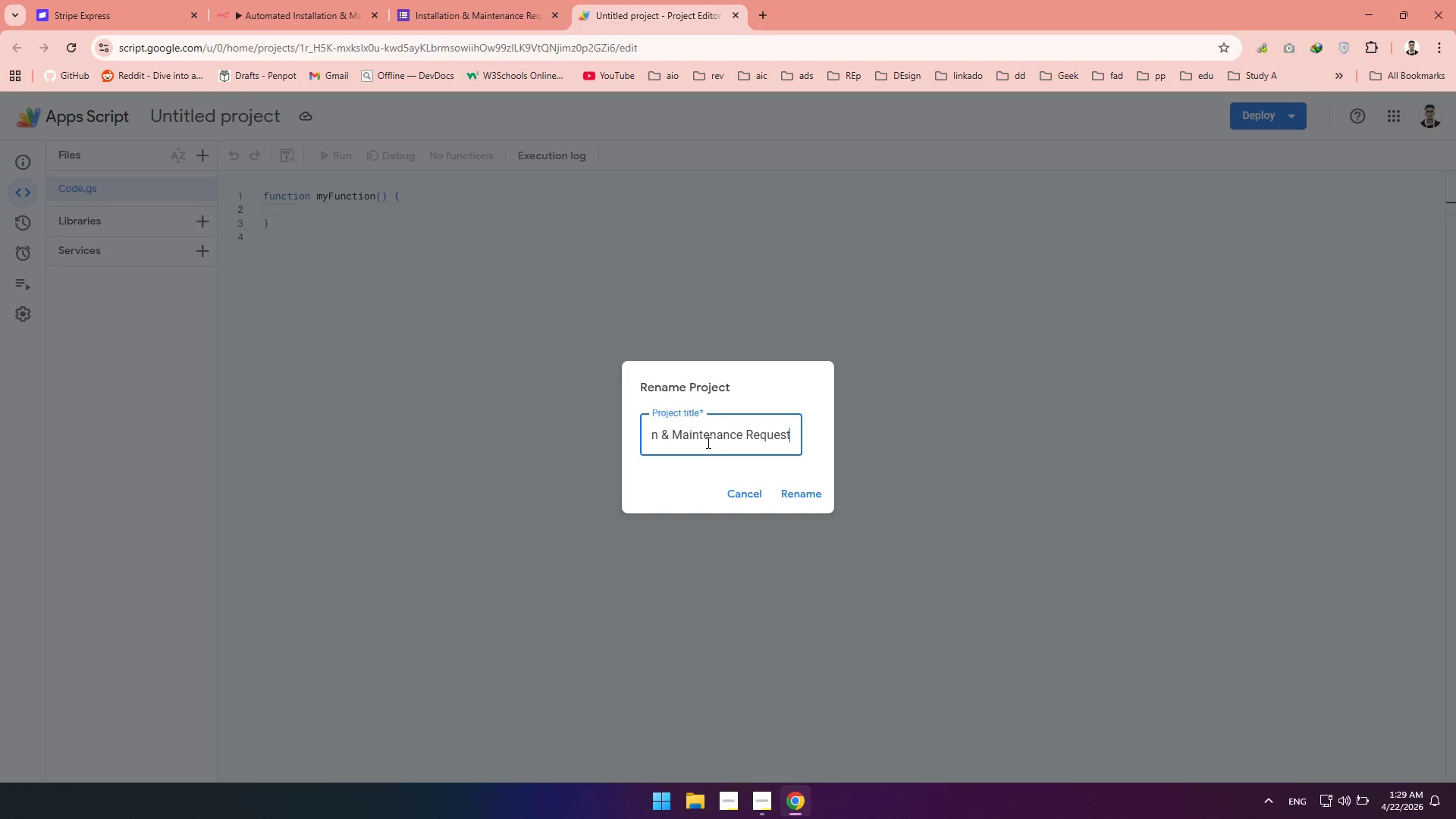 
left_click_drag(start_coordinate=[707, 442], to_coordinate=[647, 442])
 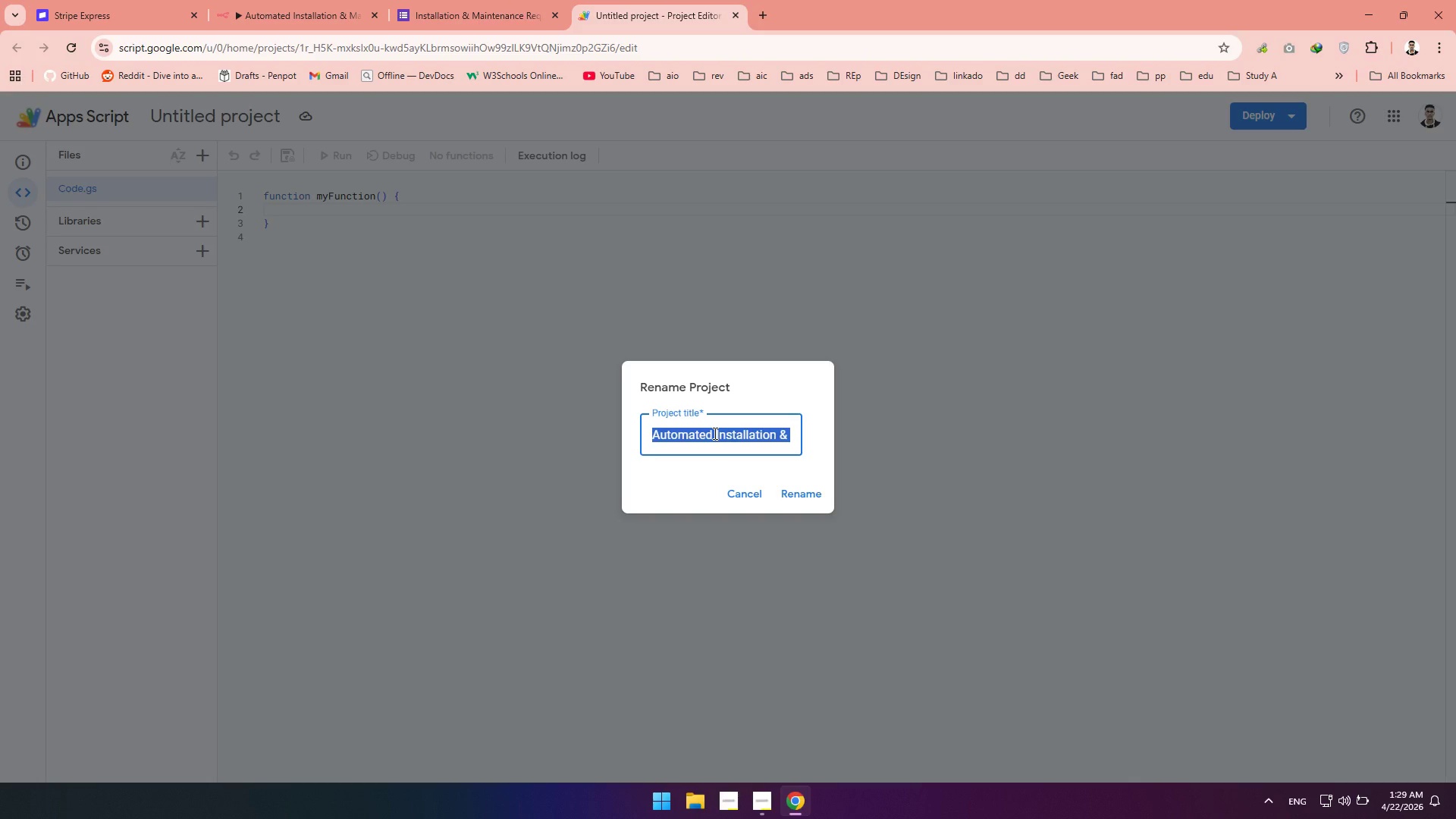 
left_click([714, 433])
 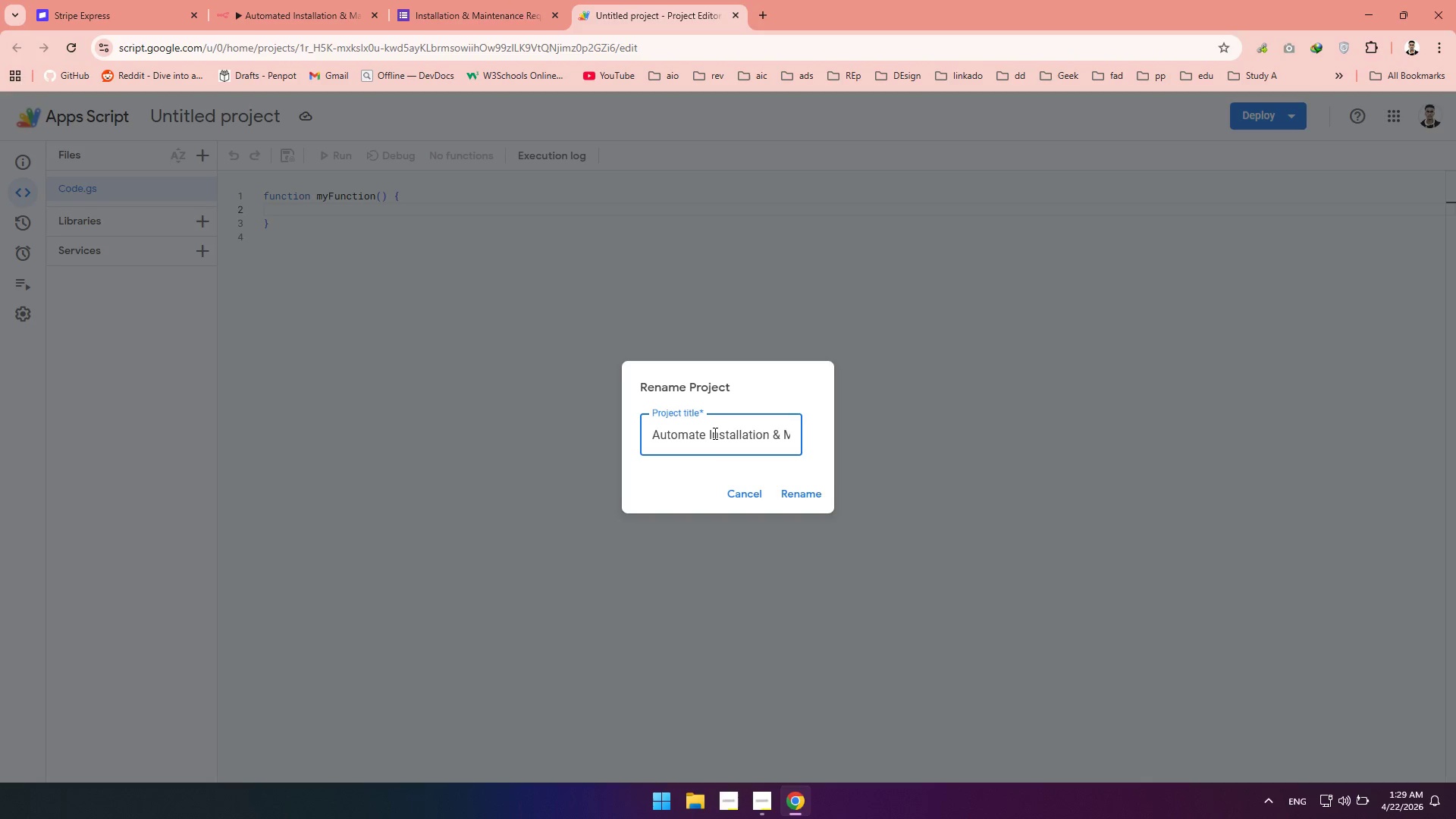 
hold_key(key=Backspace, duration=1.17)
 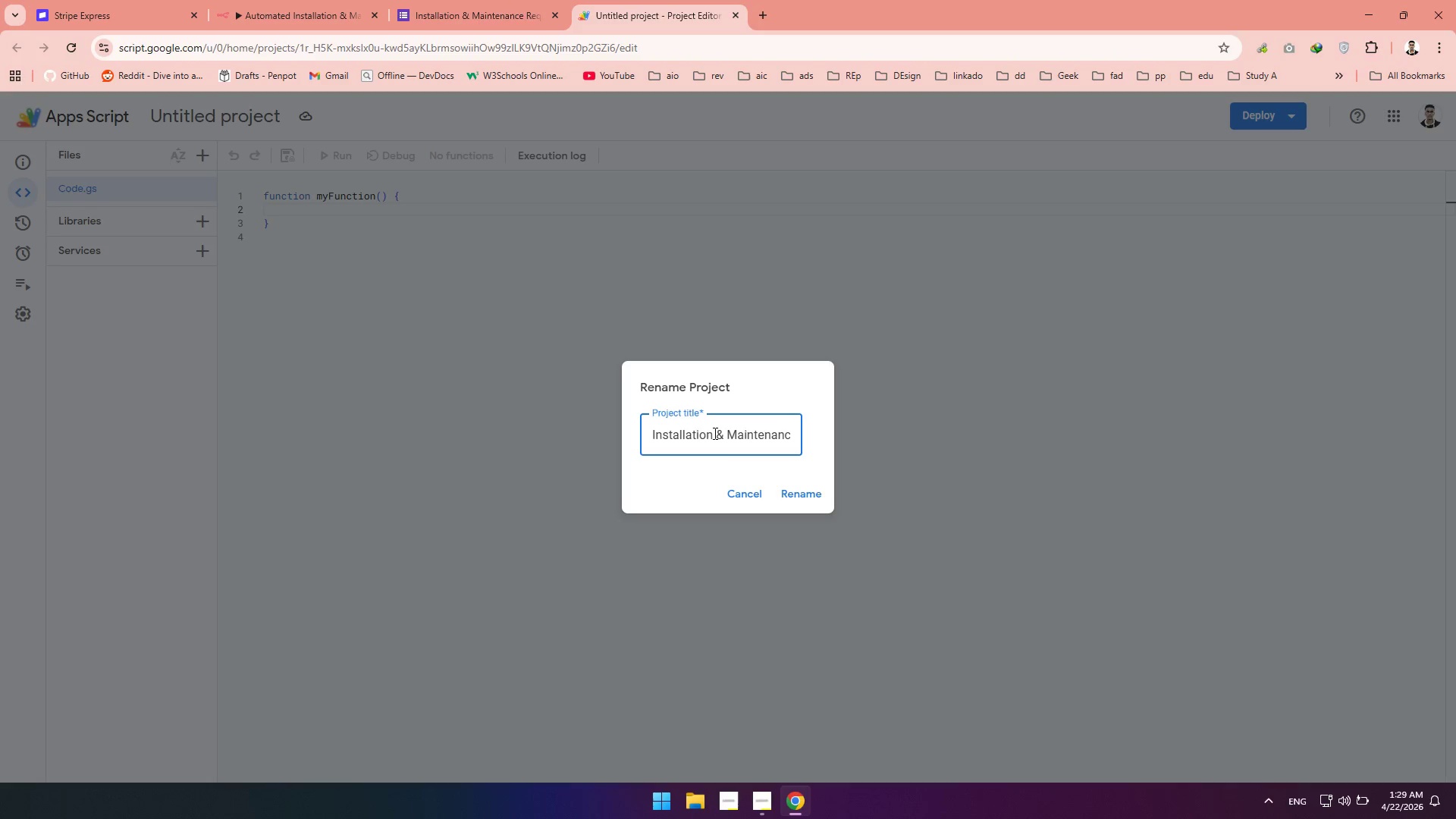 
key(Delete)
 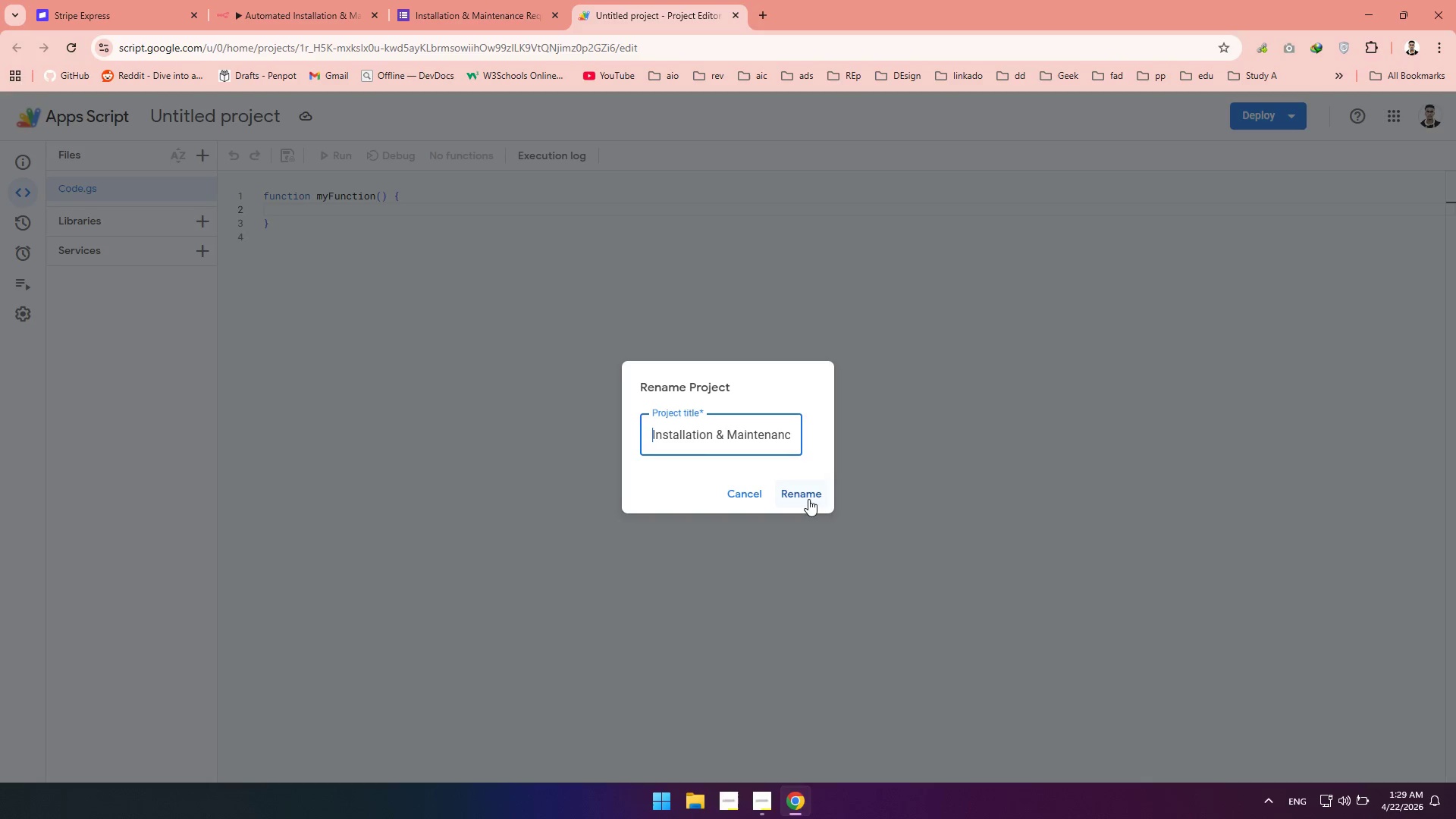 
left_click([808, 498])
 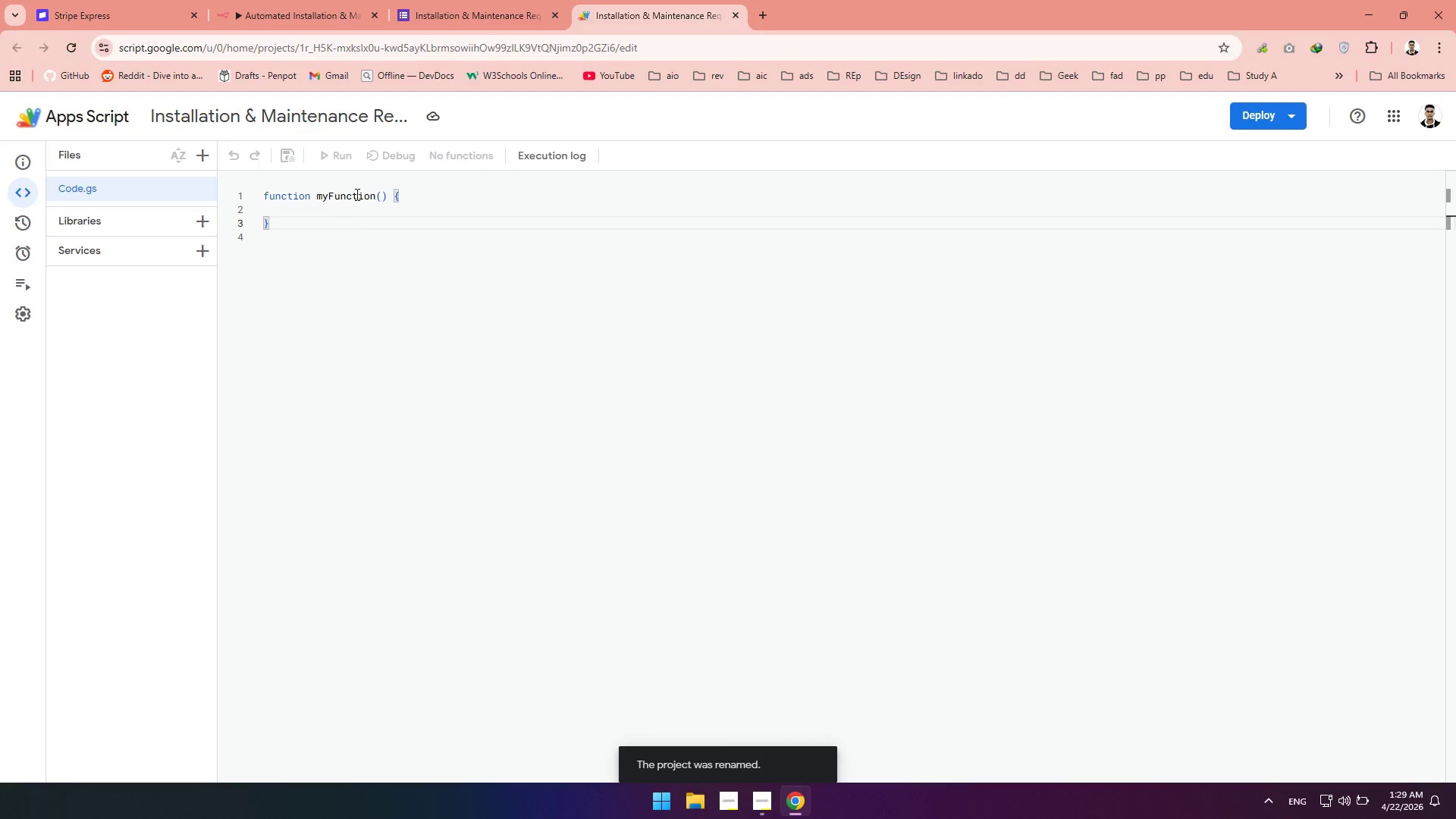 
left_click([338, 201])
 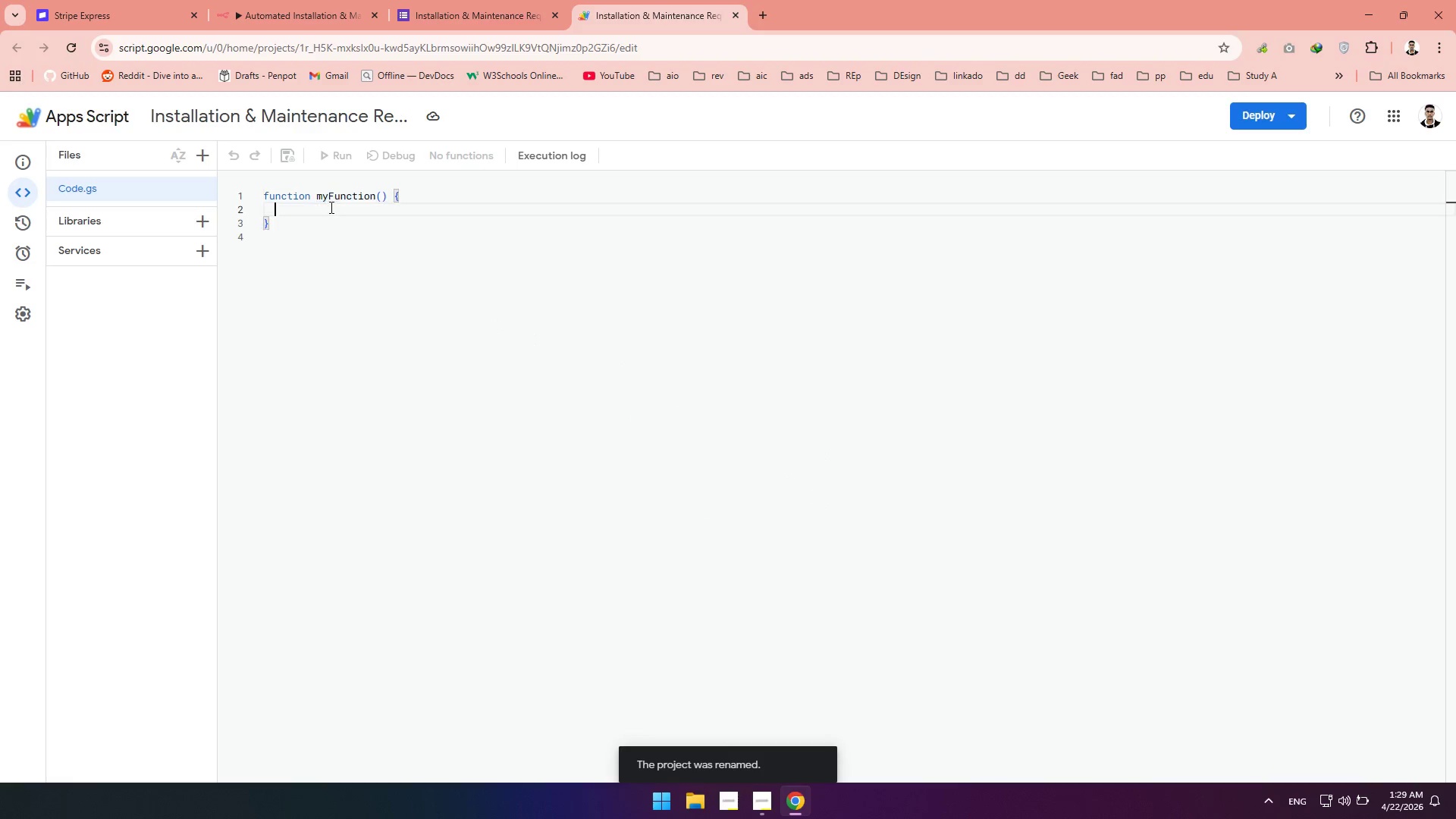 
left_click([330, 207])
 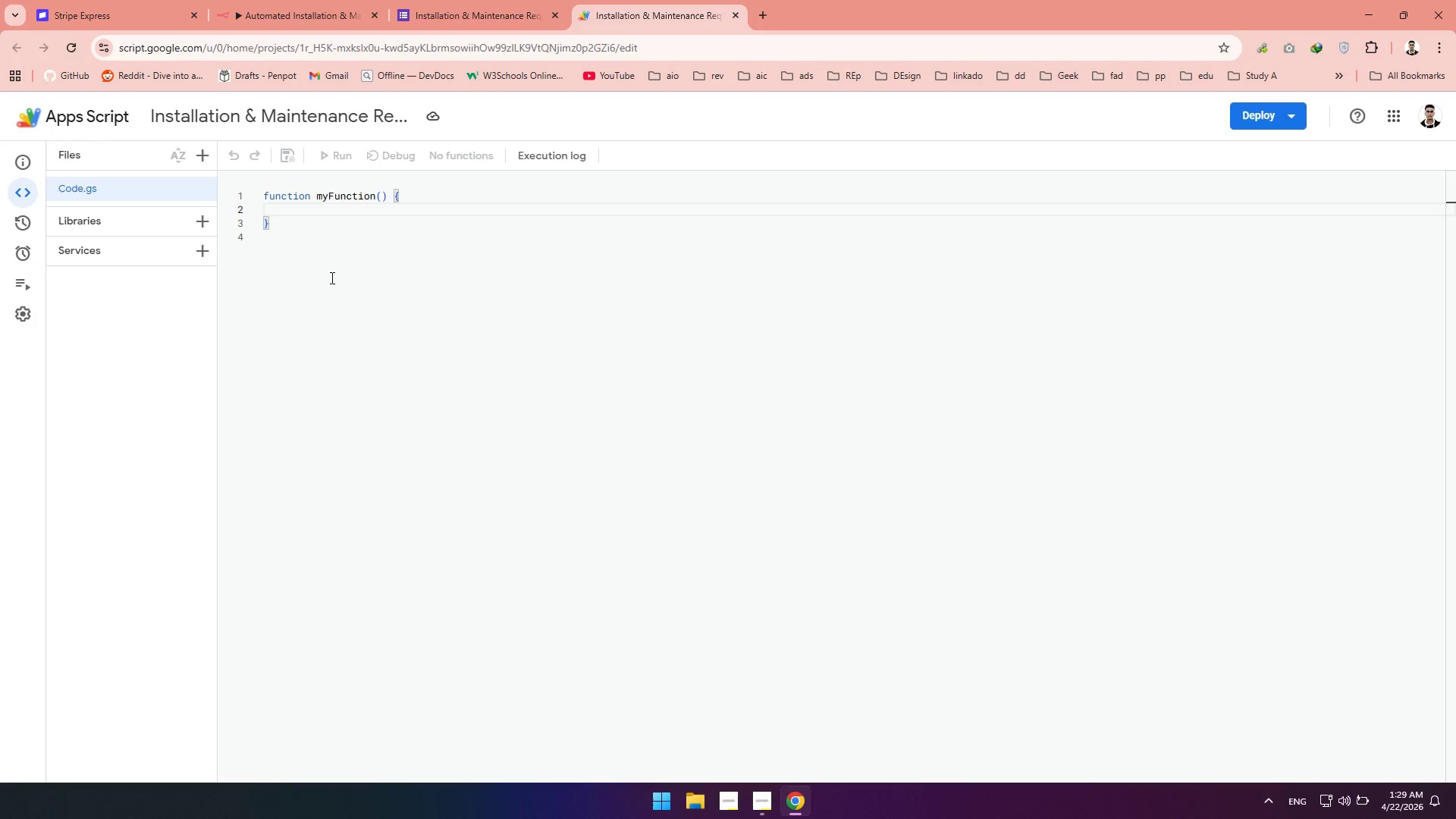 
wait(11.48)
 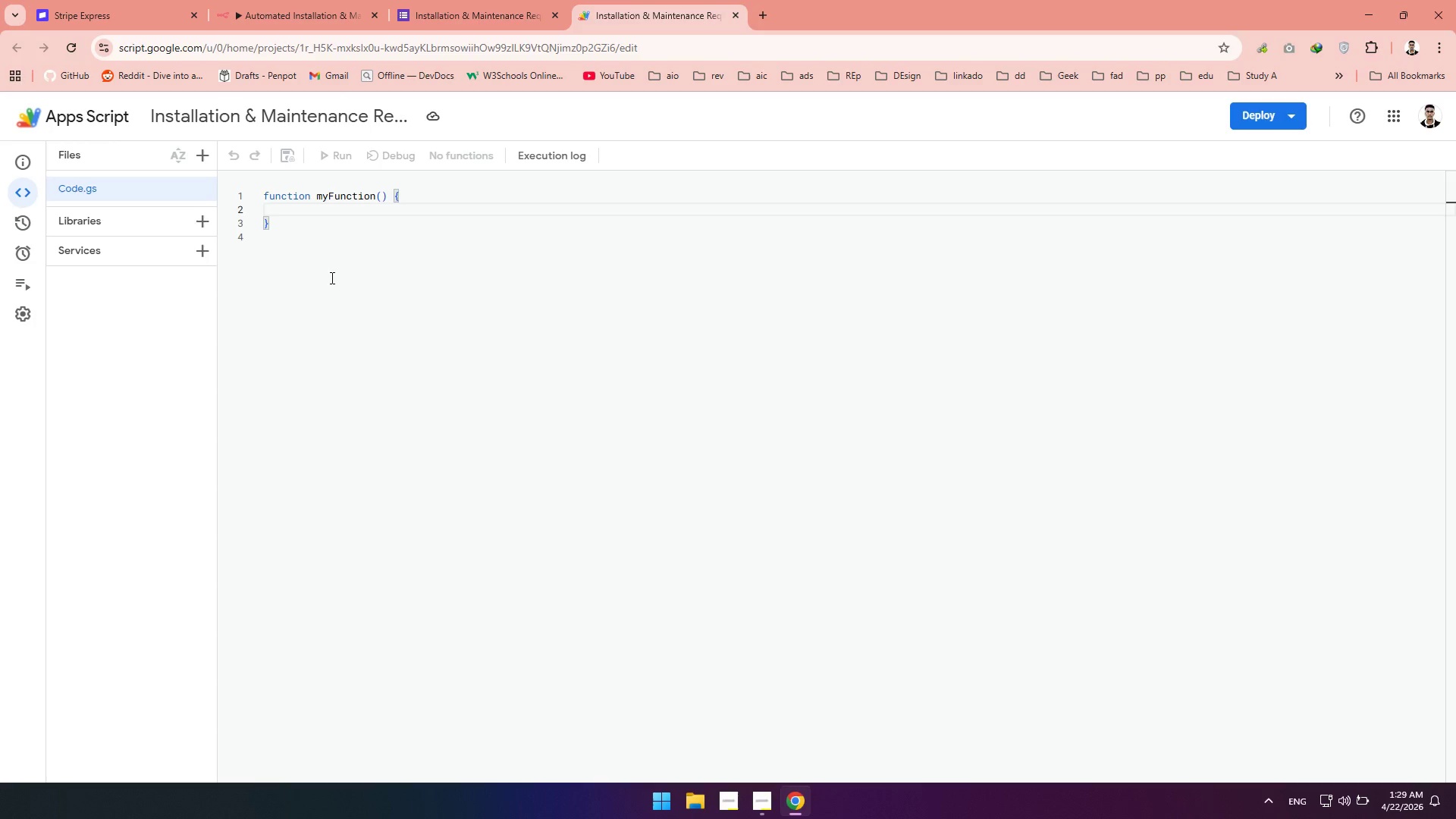 
type(varm)
key(Backspace)
type( form = forma)
key(Tab)
type(.get)
key(Tab)
type(()
 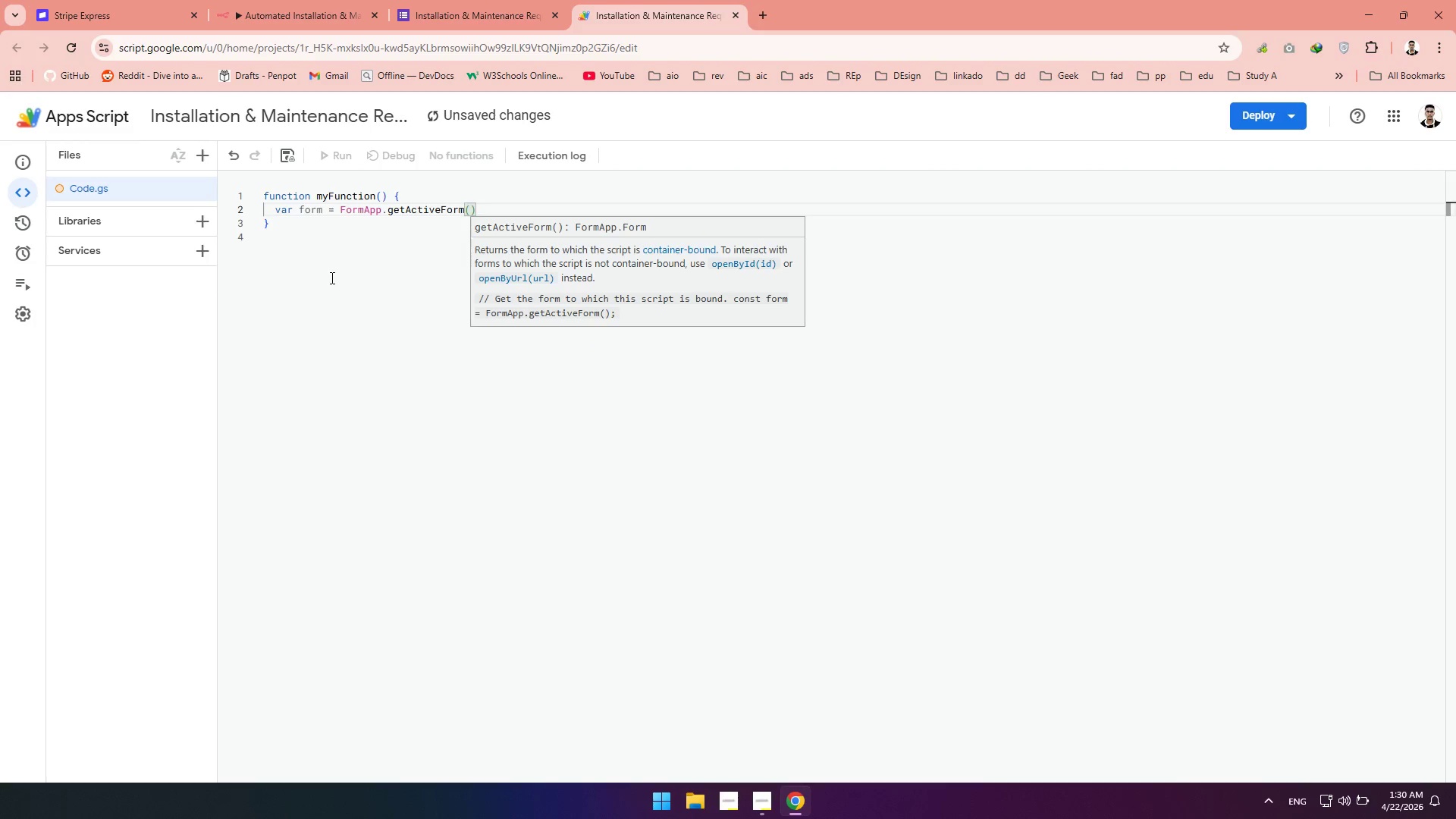 
key(Control+Enter)
 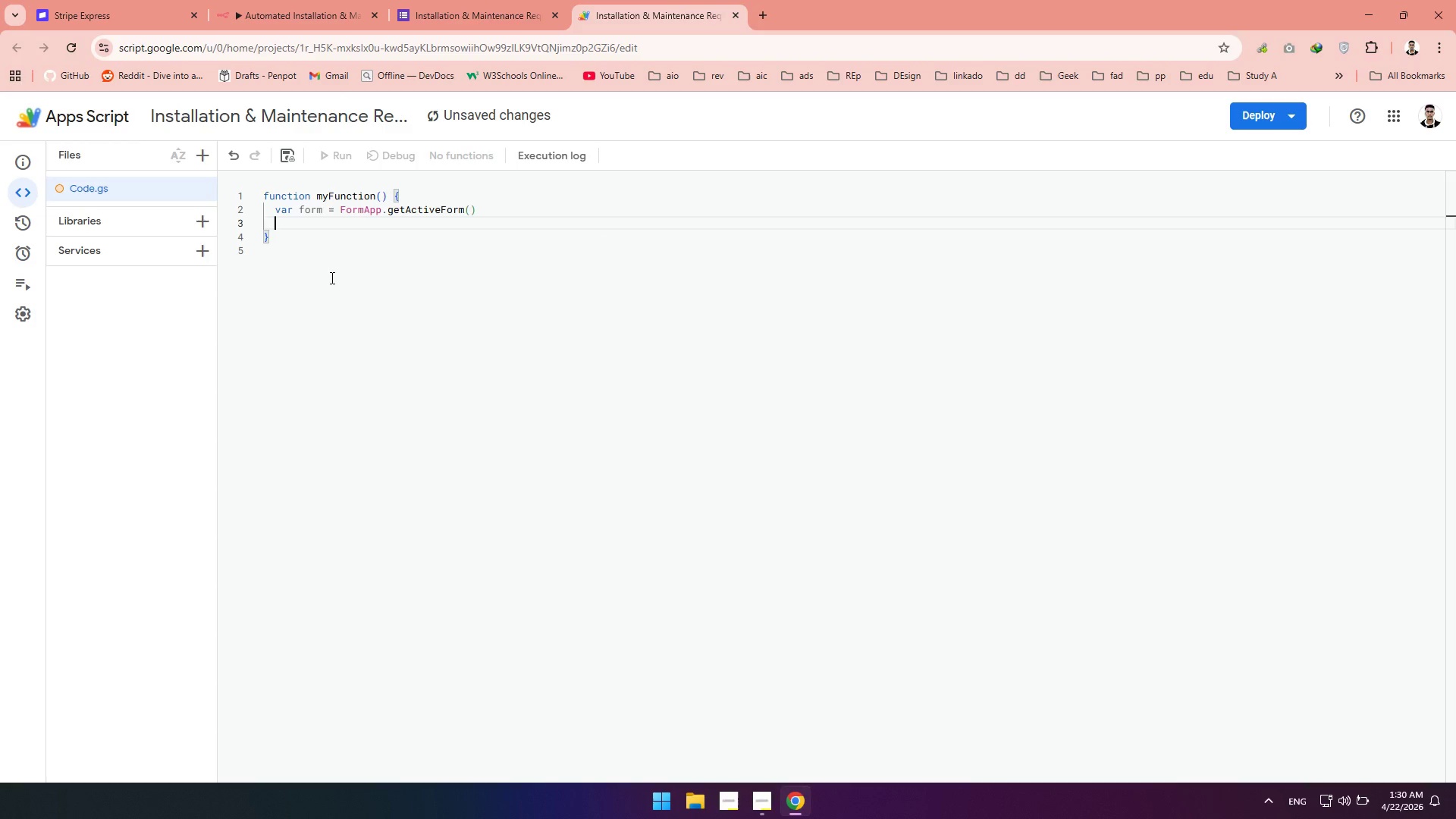 
type(var allResponses)
 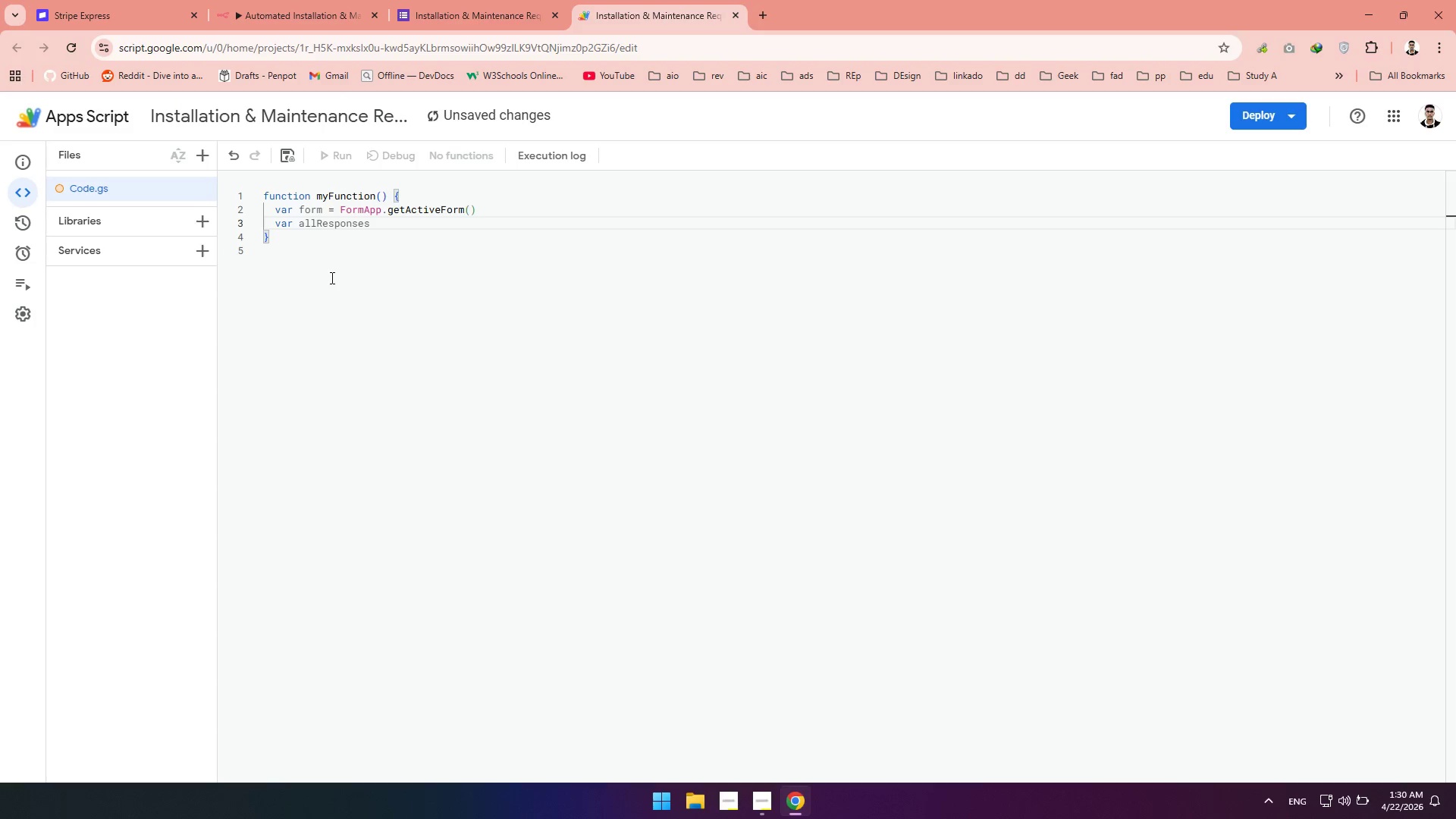 
type(=form.getResponse)
 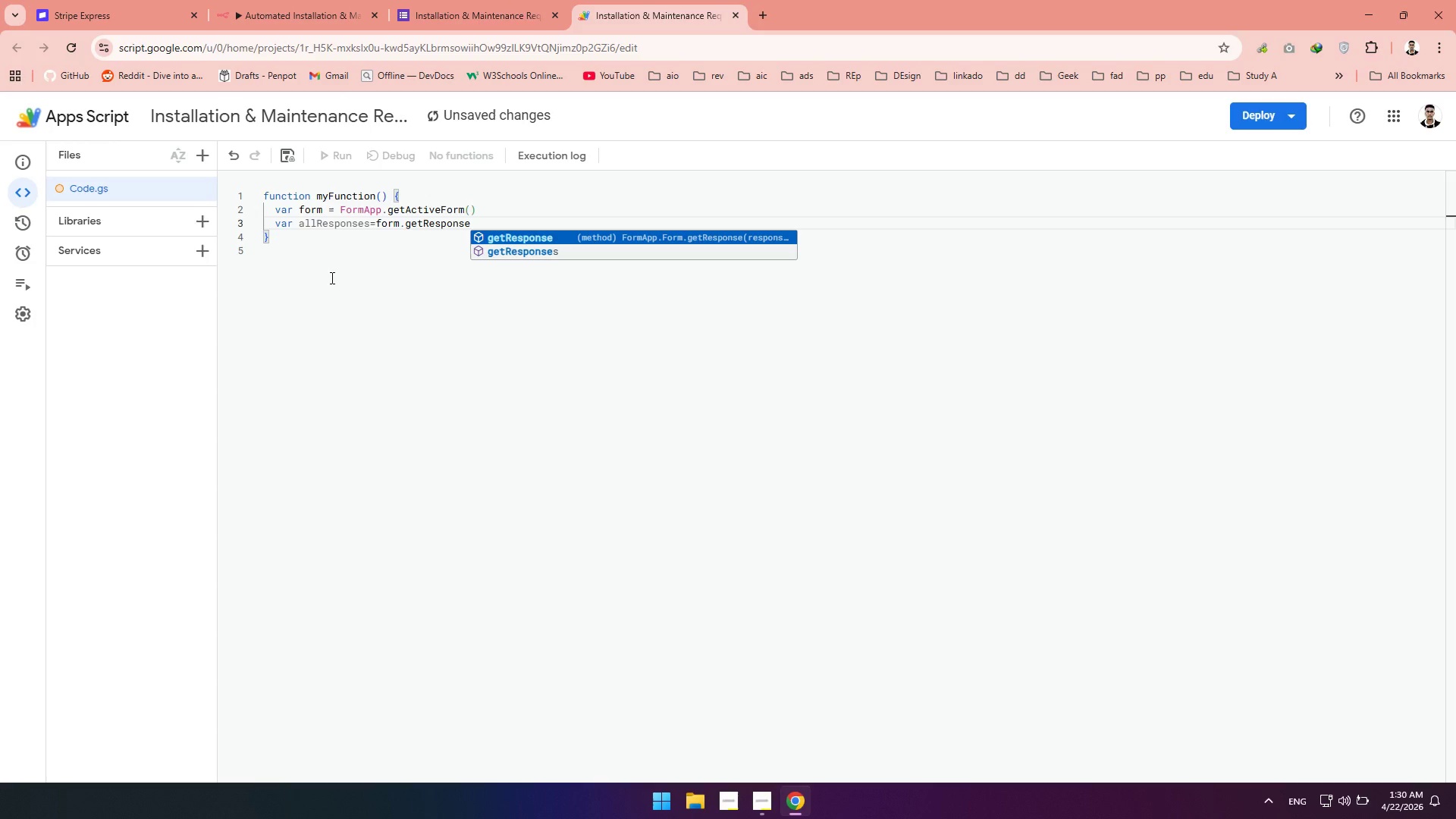 
key(ArrowDown)
 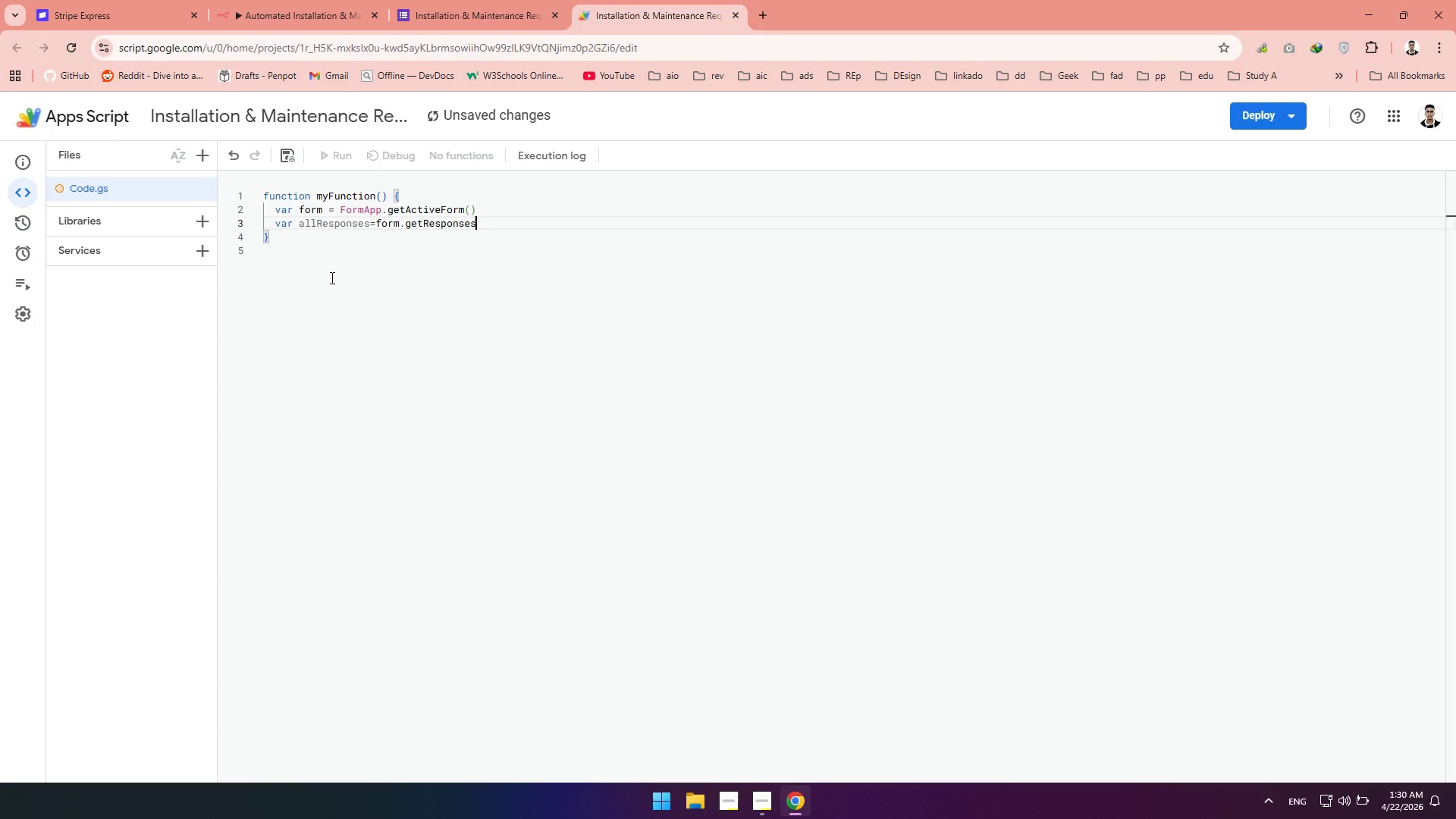 
key(Enter)
 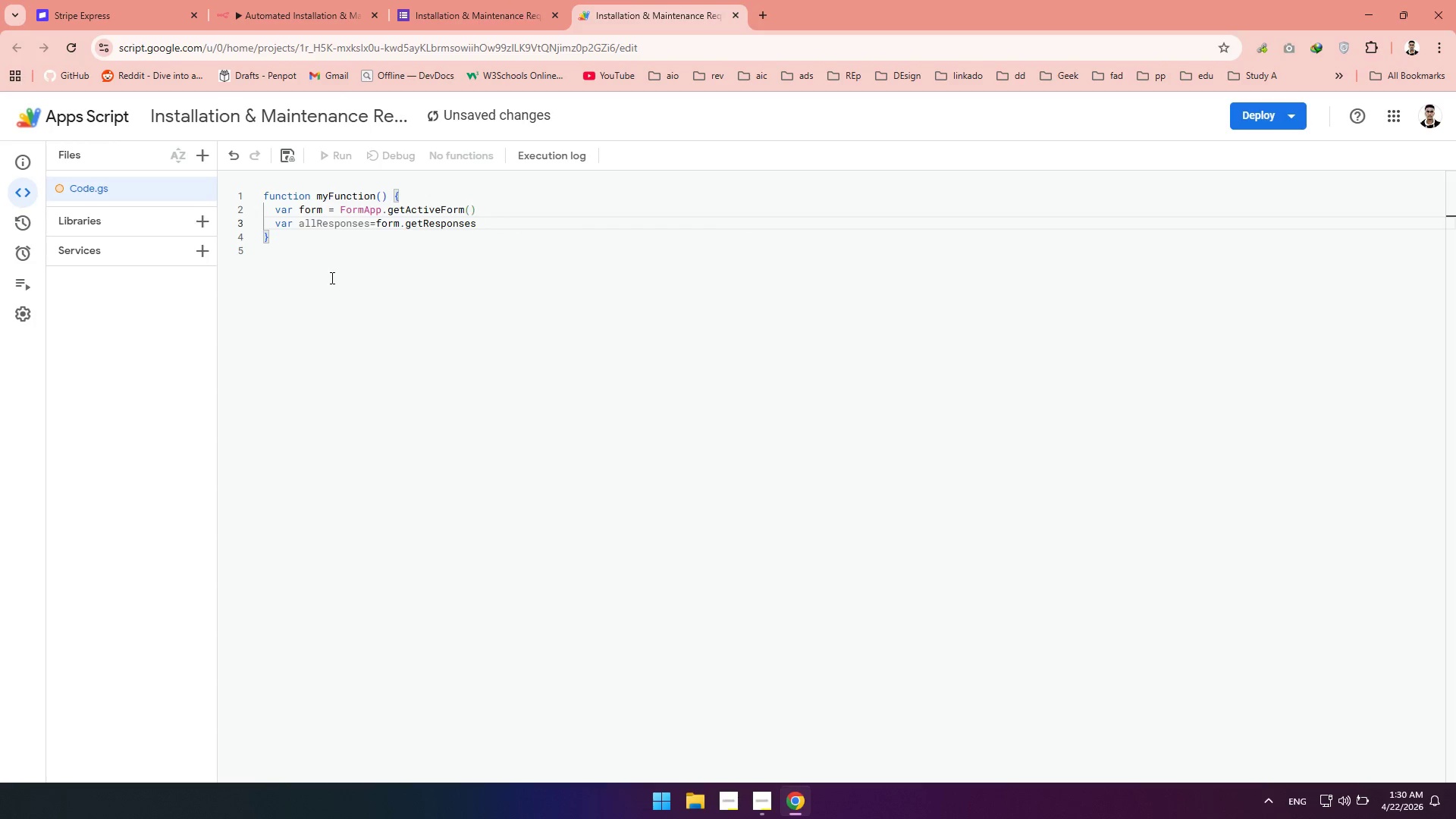 
key(Shift+9)
 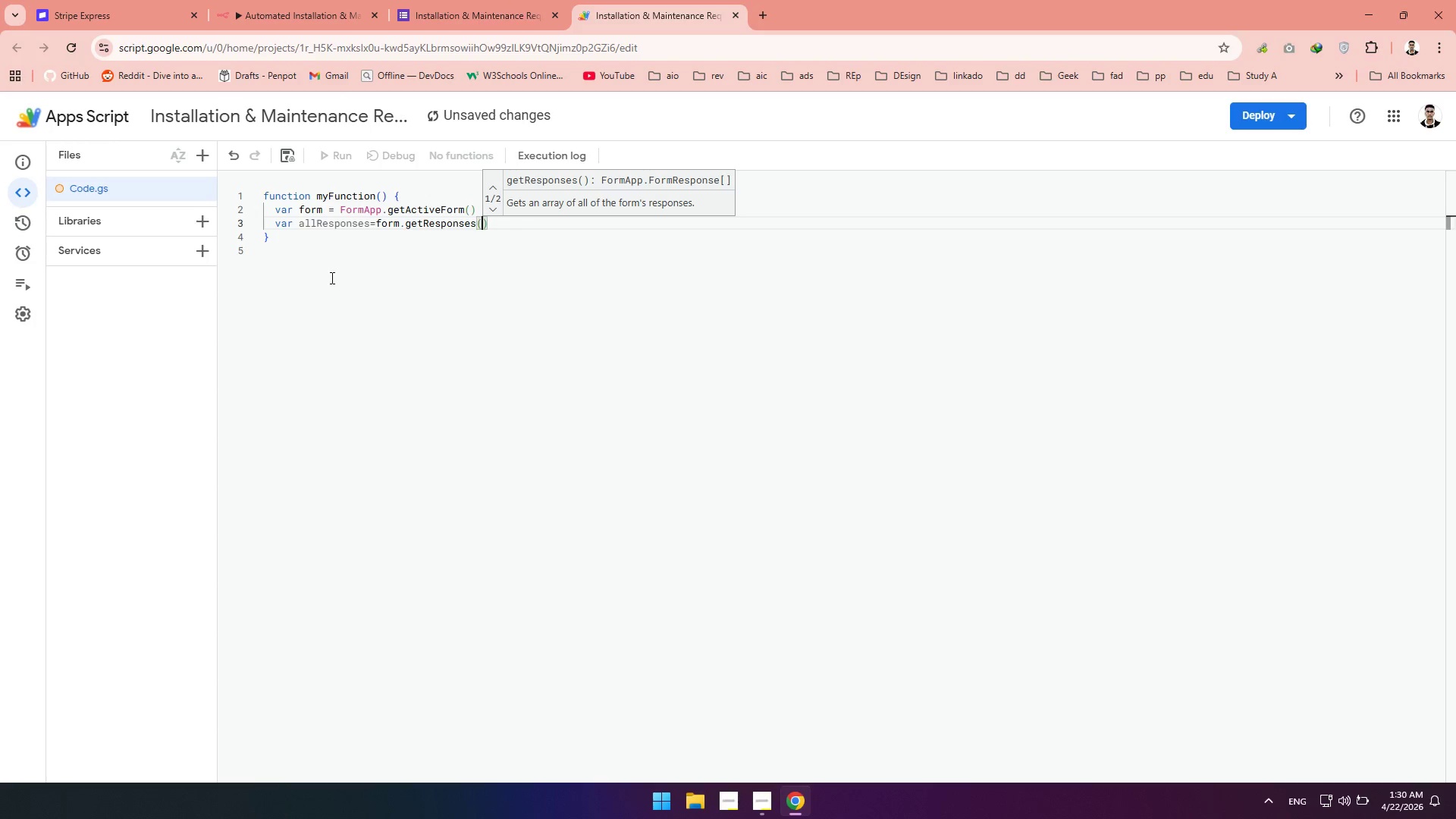 
key(Control+Enter)
 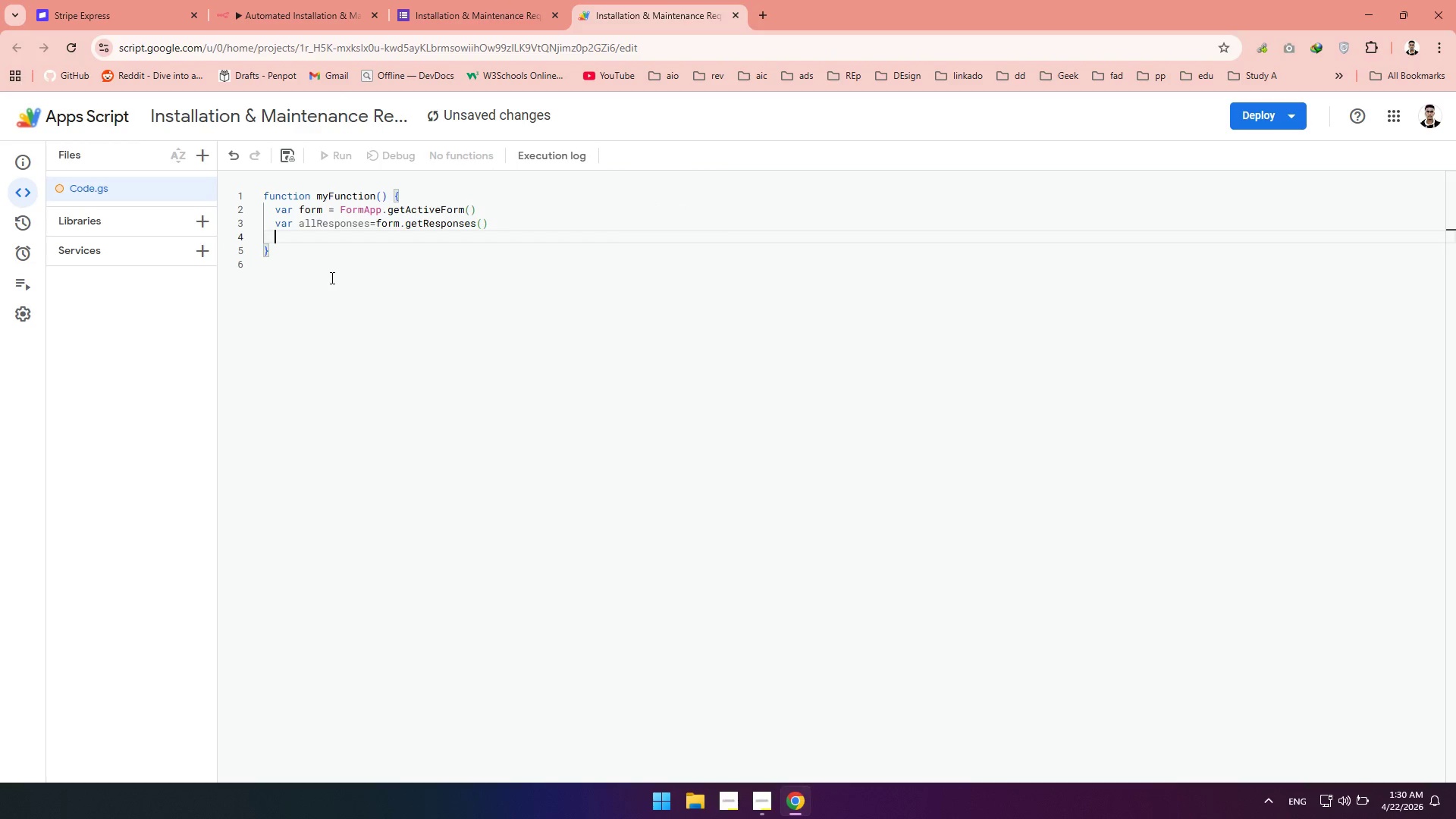 
wait(6.56)
 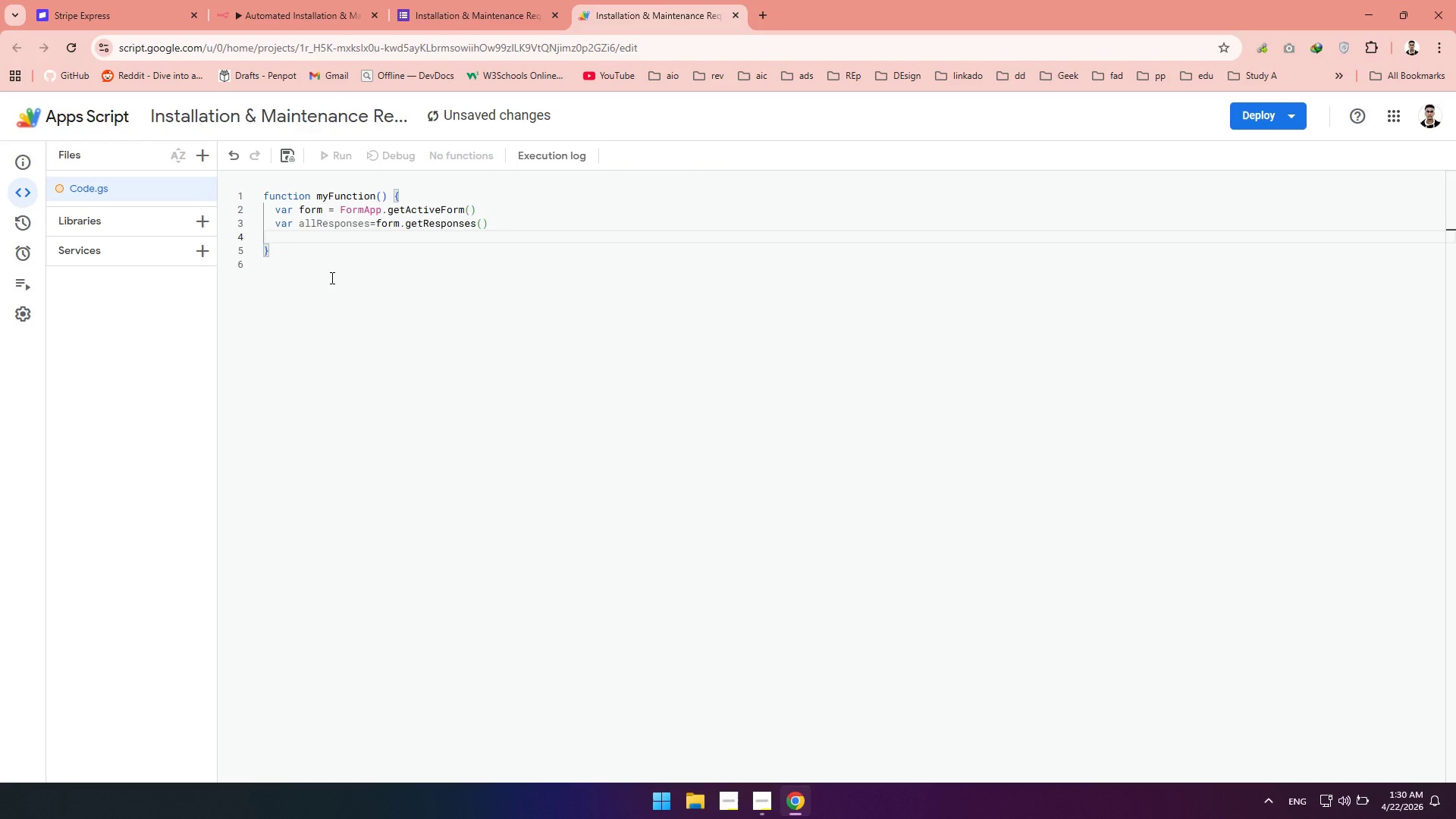 
type(varm[PrintScreen])
key(Backspace)
type( )
key(Escape)
type(latestResponses= allre)
key(Tab)
type([alres)
key(Tab)
type(.leng)
key(Tab)
type( -1)
 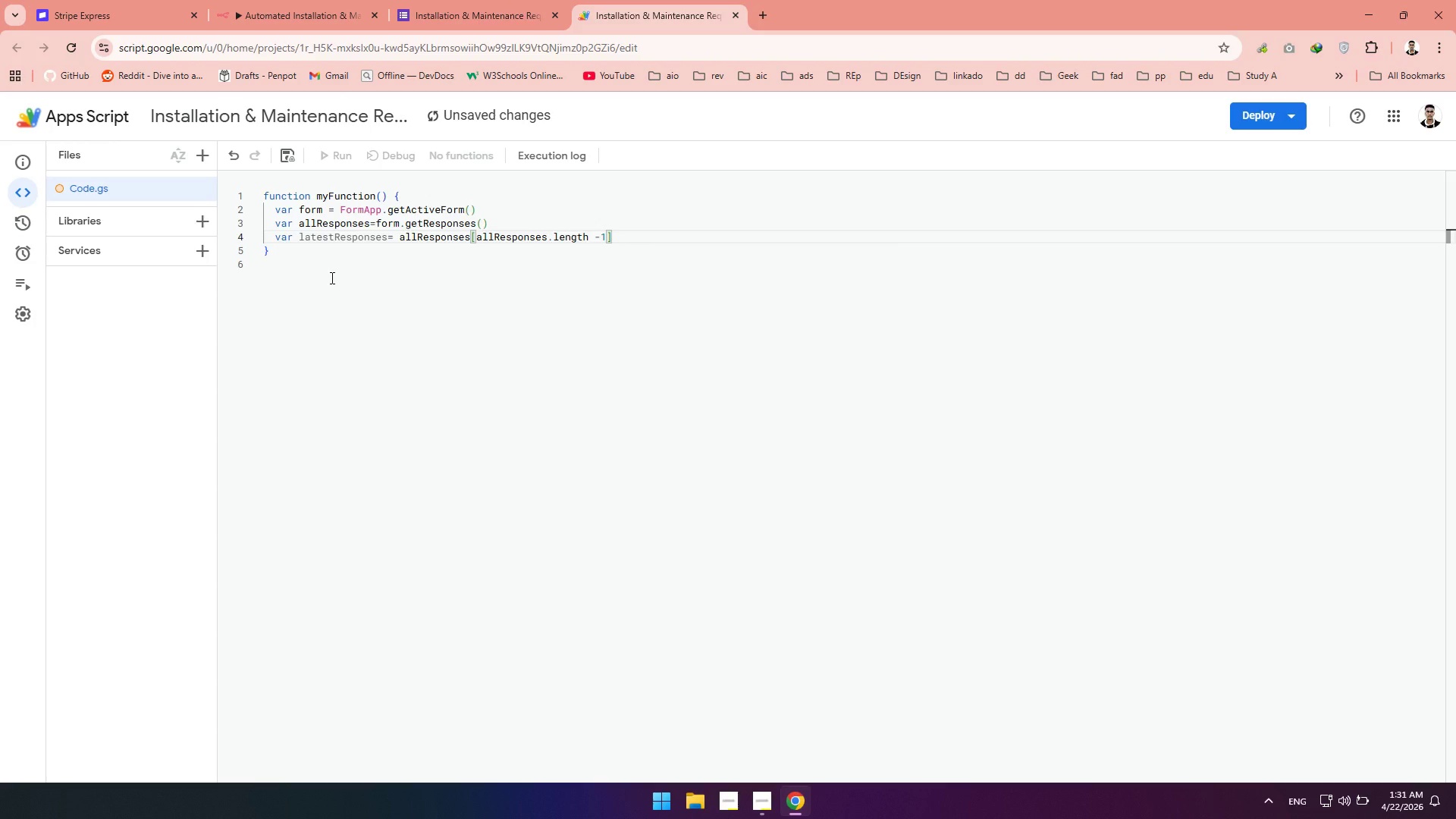 
key(Control+Enter)
 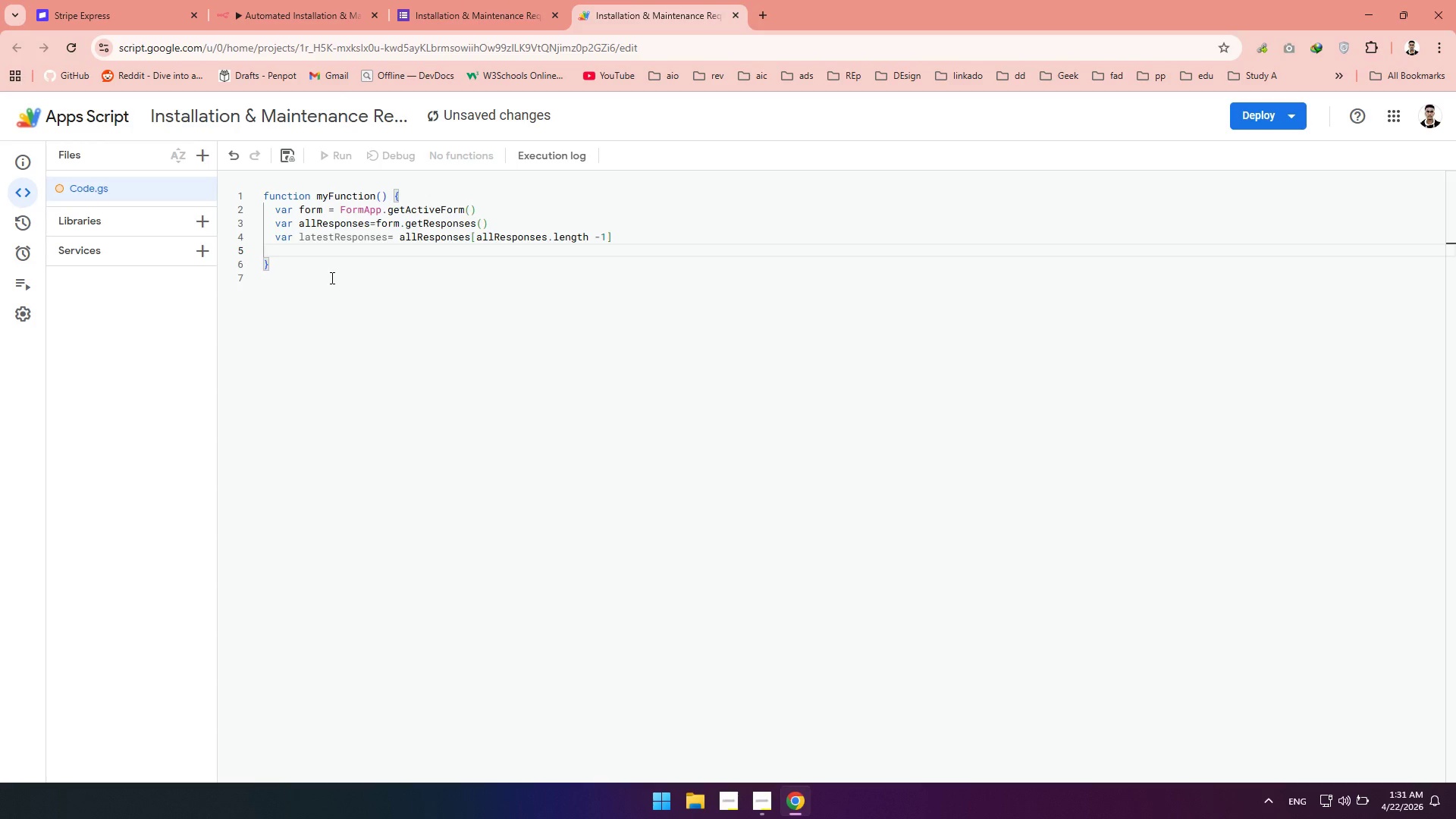 
type(var responses = latest)
key(Tab)
type(.get)
 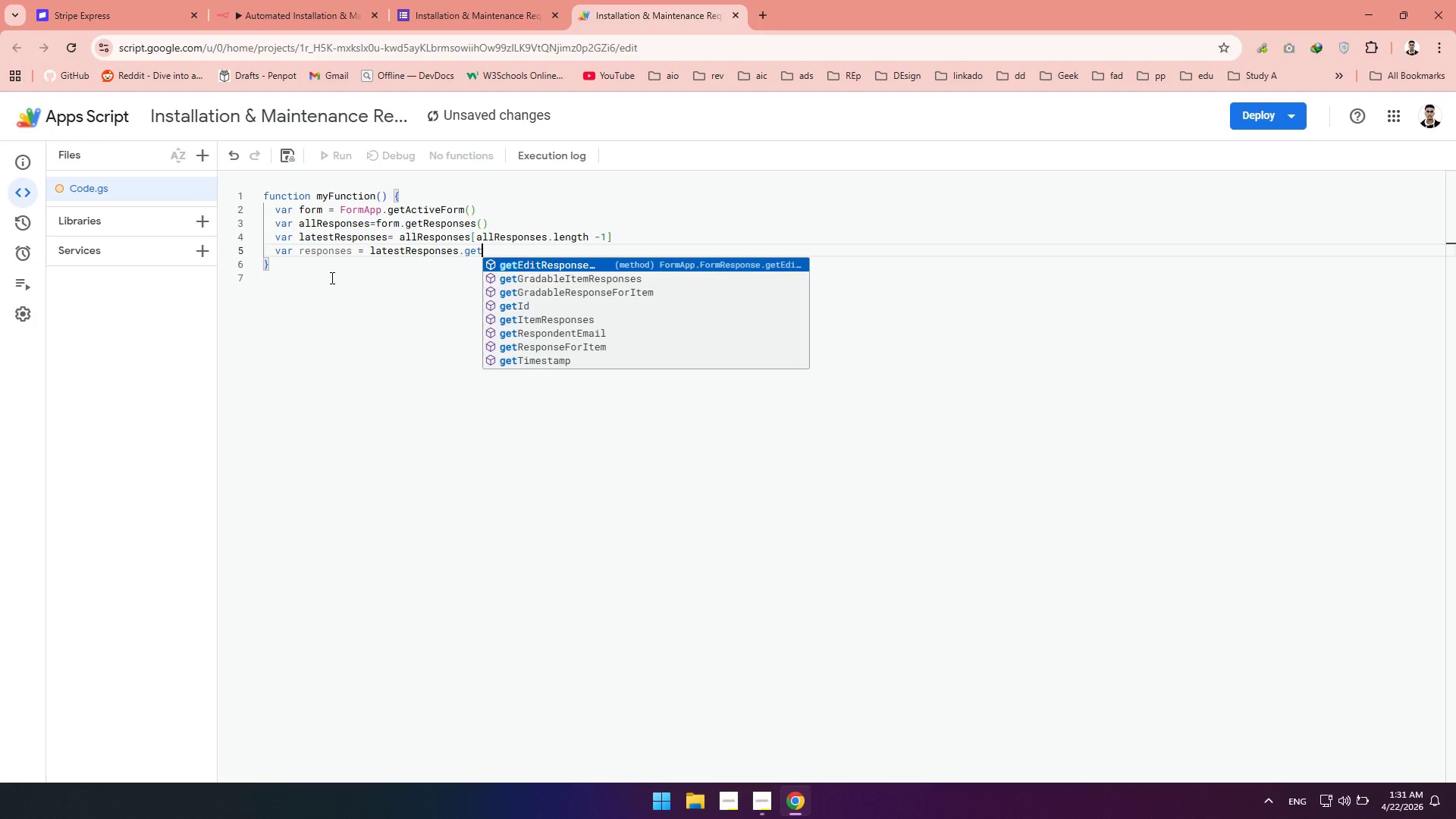 
type(itemre)
key(Tab)
type(()
 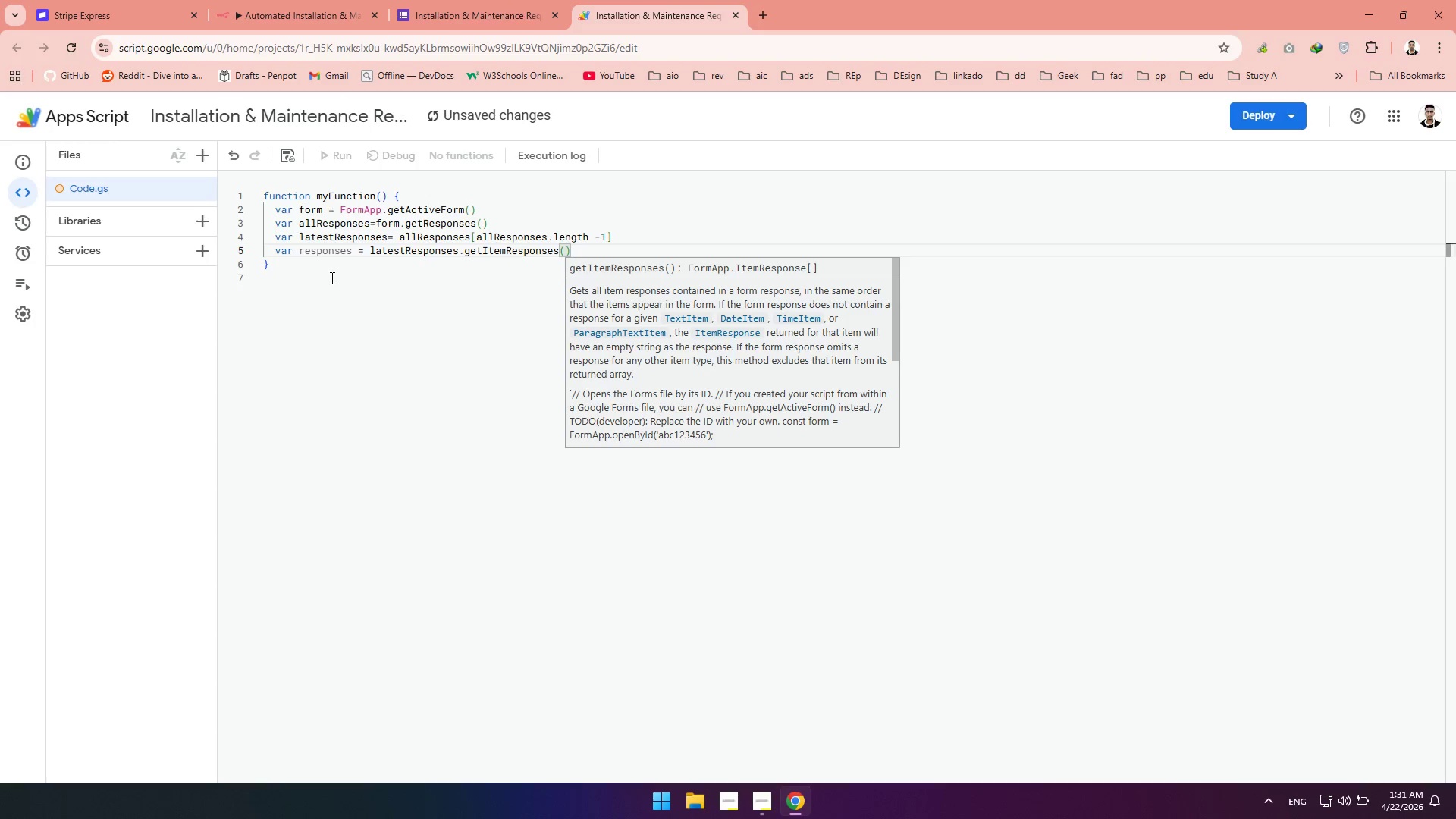 
key(Control+Enter)
 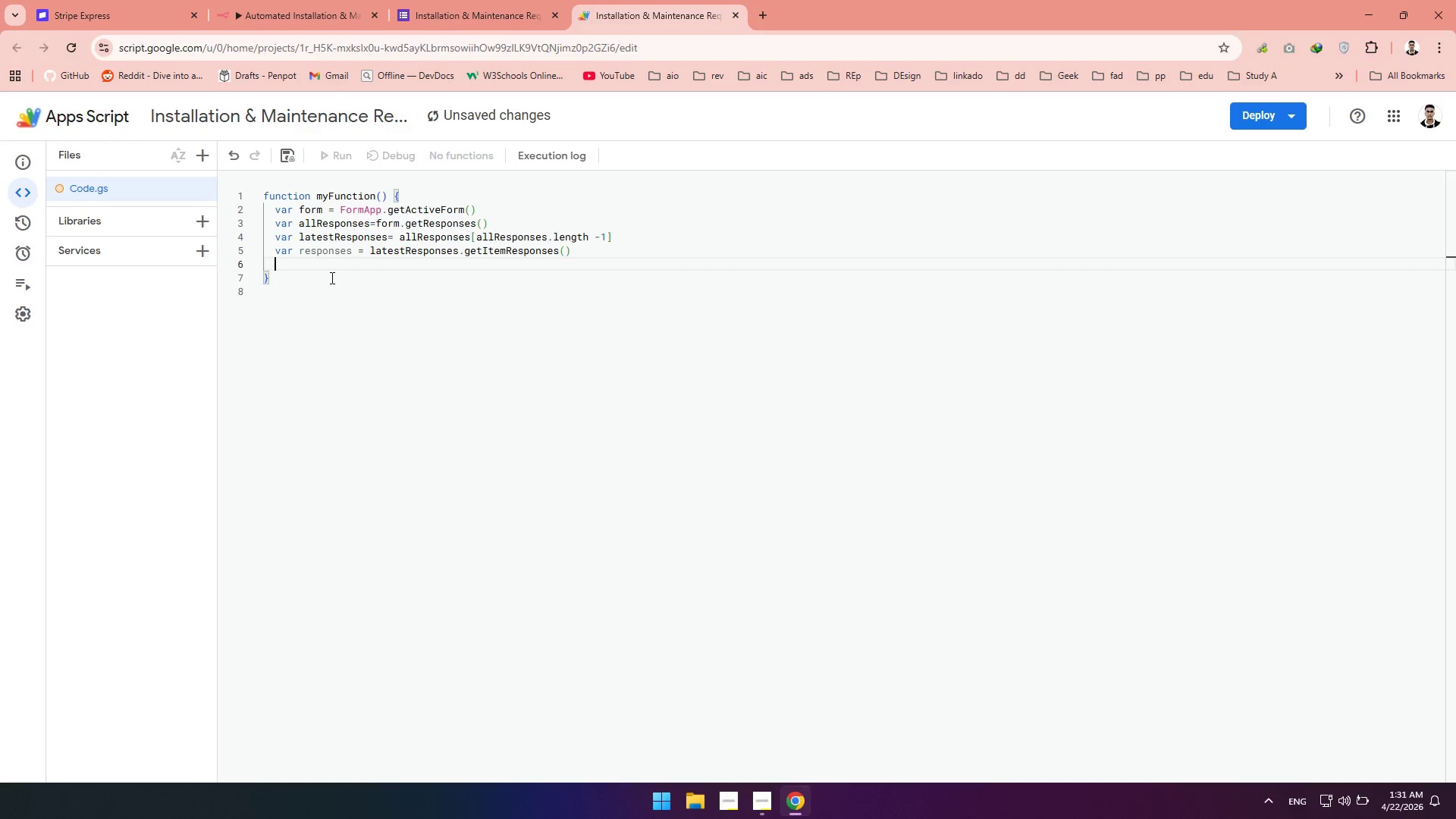 
key(Enter)
 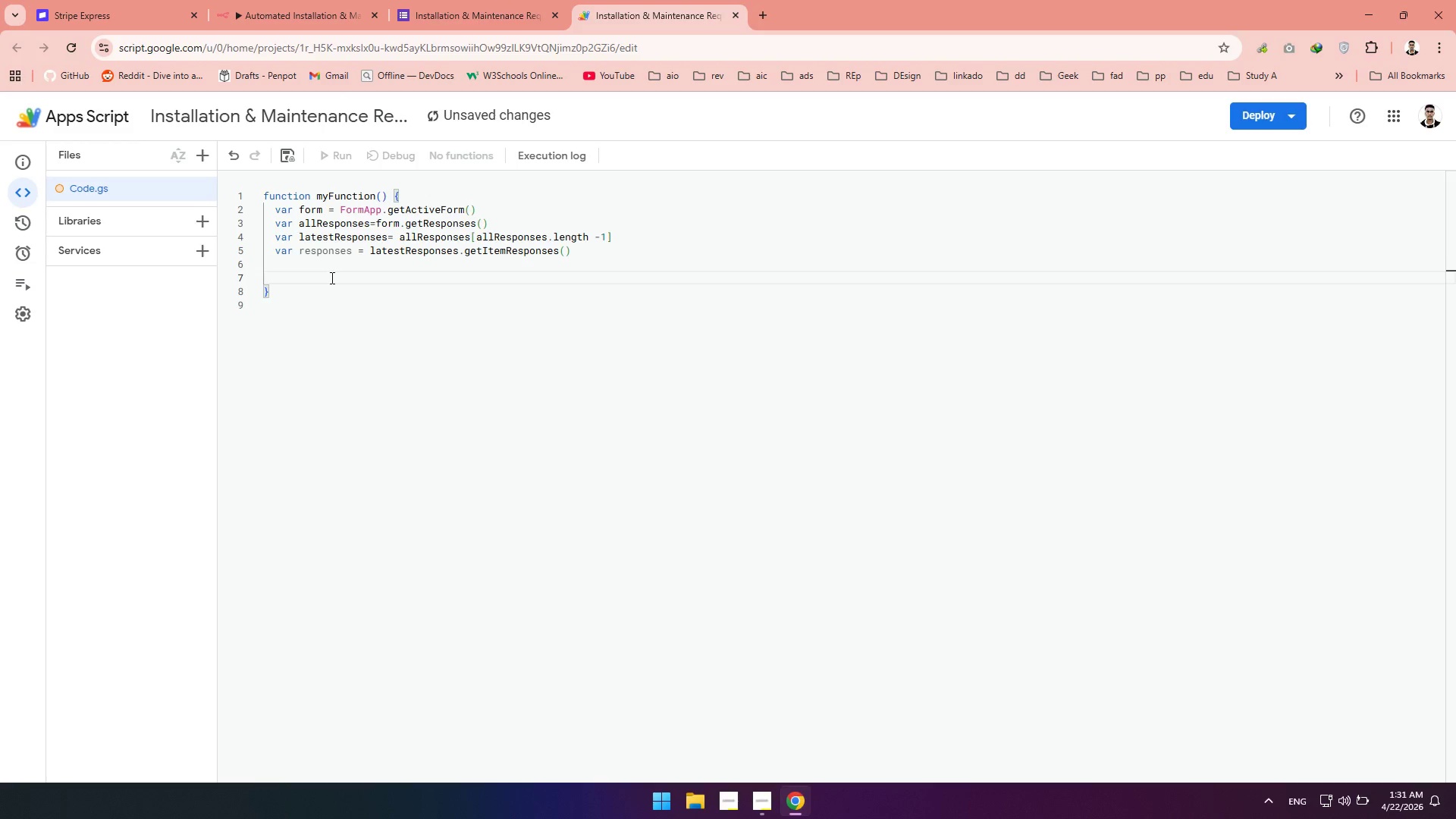 
type(var payload={)
 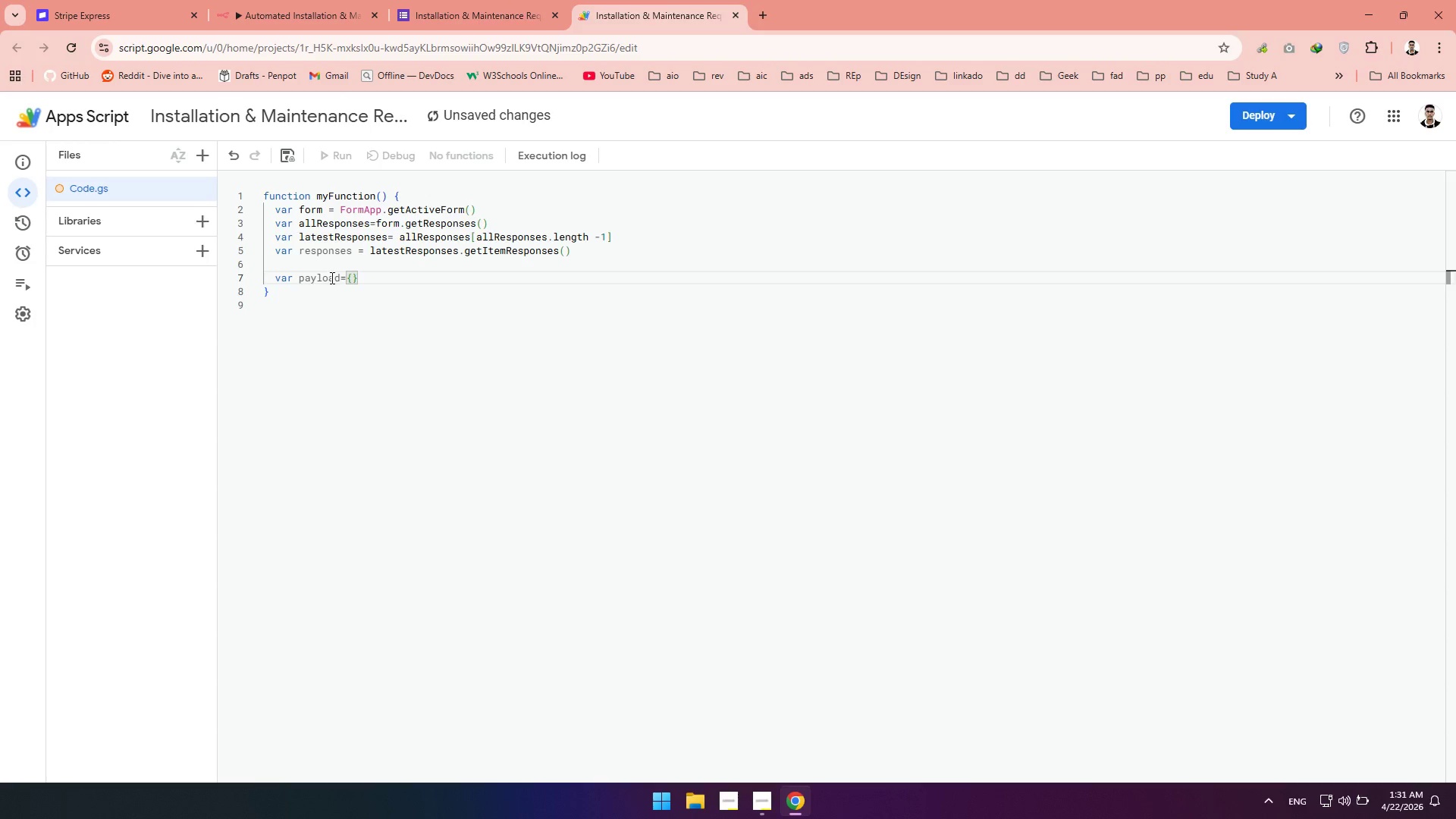 
key(Control+ControlLeft)
 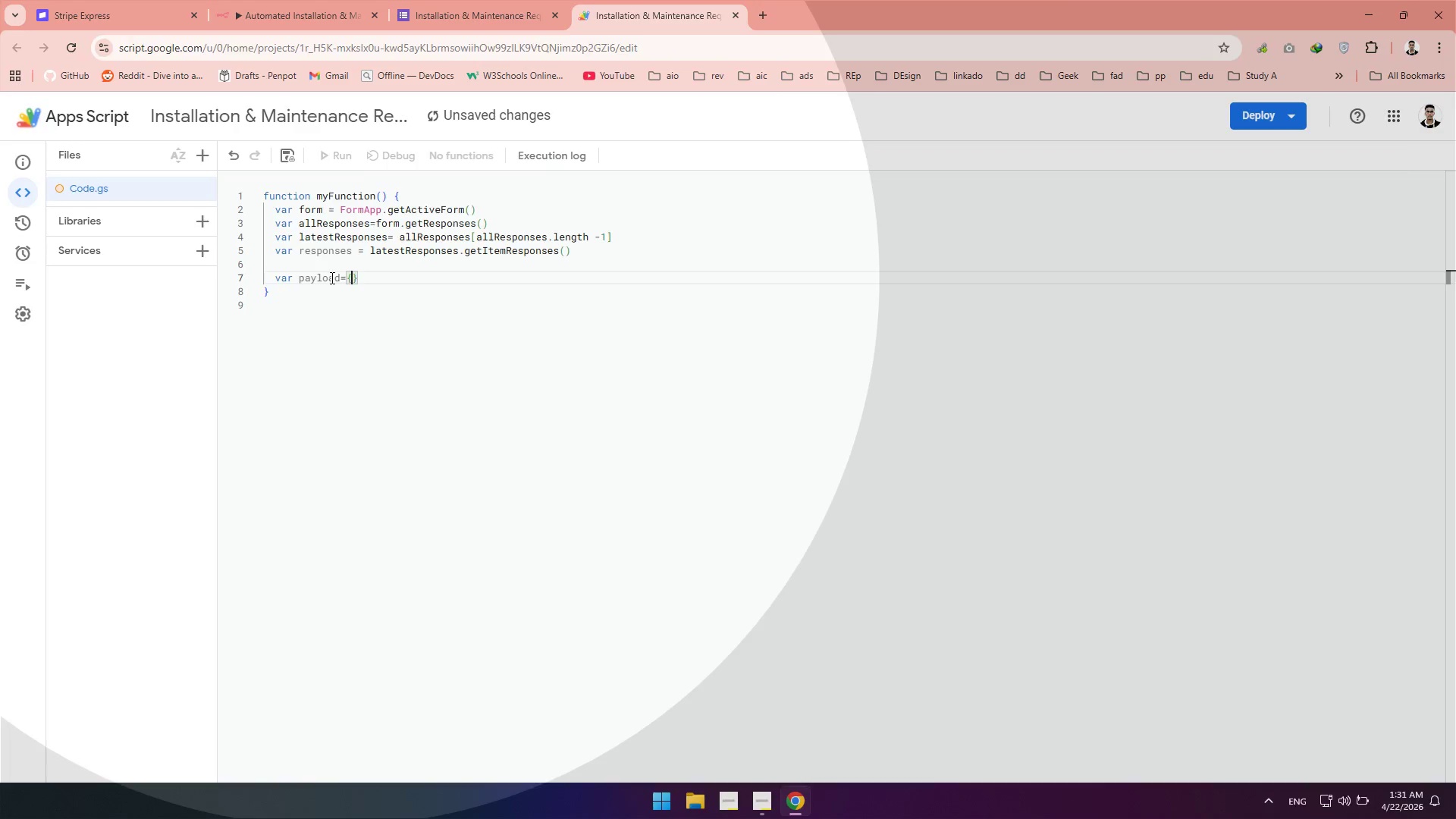 
key(Control+Enter)
 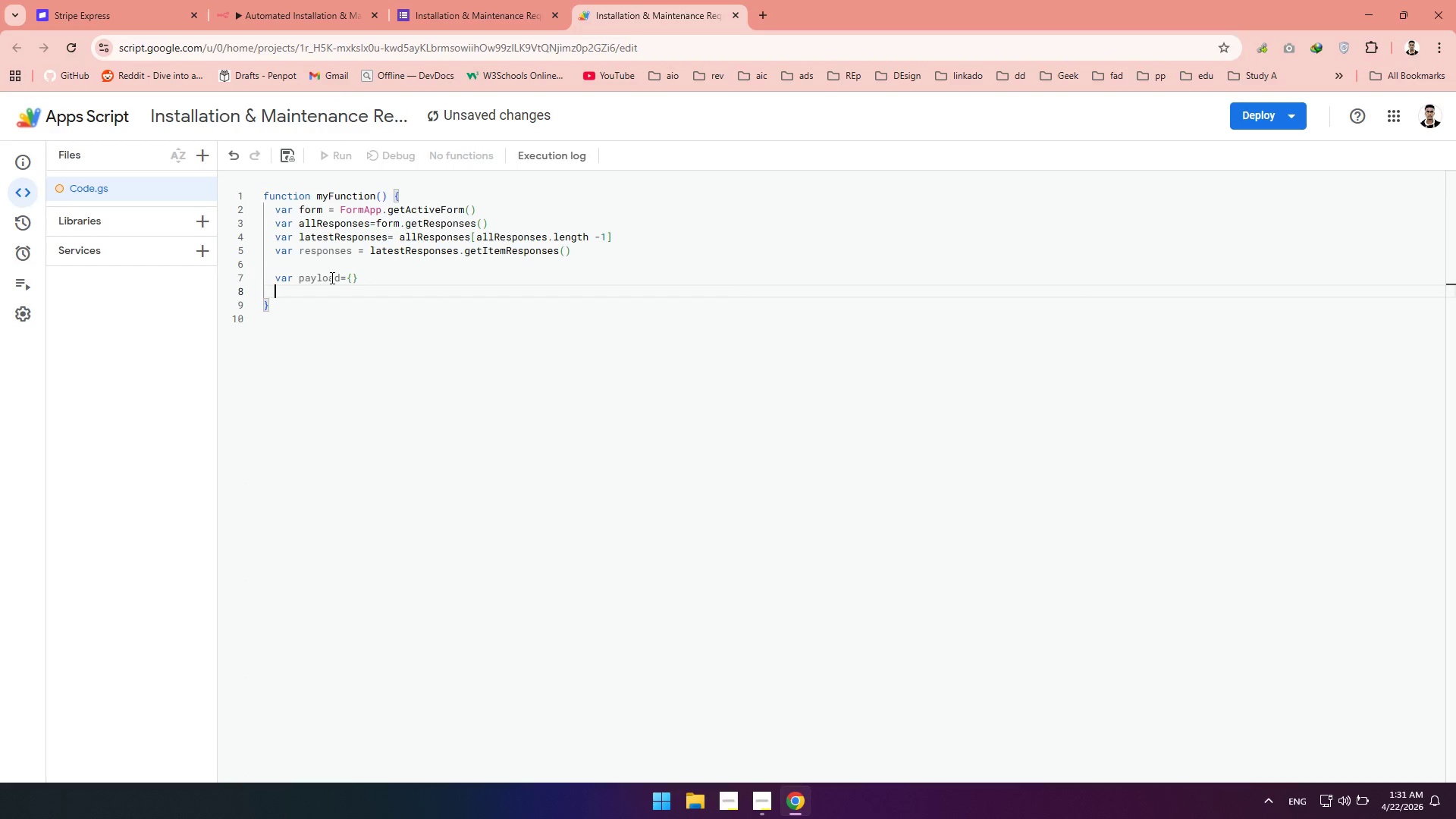 
type(for(c)
key(Backspace)
type(var i=0; i<t)
key(Backspace)
type(res)
key(Tab)
type(.lrng)
key(Backspace)
key(Backspace)
key(Backspace)
type(e)
key(Tab)
 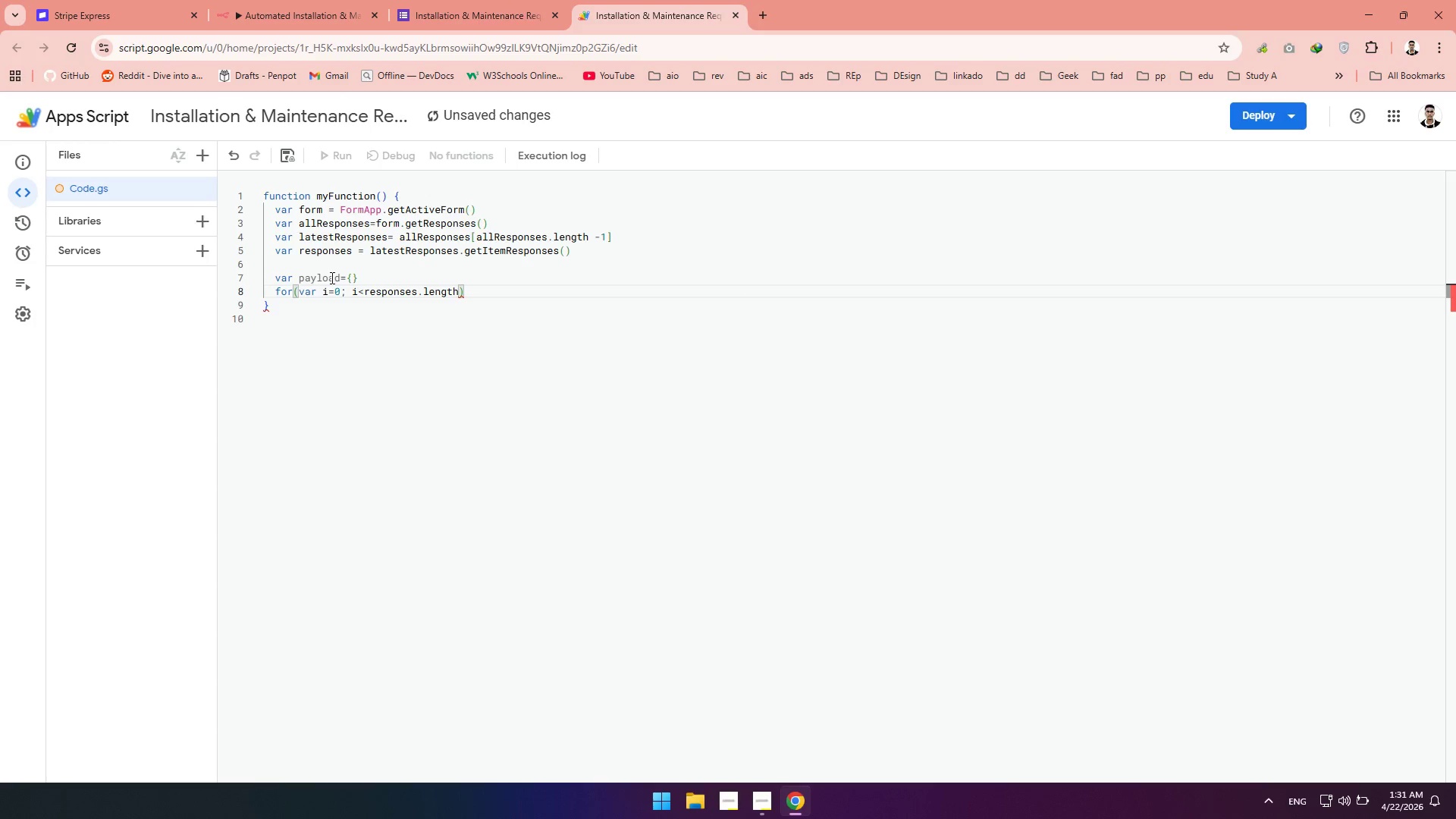 
key(Semicolon)
 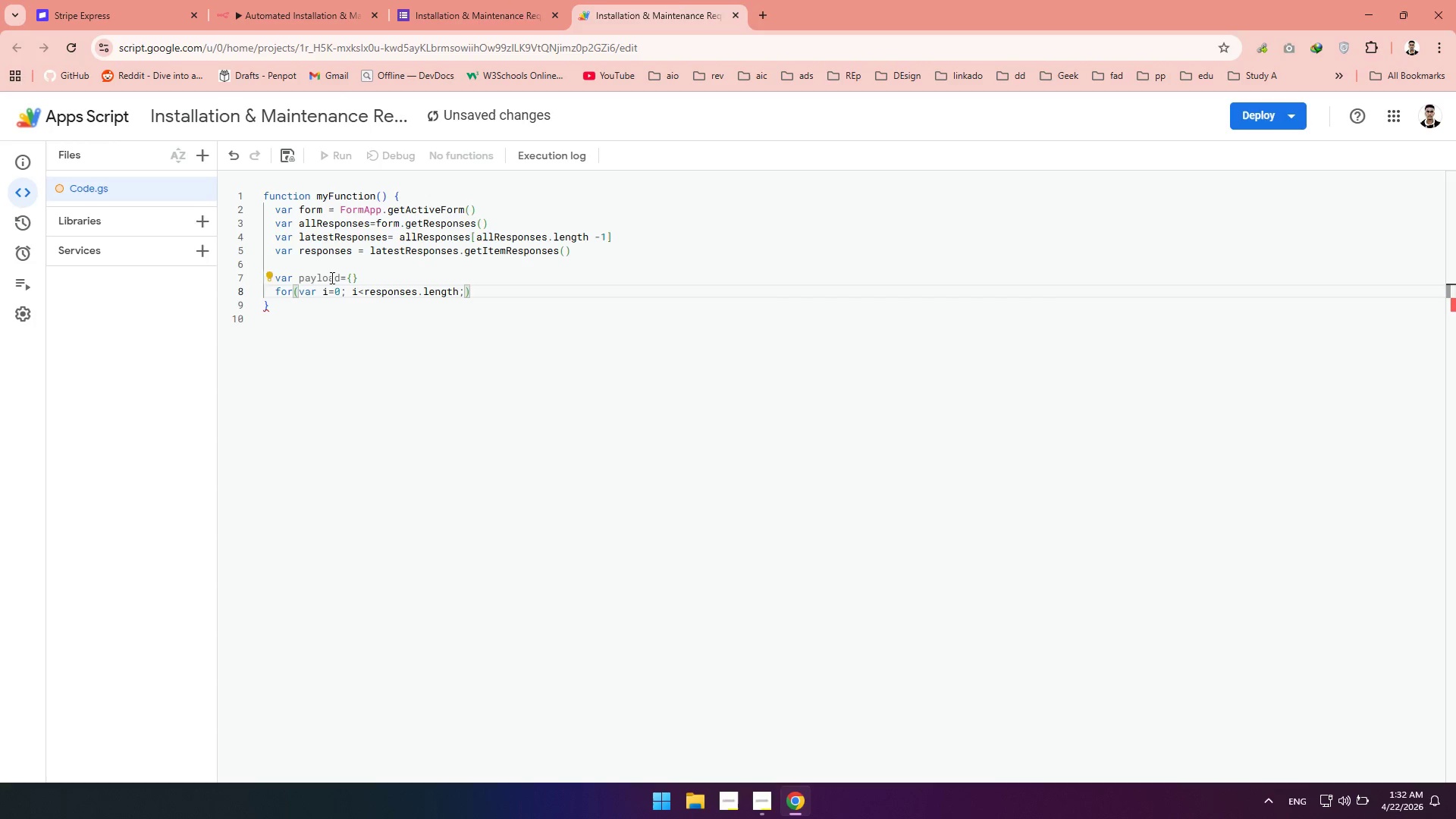 
key(Shift+ShiftRight)
 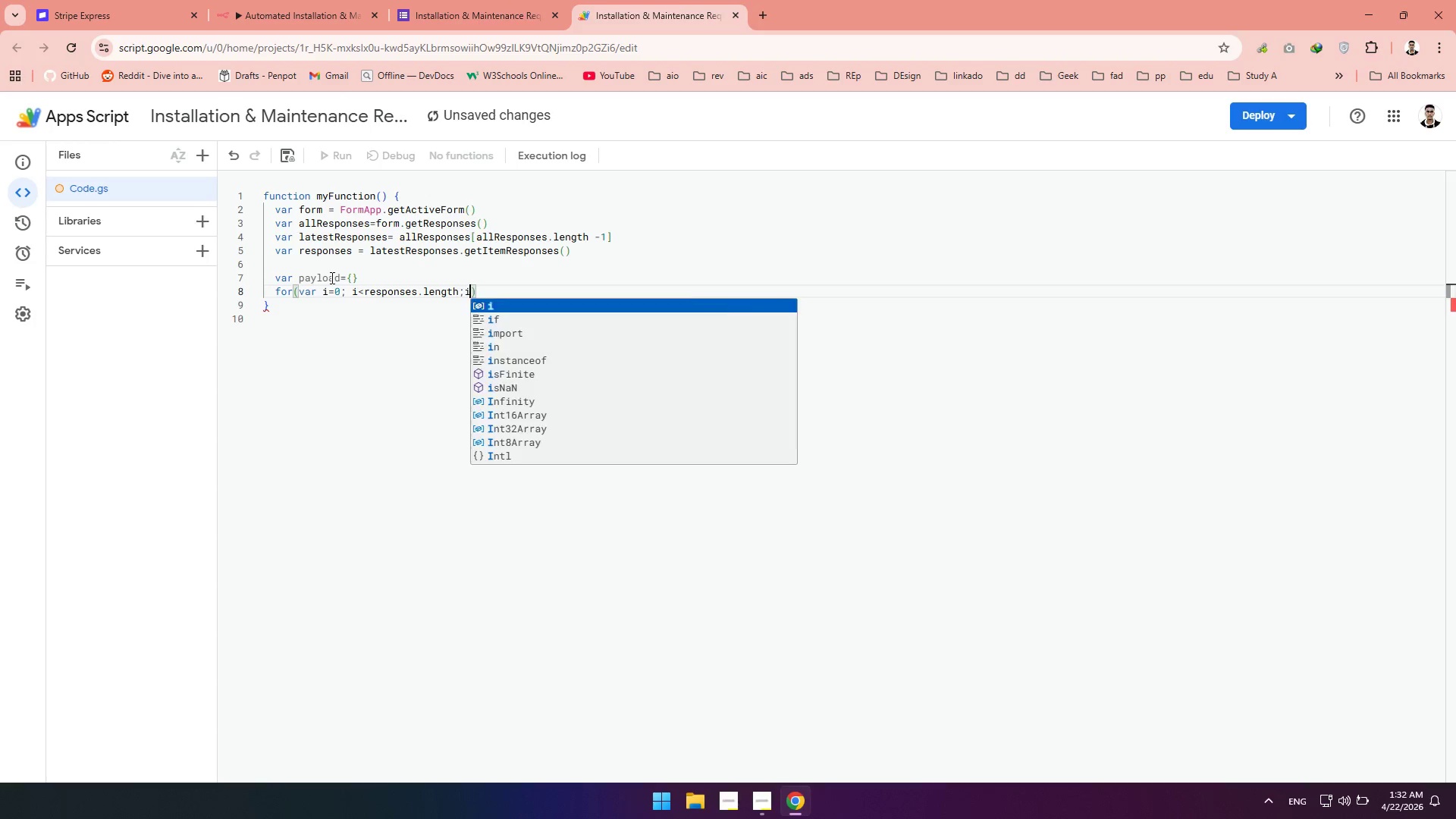 
key(I)
 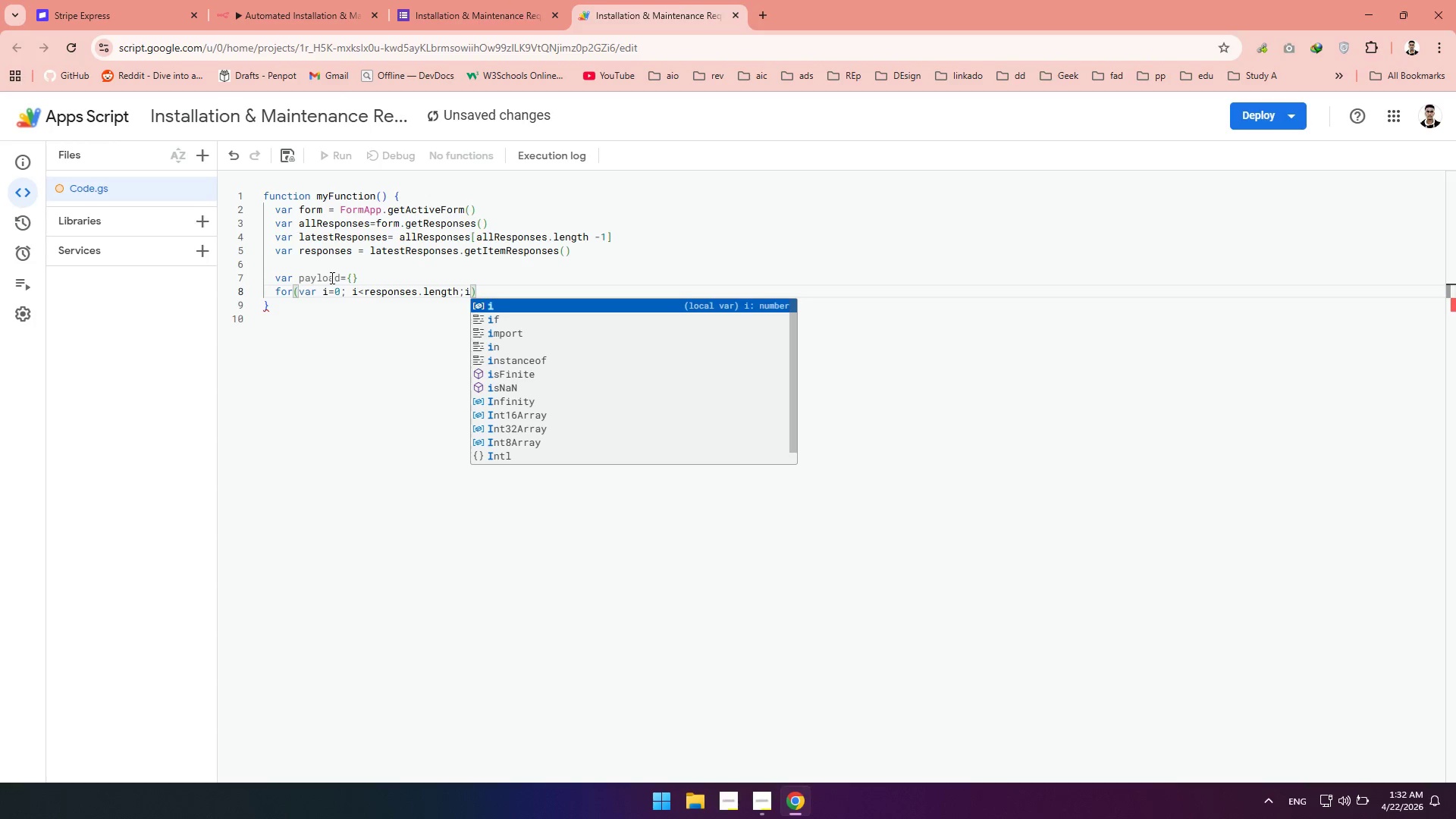 
key(Shift+Equal)
 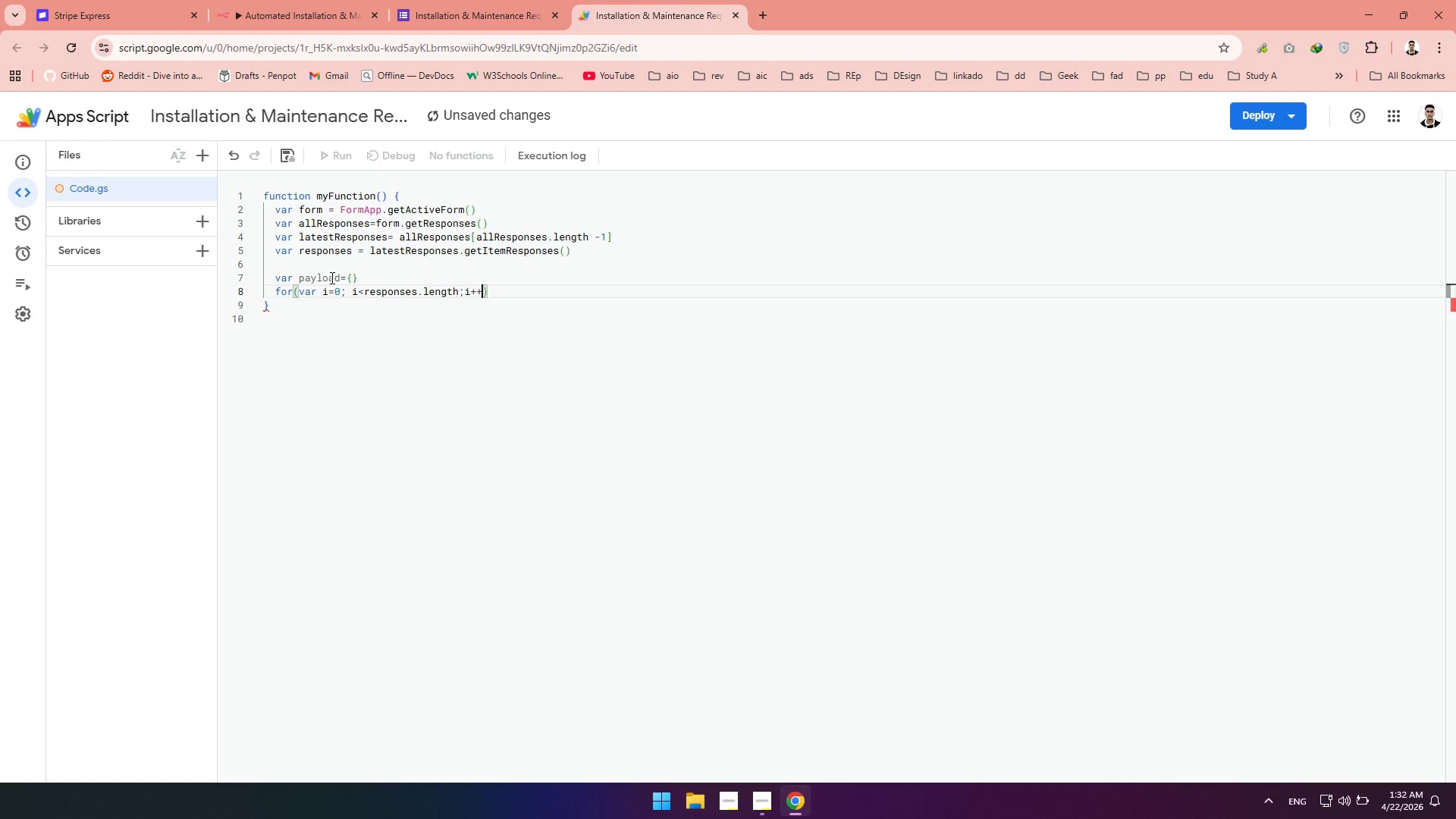 
key(Shift+Equal)
 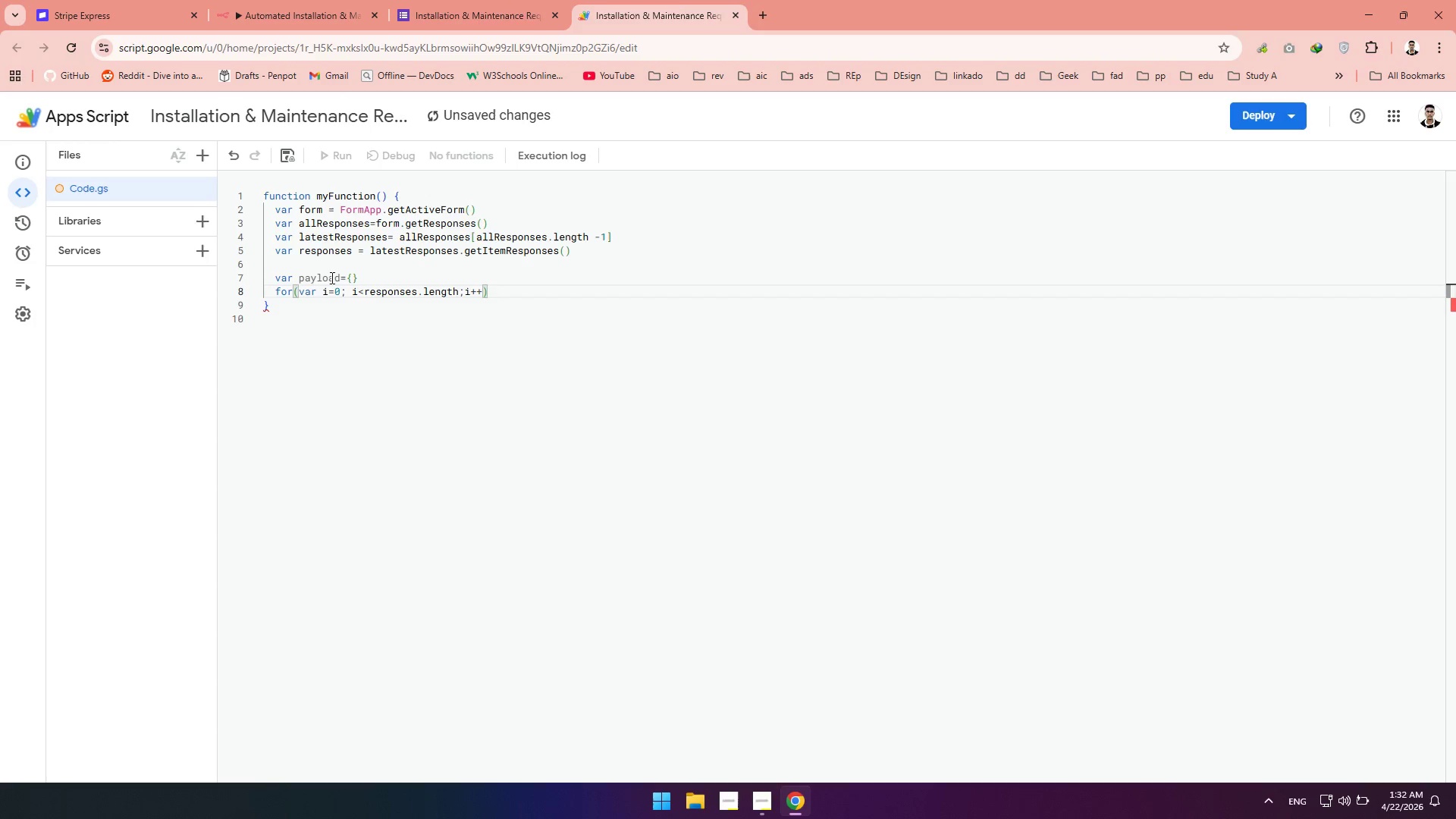 
key(ArrowRight)
 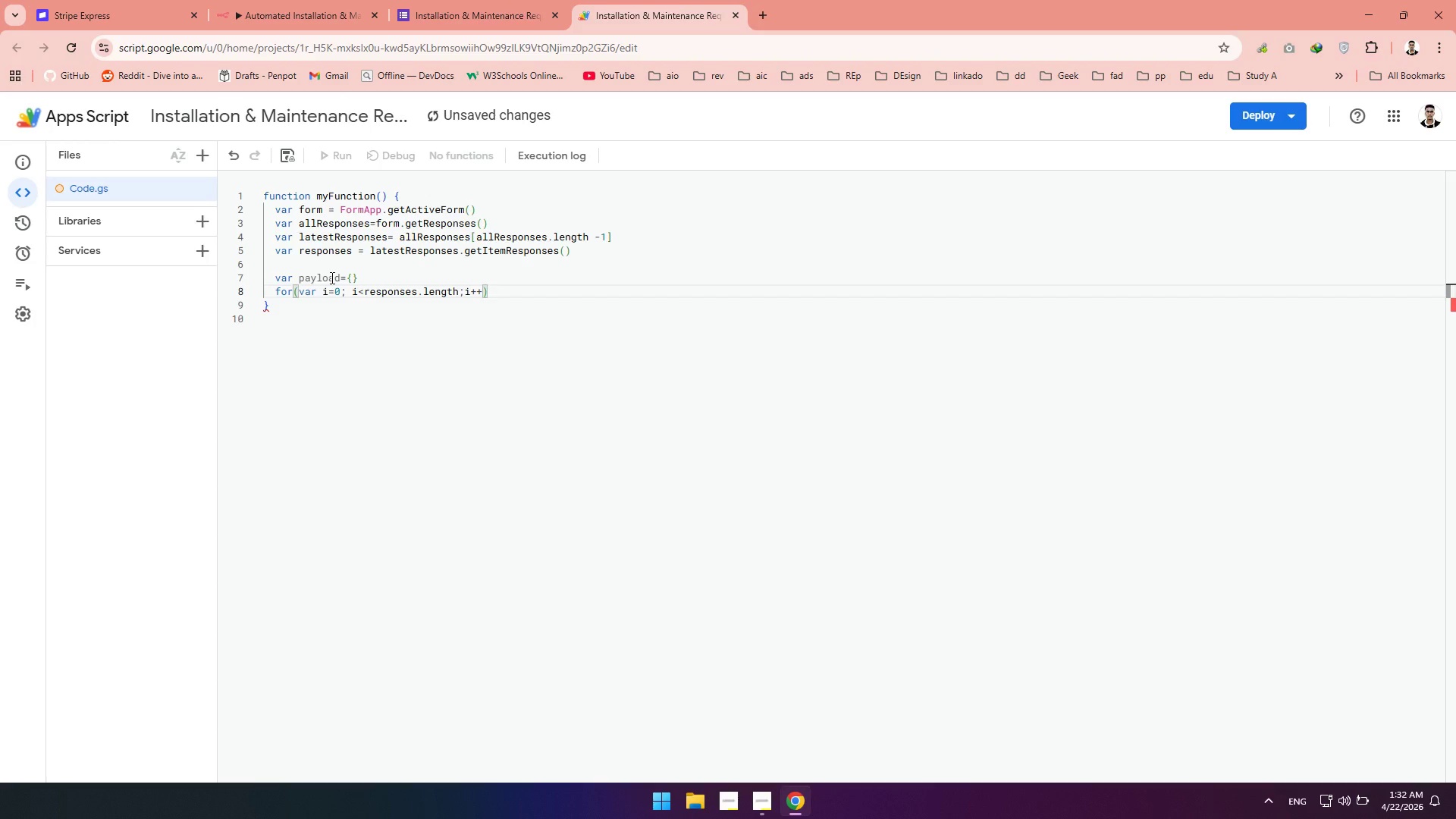 
key(Shift+ShiftRight)
 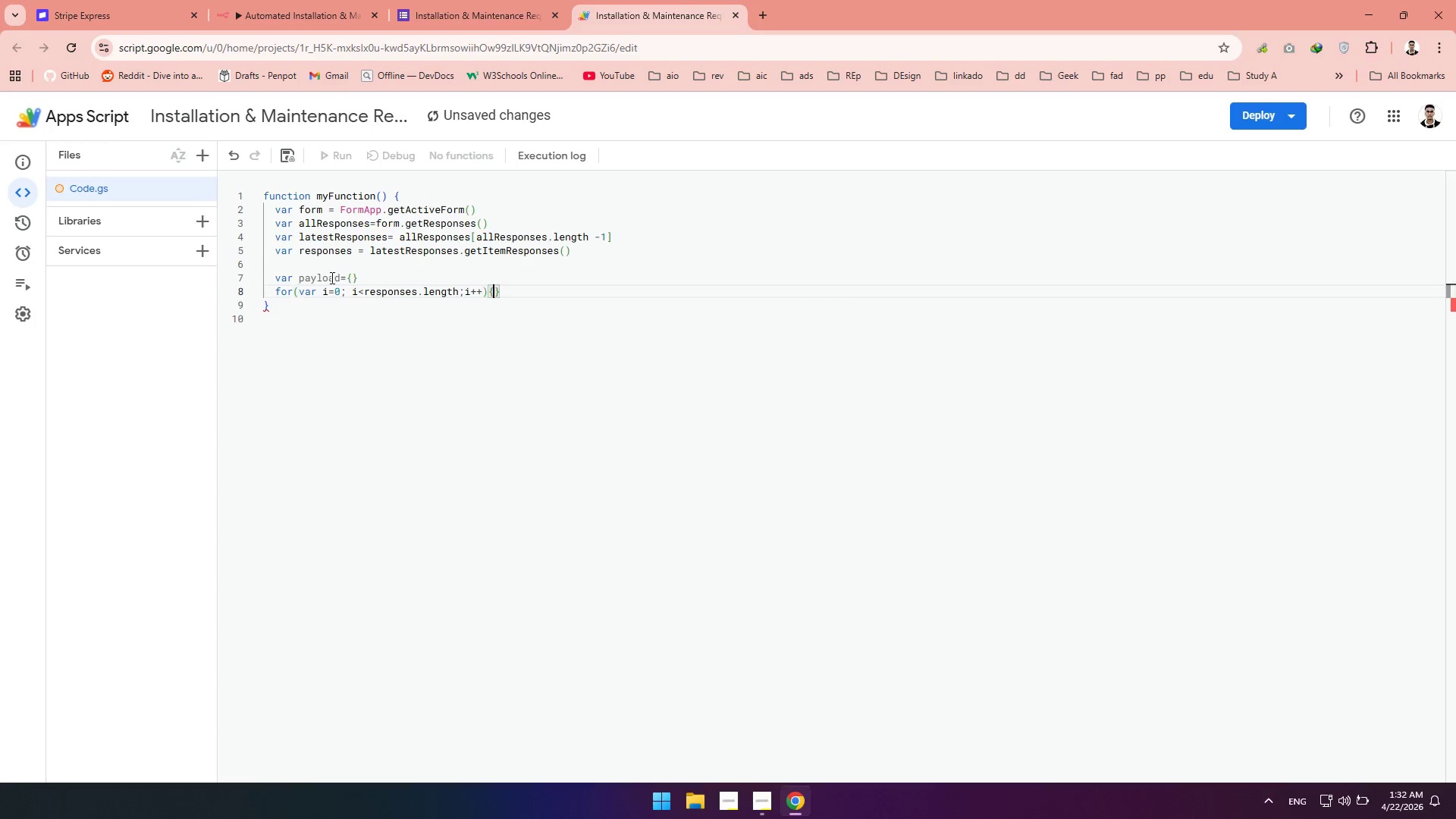 
key(Shift+BracketLeft)
 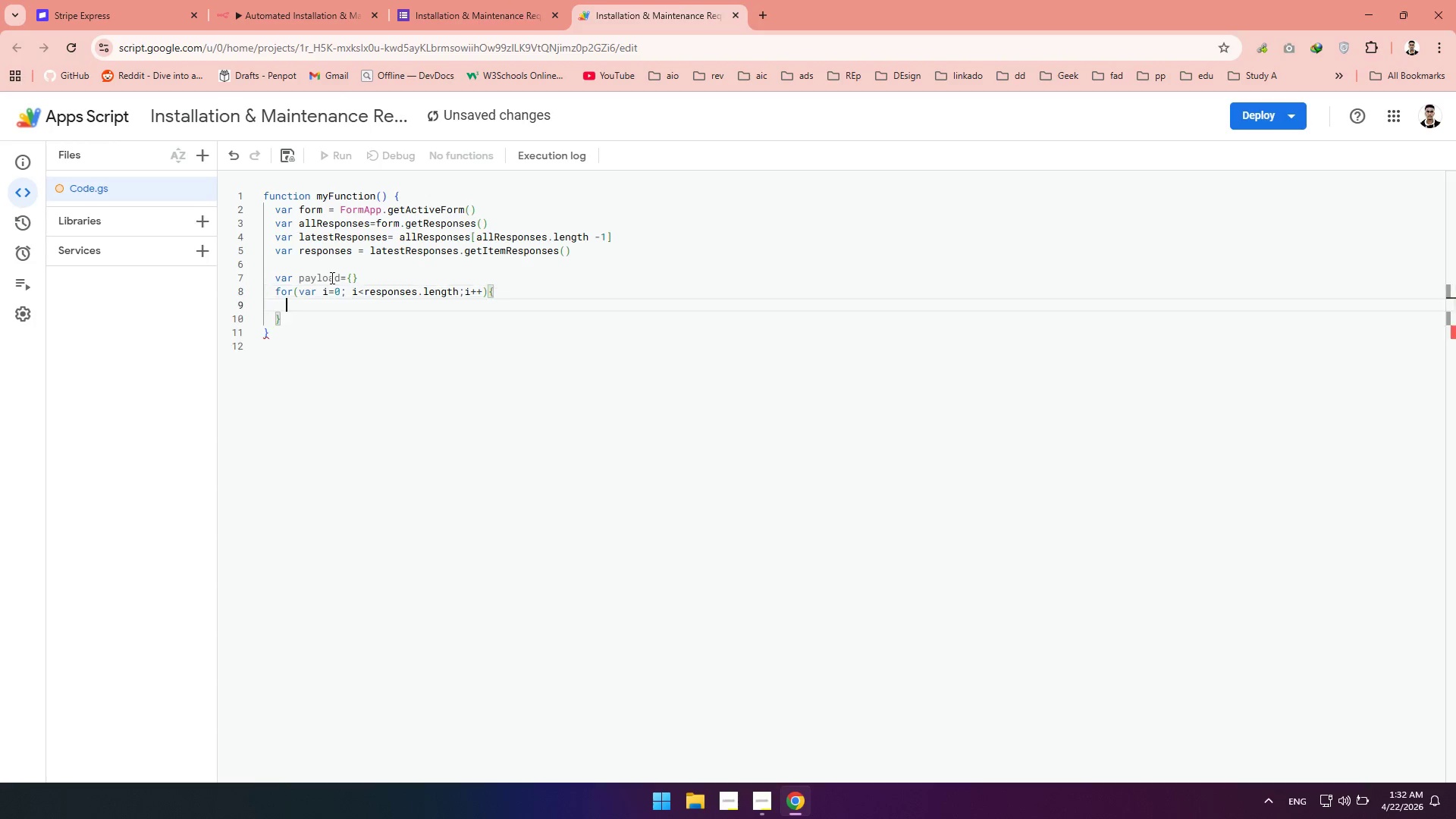 
key(Enter)
 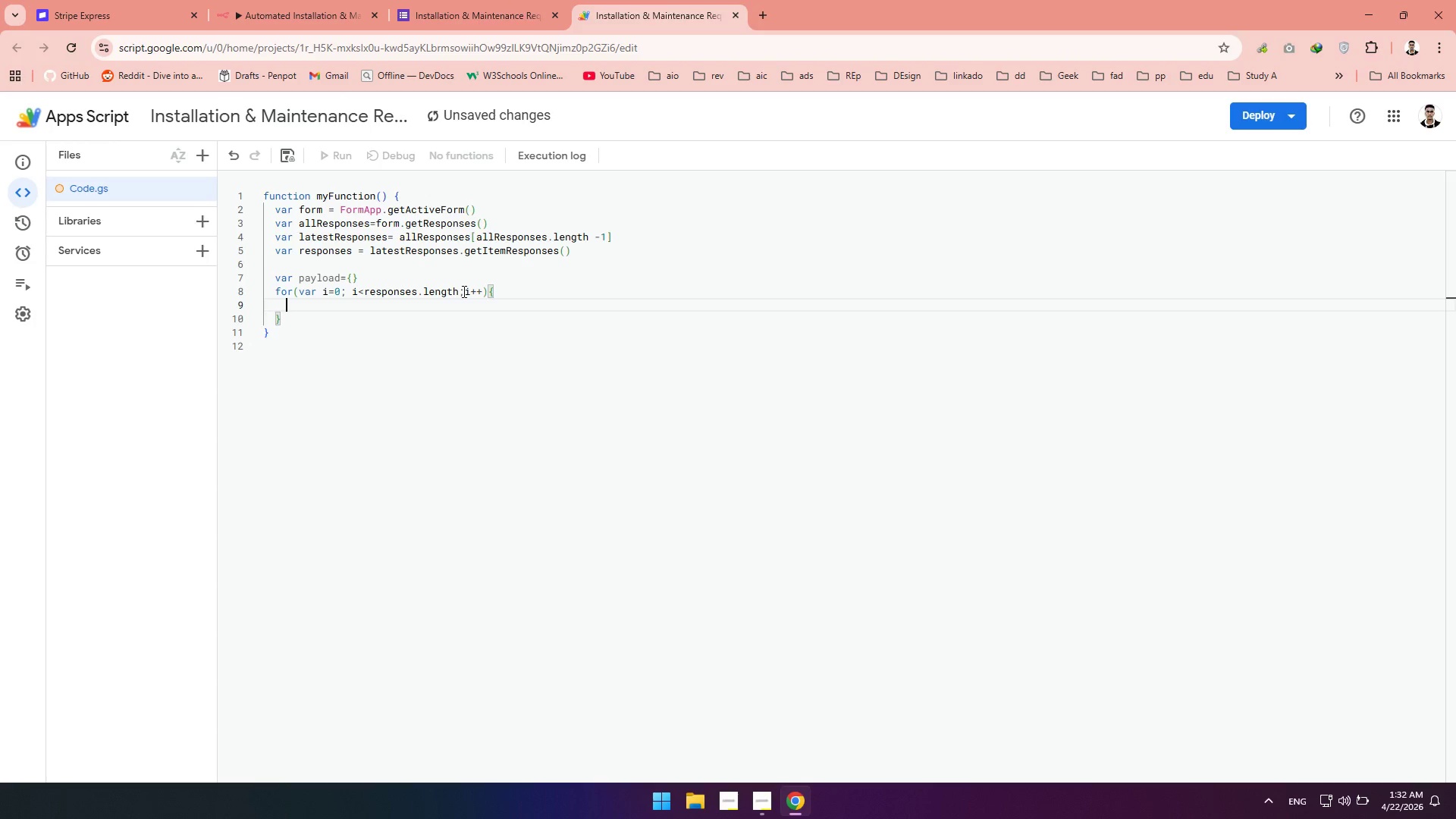 
wait(5.64)
 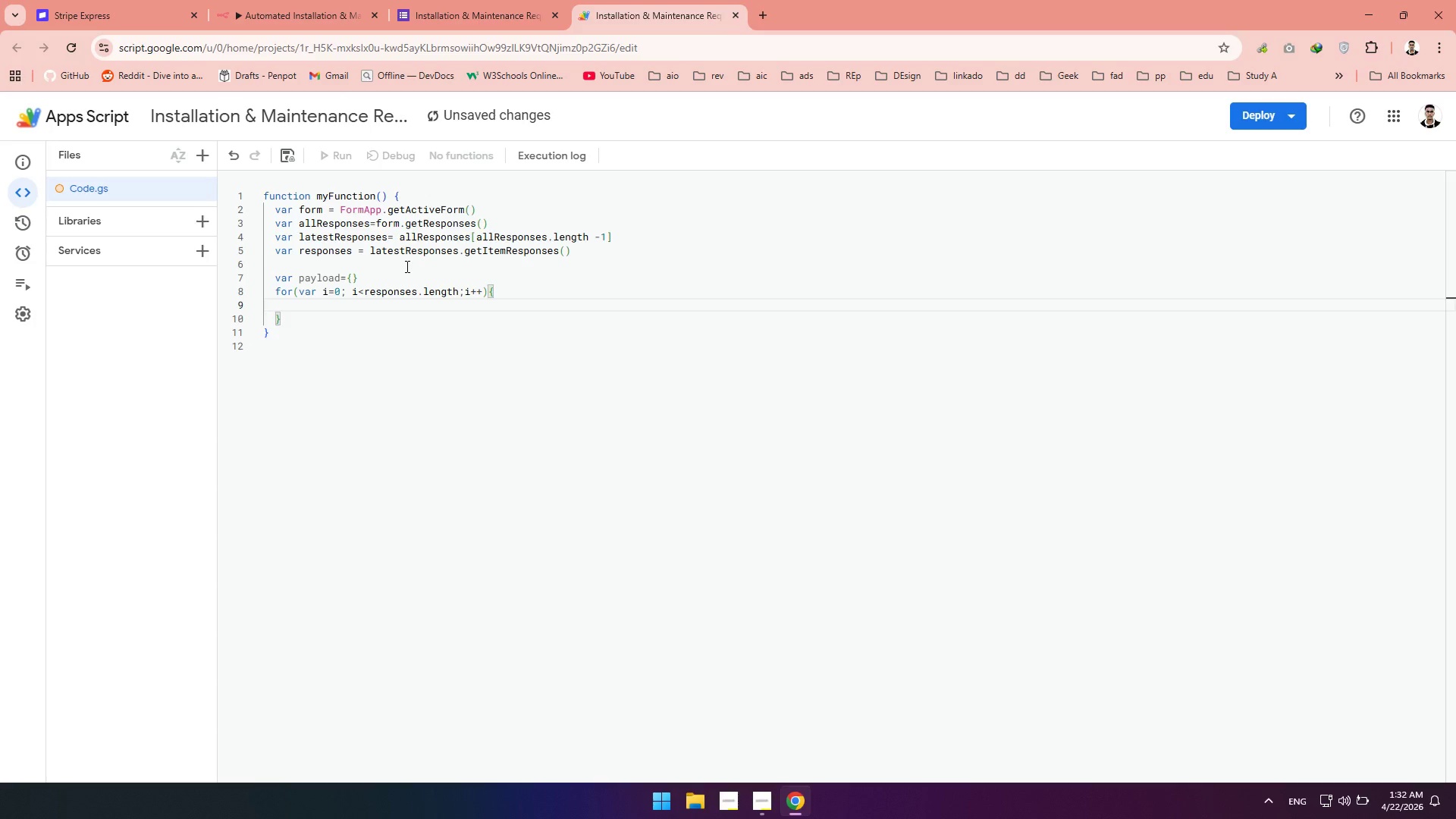 
left_click([463, 291])
 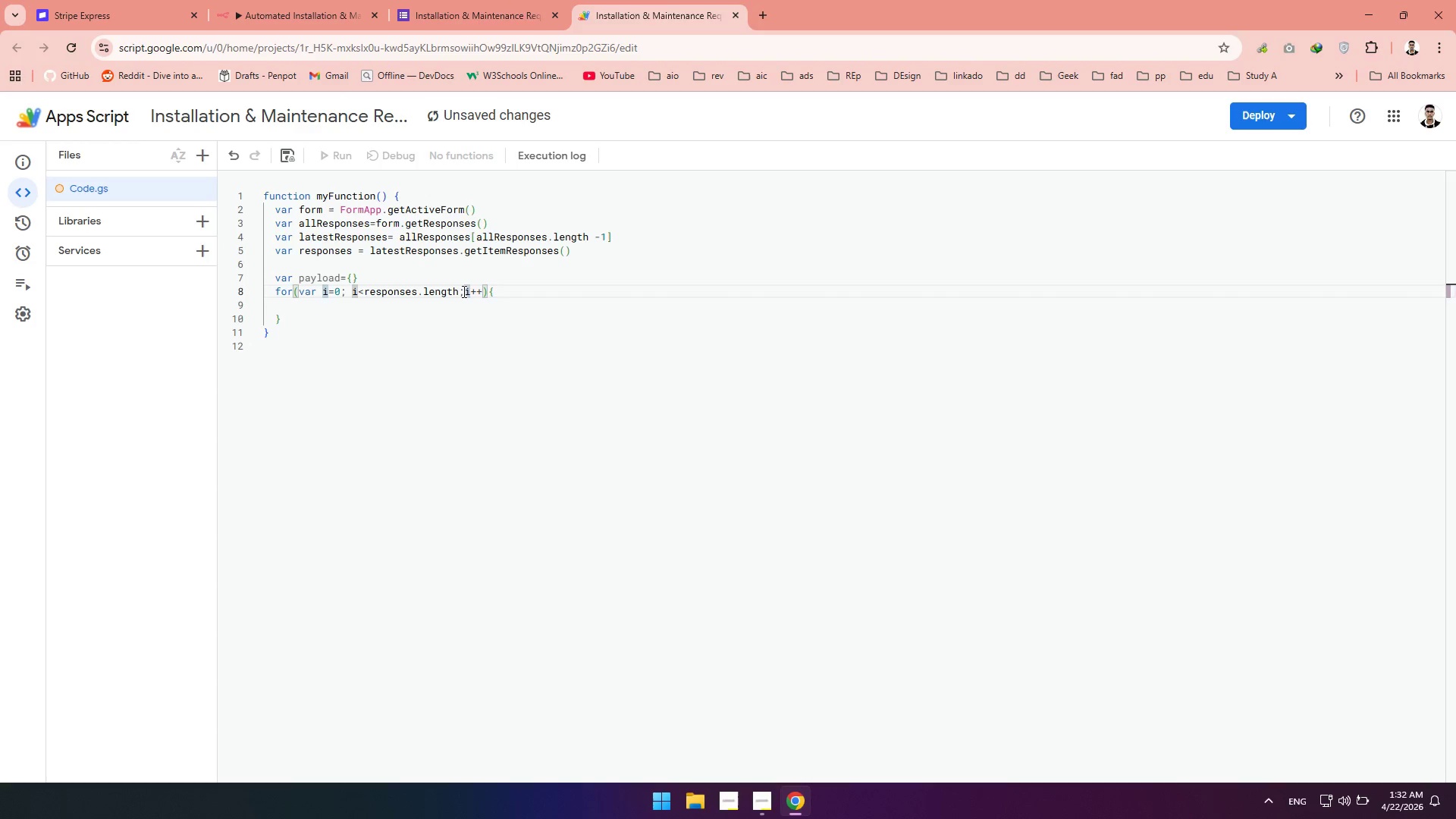 
left_click([463, 291])
 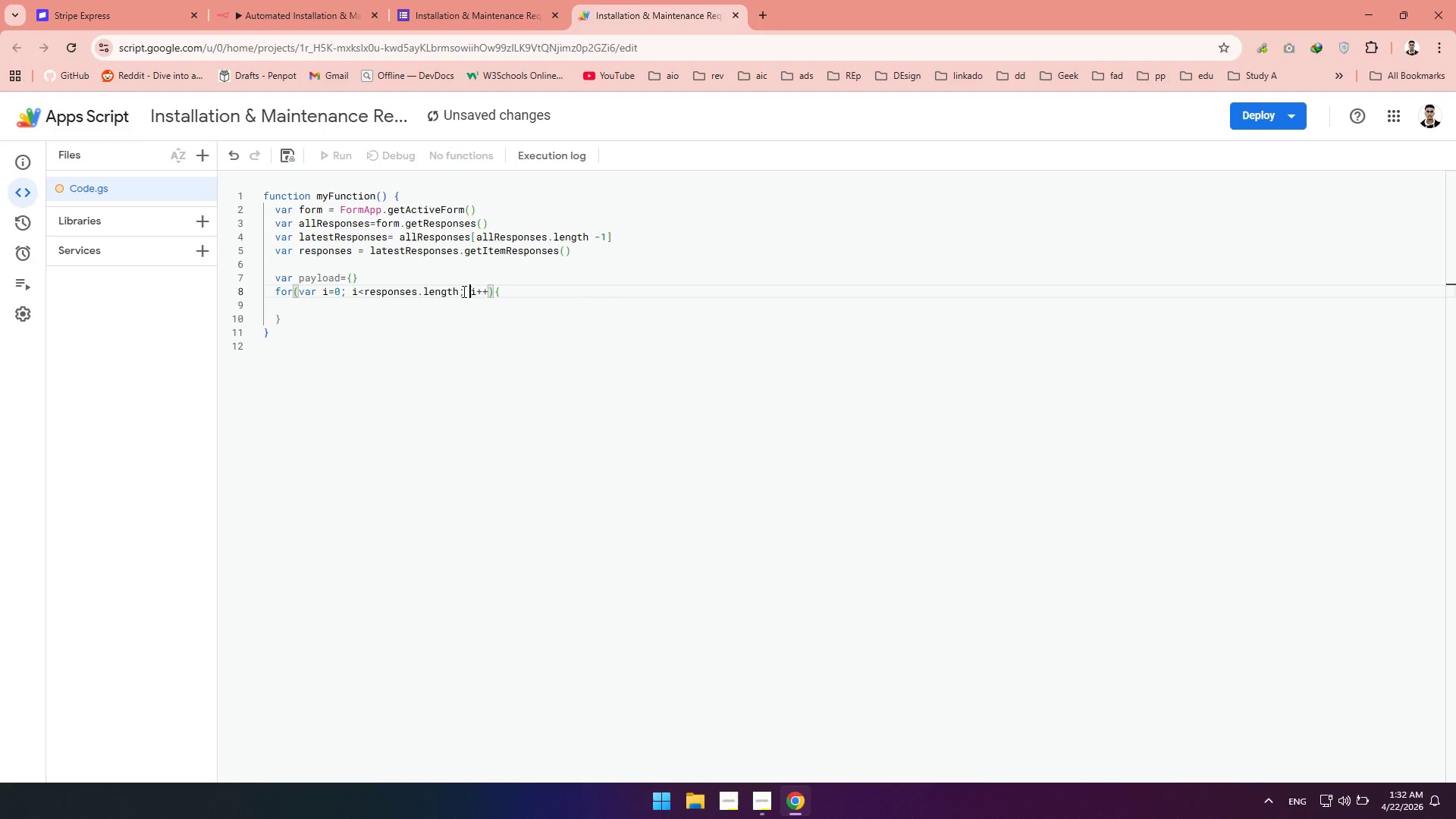 
key(Space)
 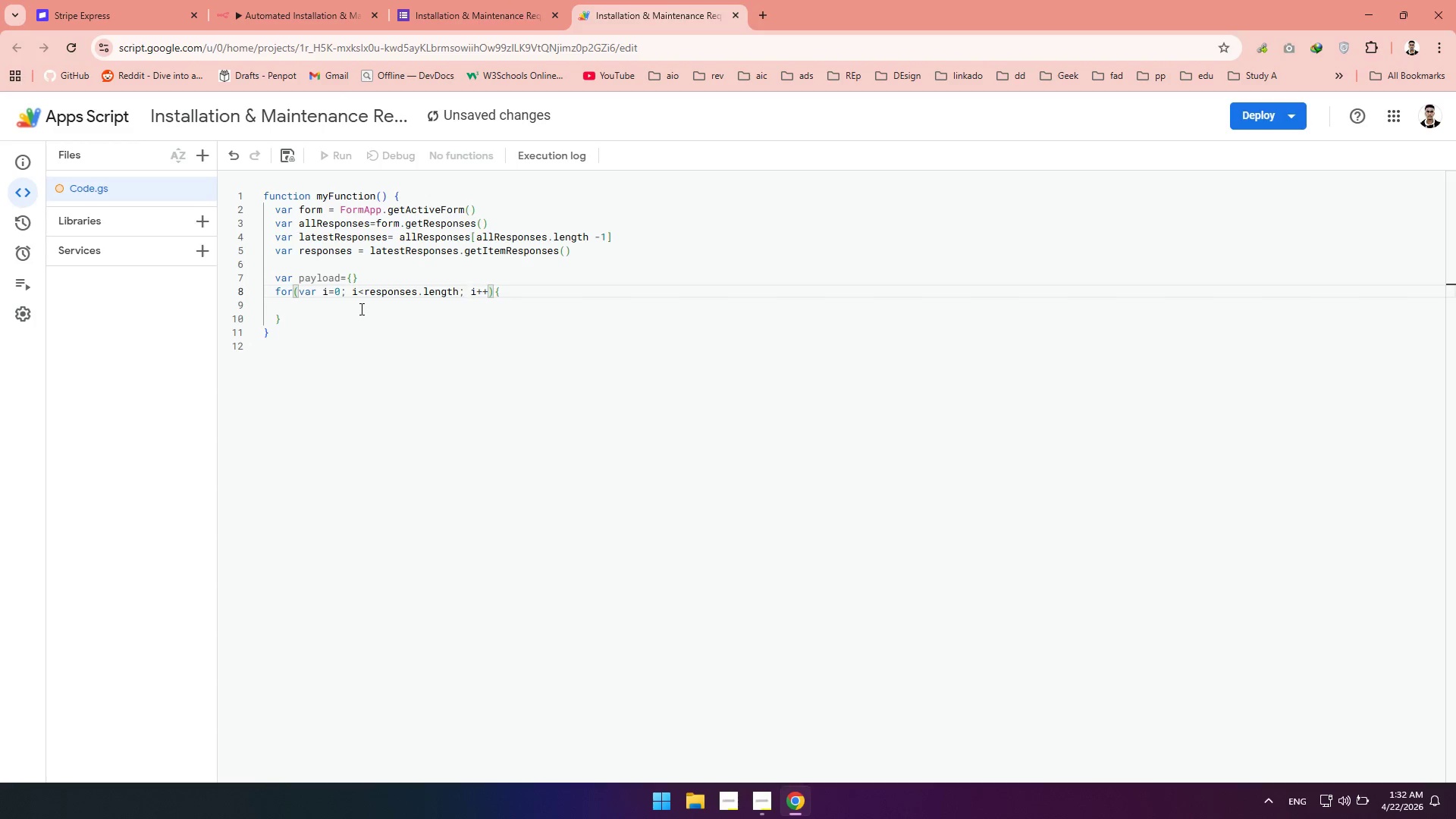 
left_click([359, 311])
 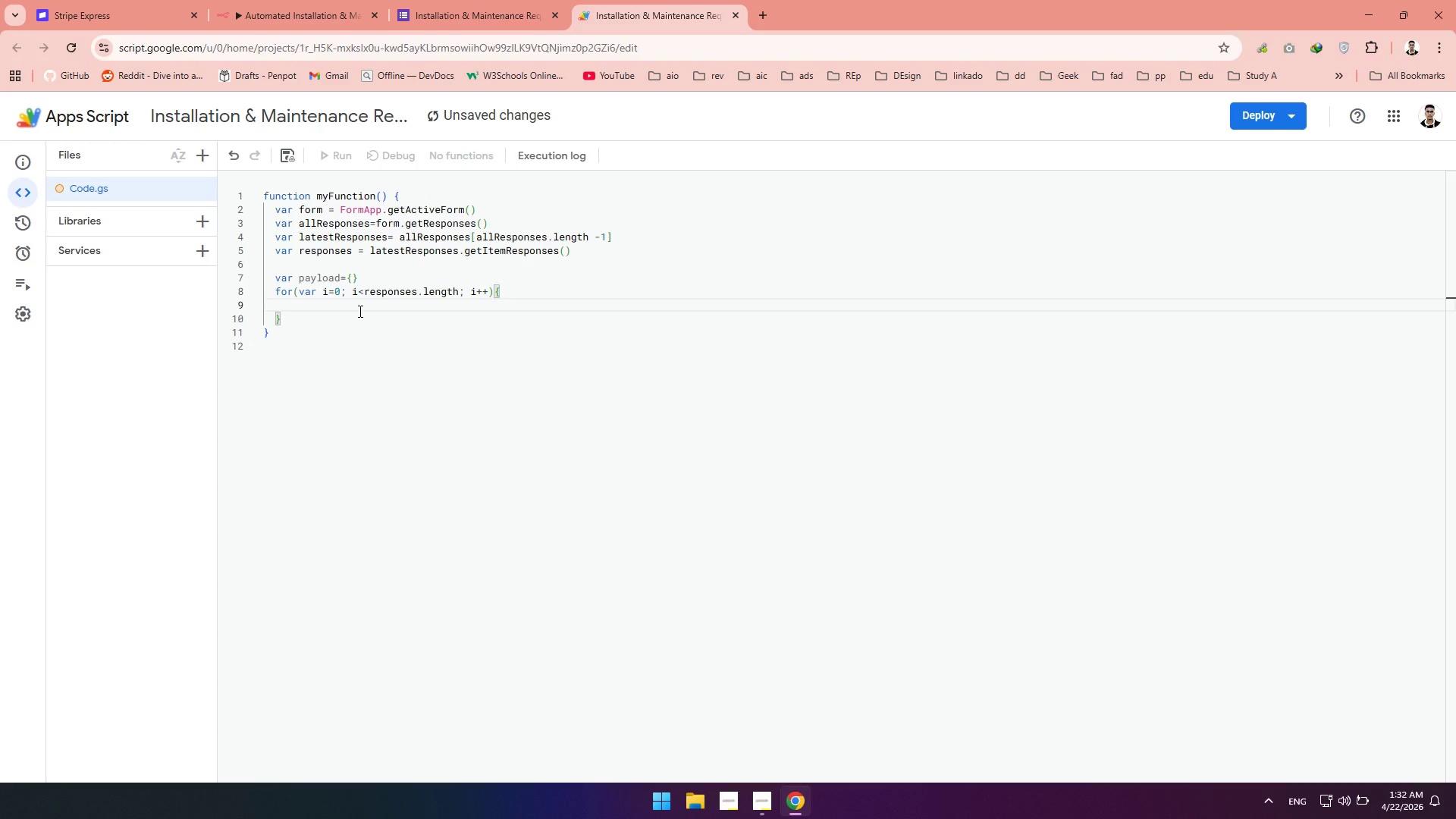 
key(Tab)
key(Tab)
type(var question= response)
key(Tab)
type([i)
 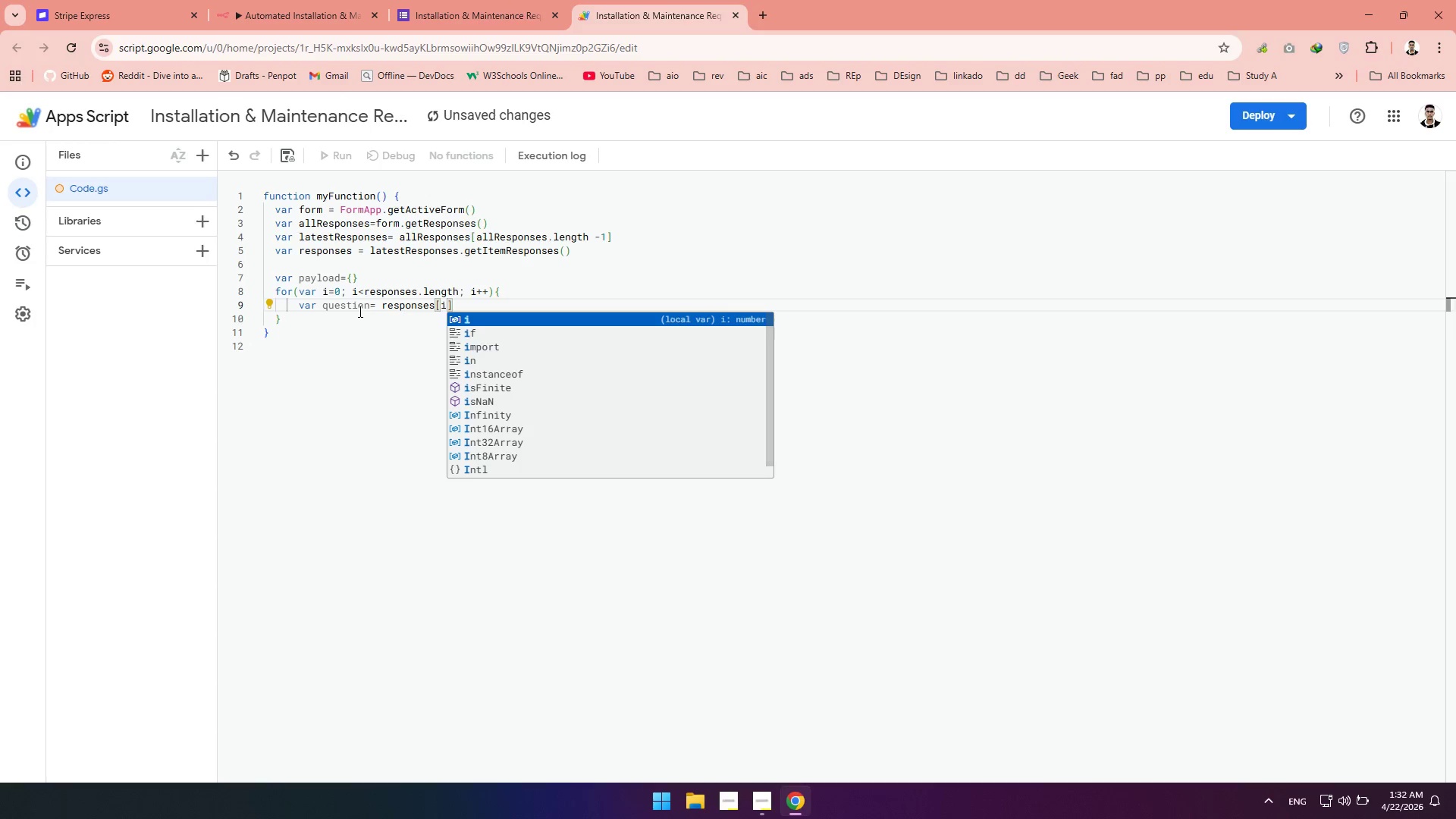 
key(ArrowRight)
 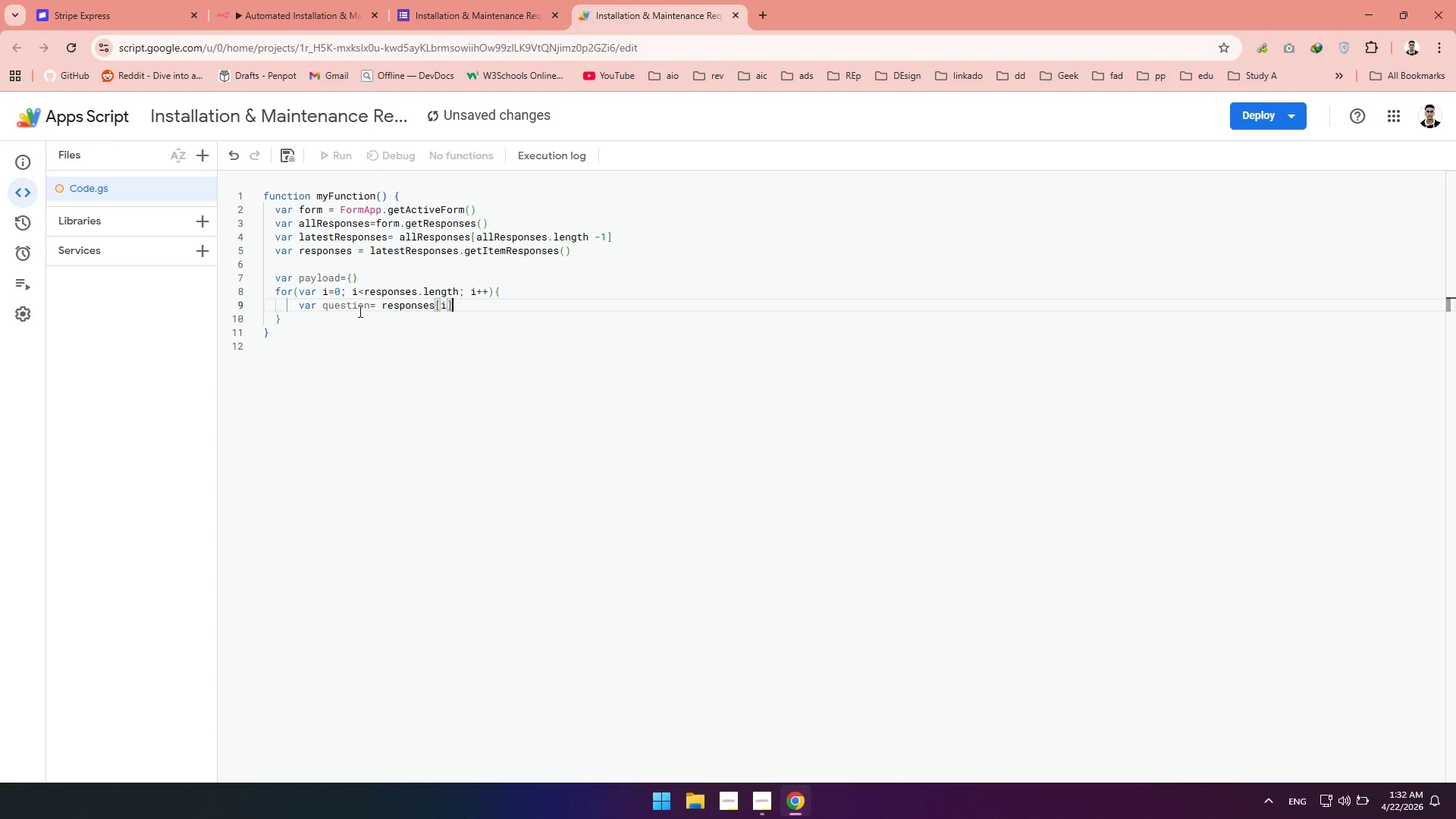 
type(.getIte)
key(Tab)
type(()
 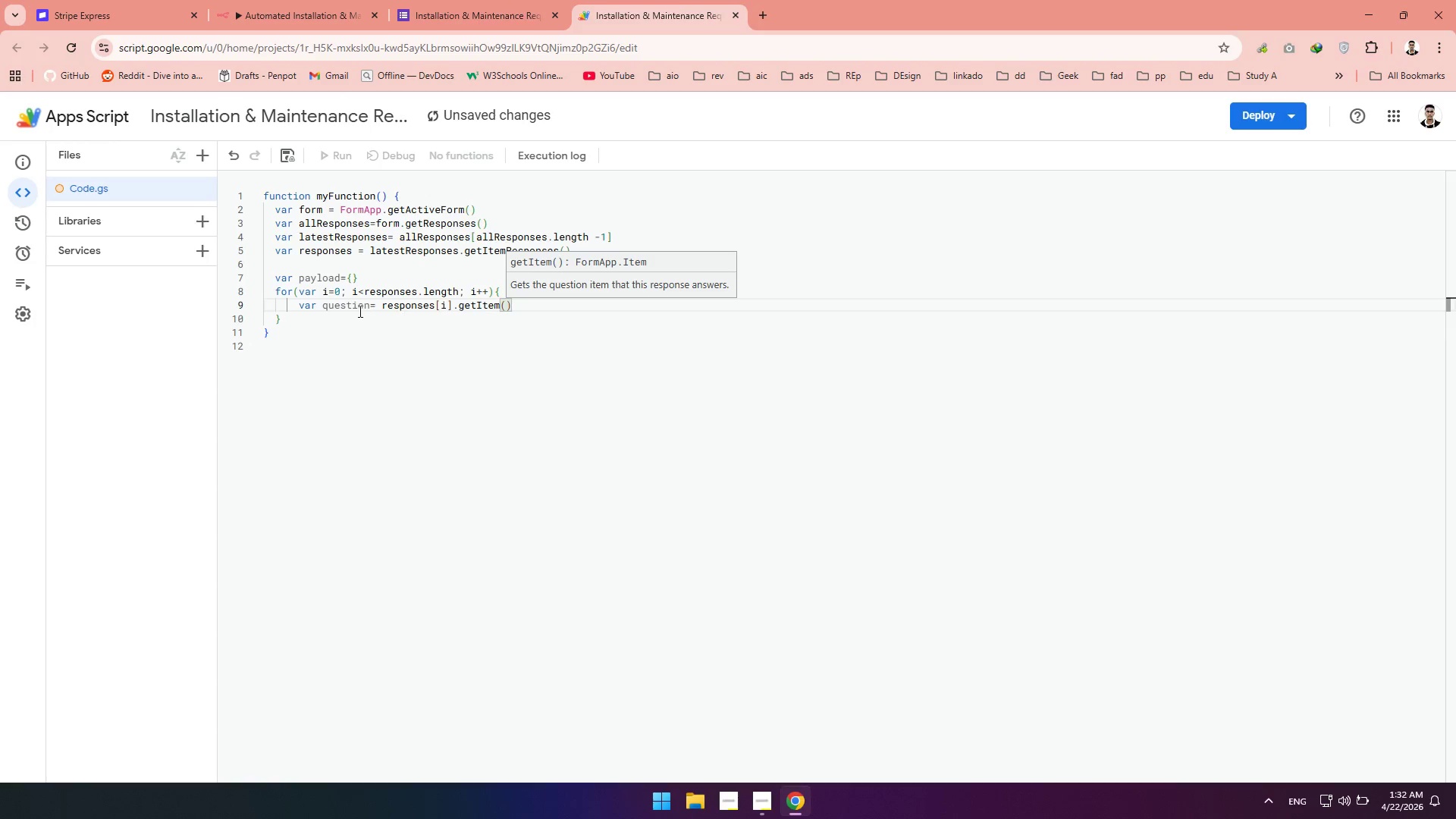 
key(ArrowRight)
 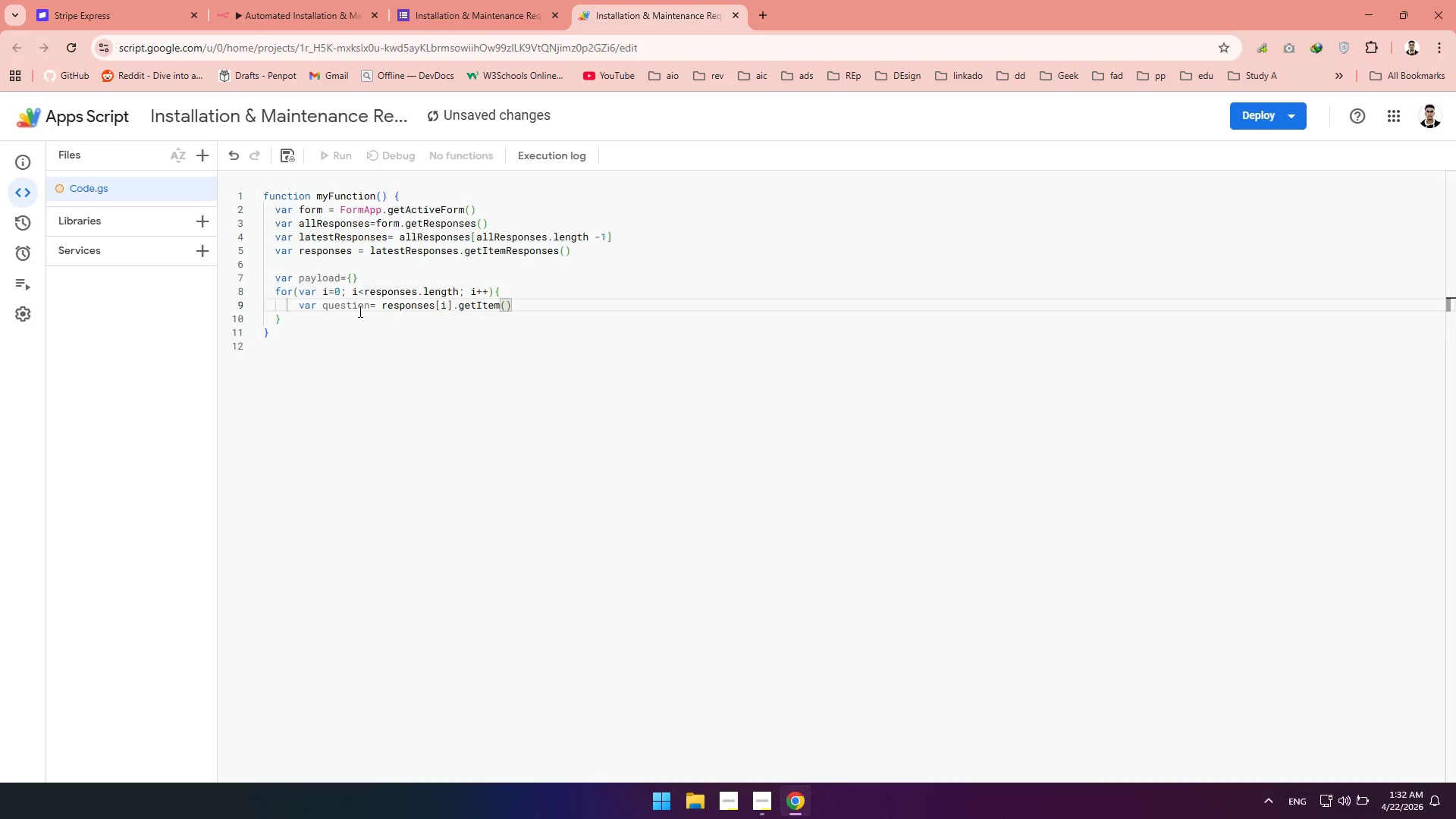 
type(.getT)
key(Tab)
type(()
 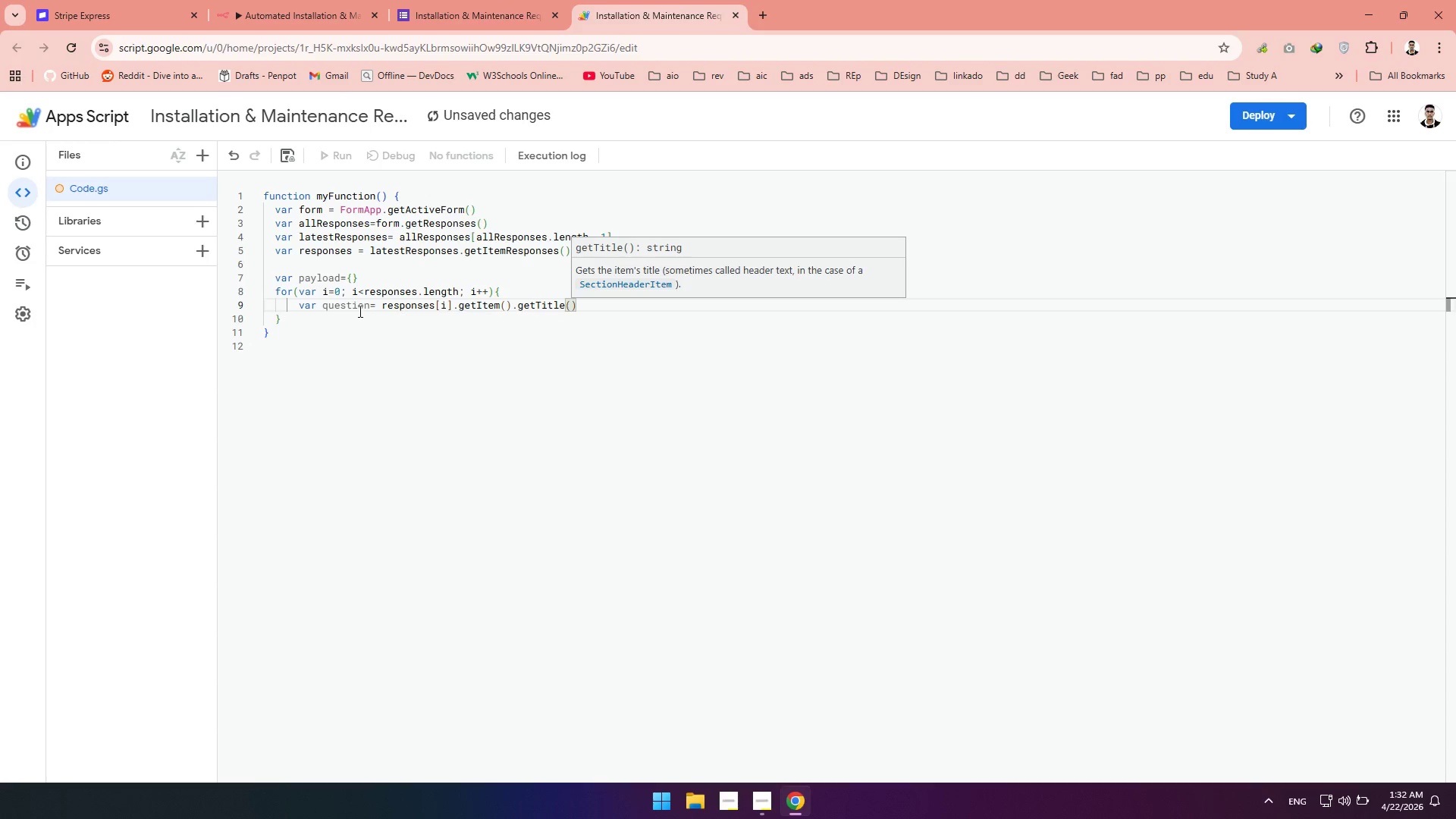 
key(Control+Enter)
 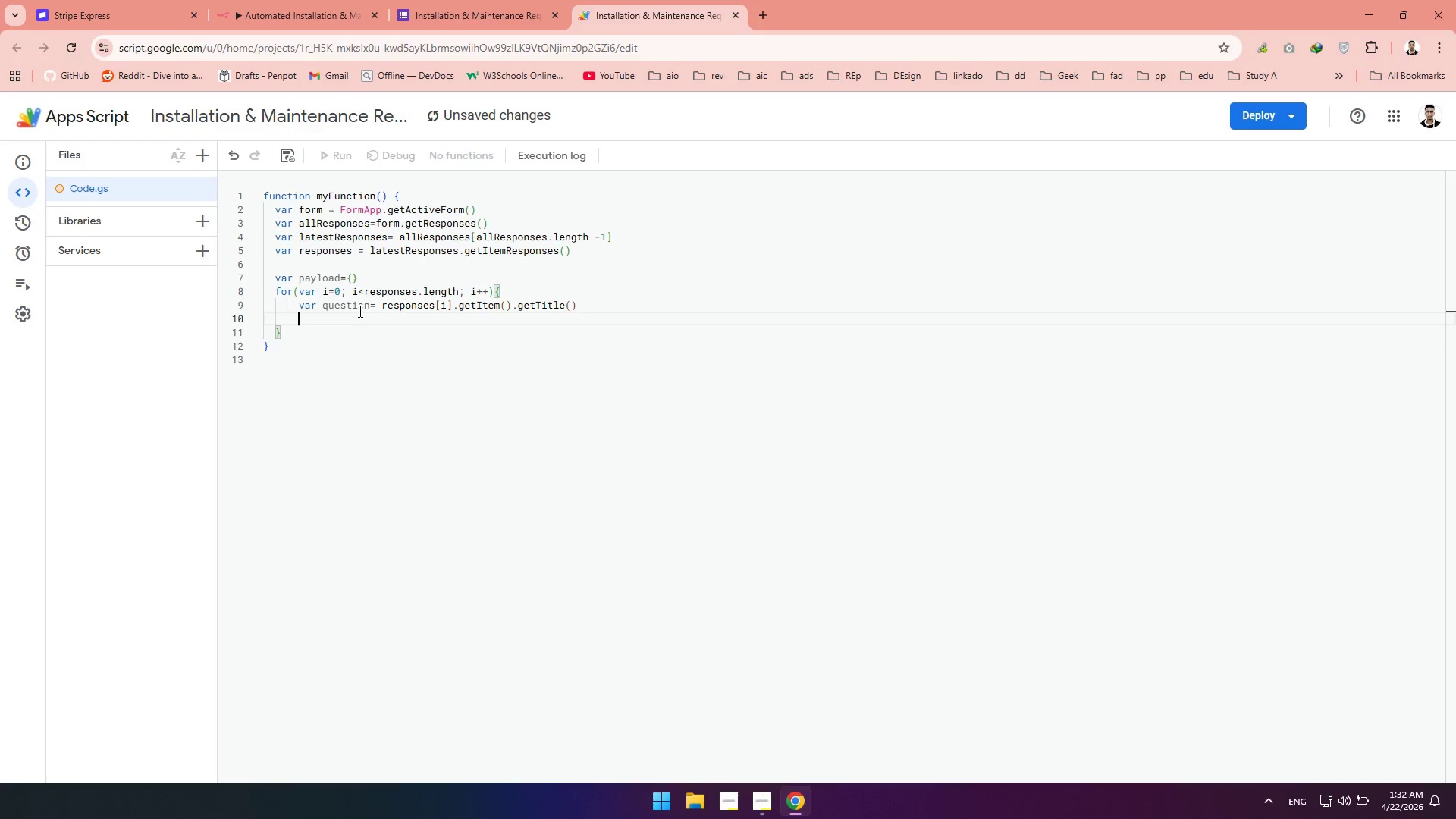 
type(var answer=response[i)
 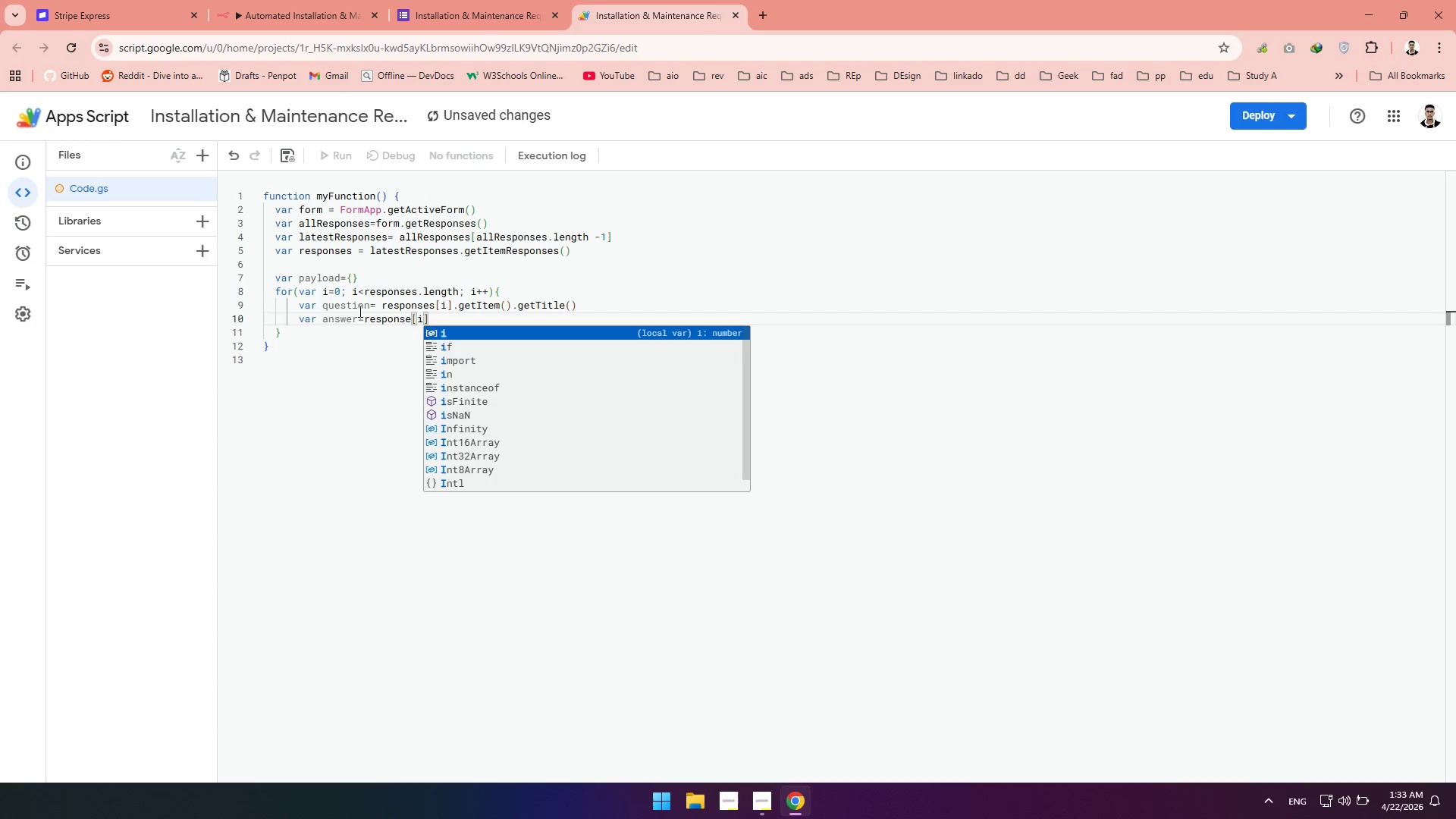 
key(ArrowRight)
 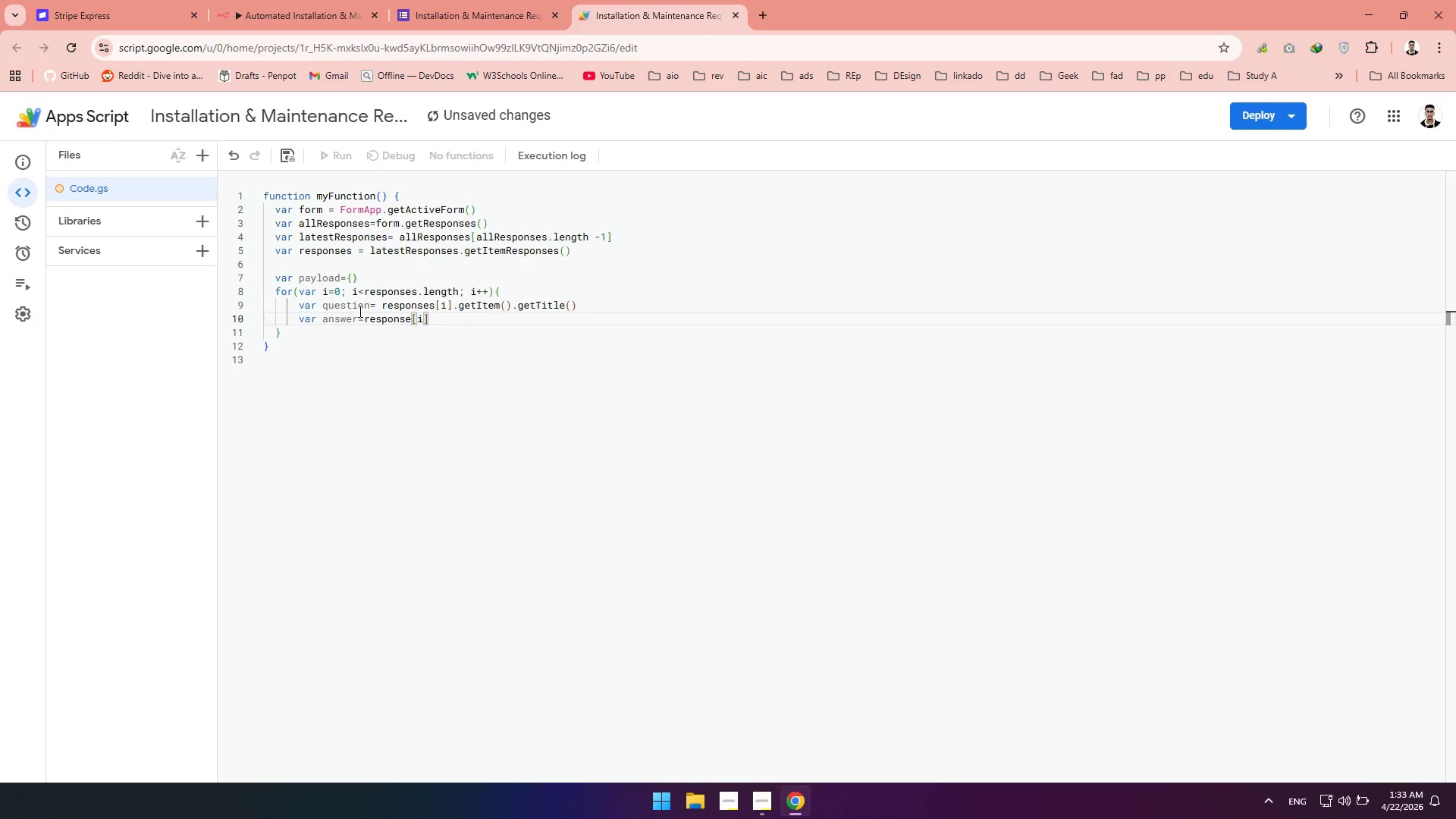 
type(.getre)
 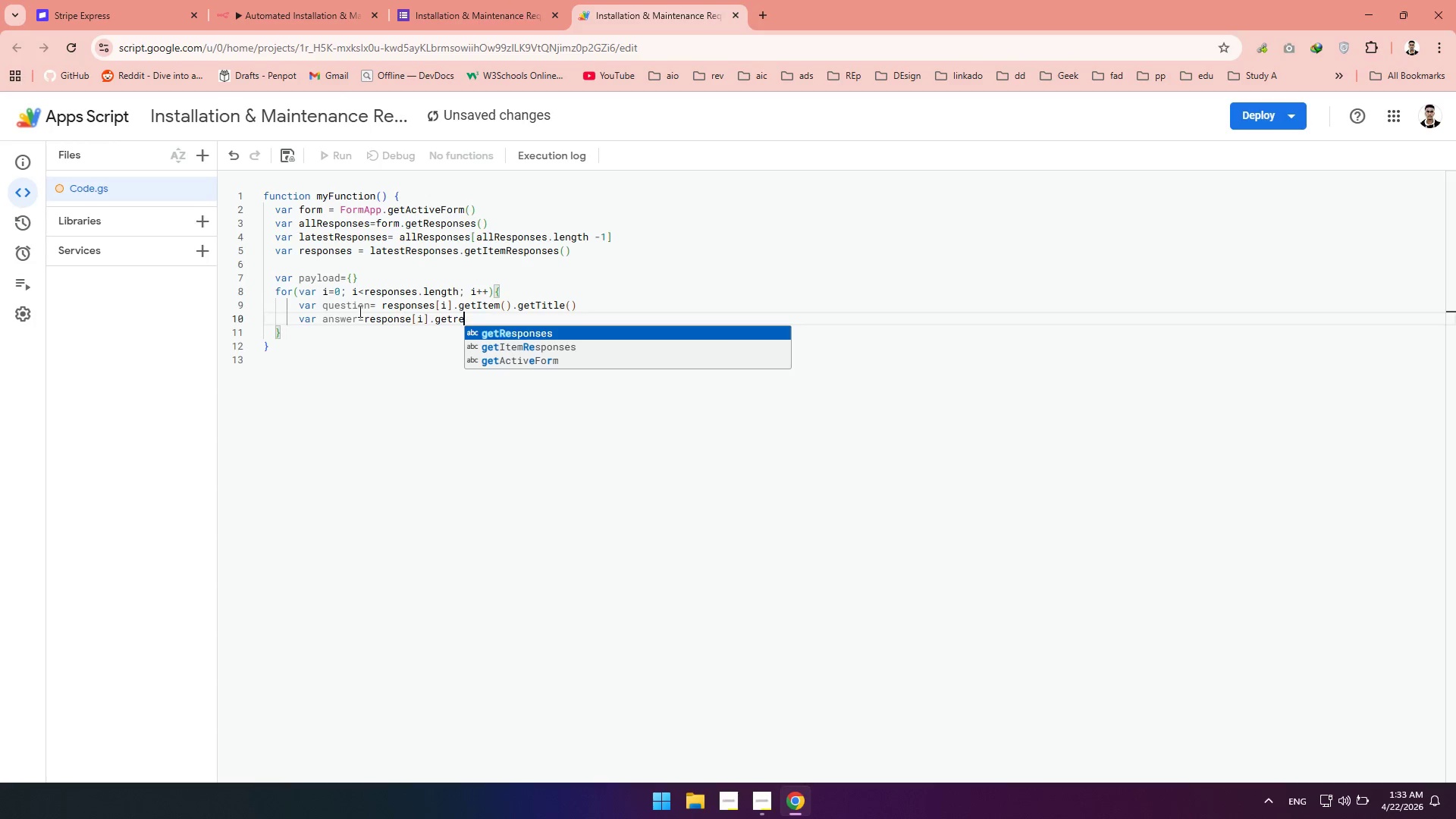 
wait(7.95)
 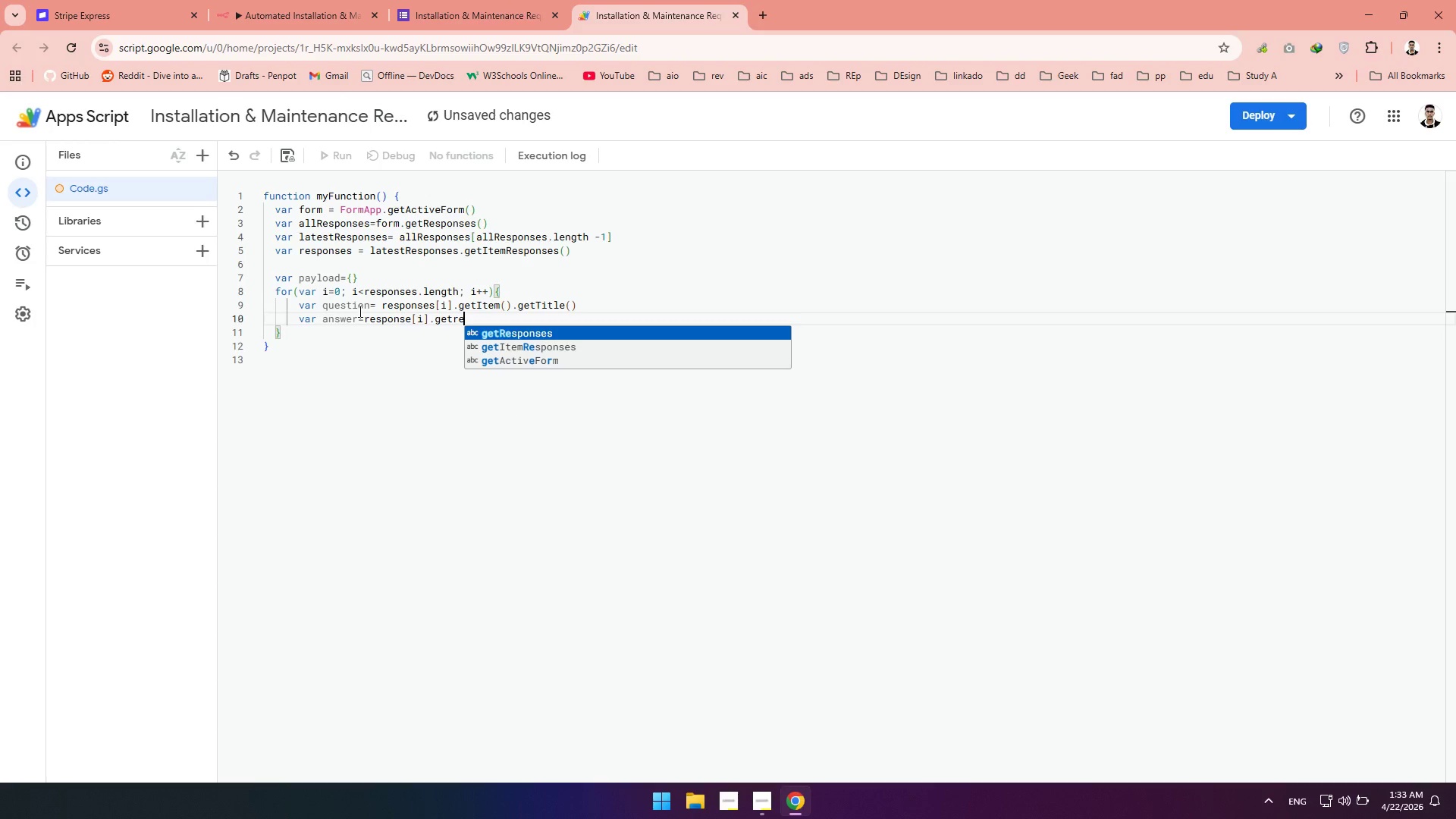 
key(Backspace)
 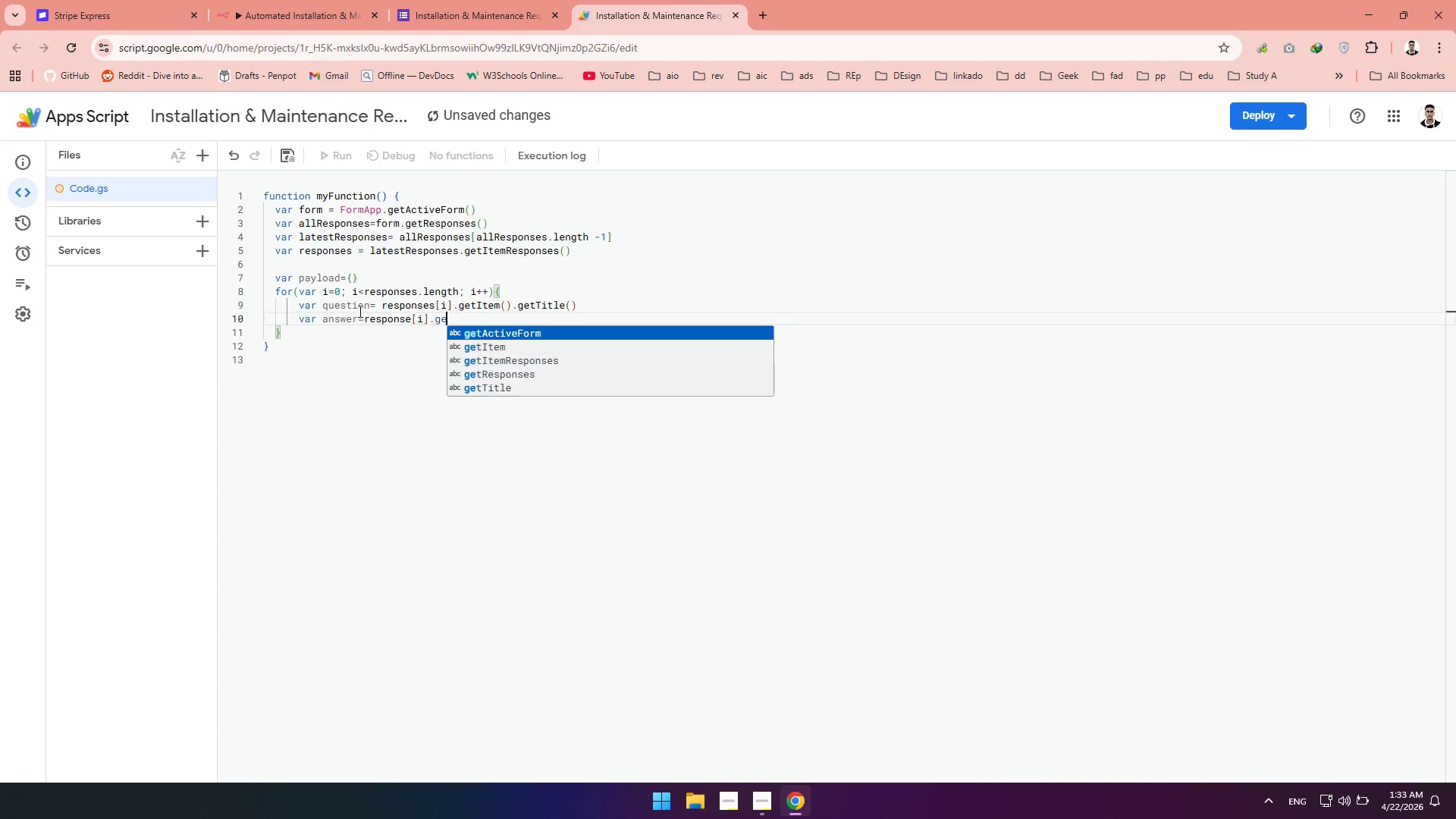 
key(Backspace)
 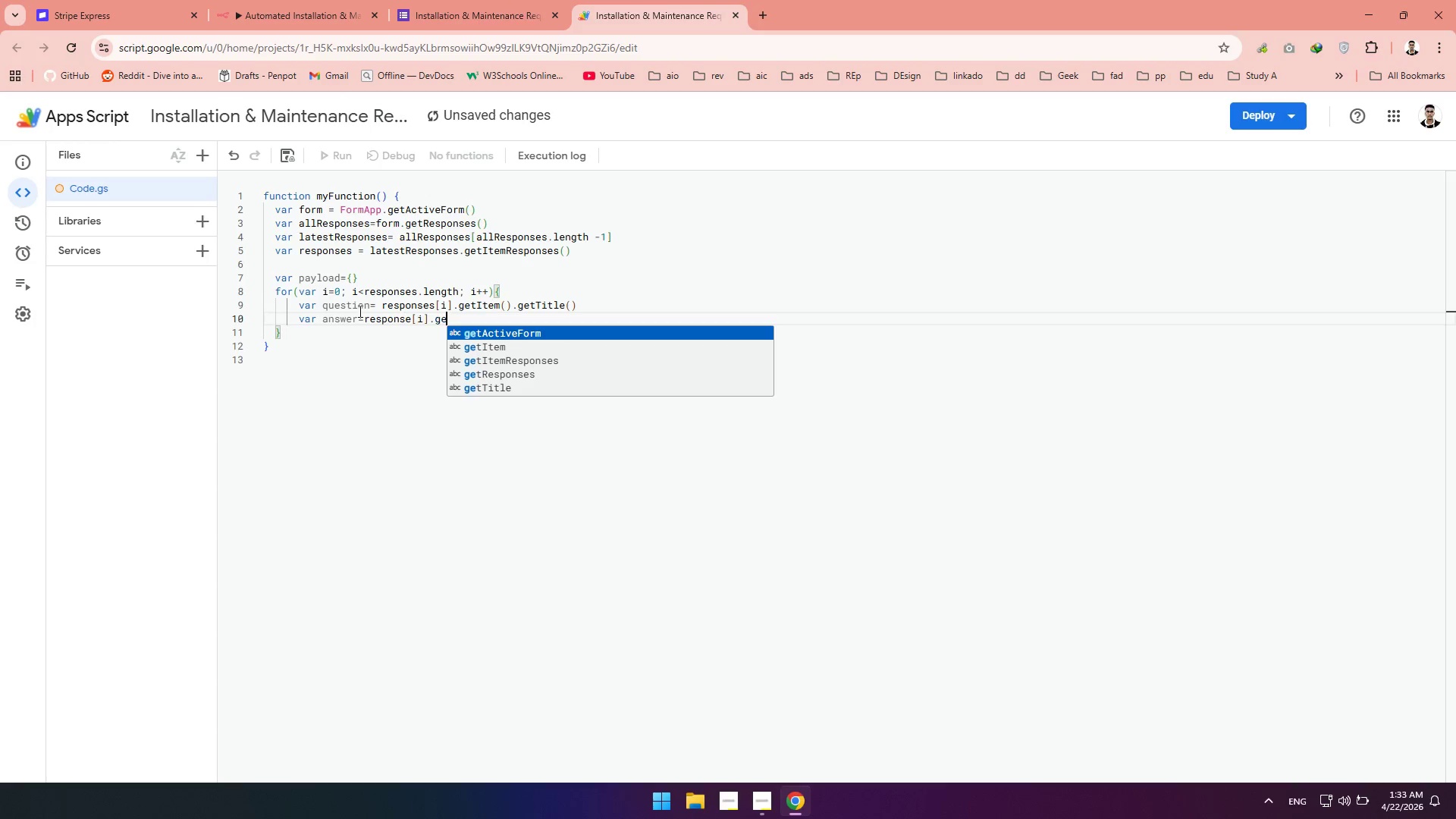 
key(Backspace)
 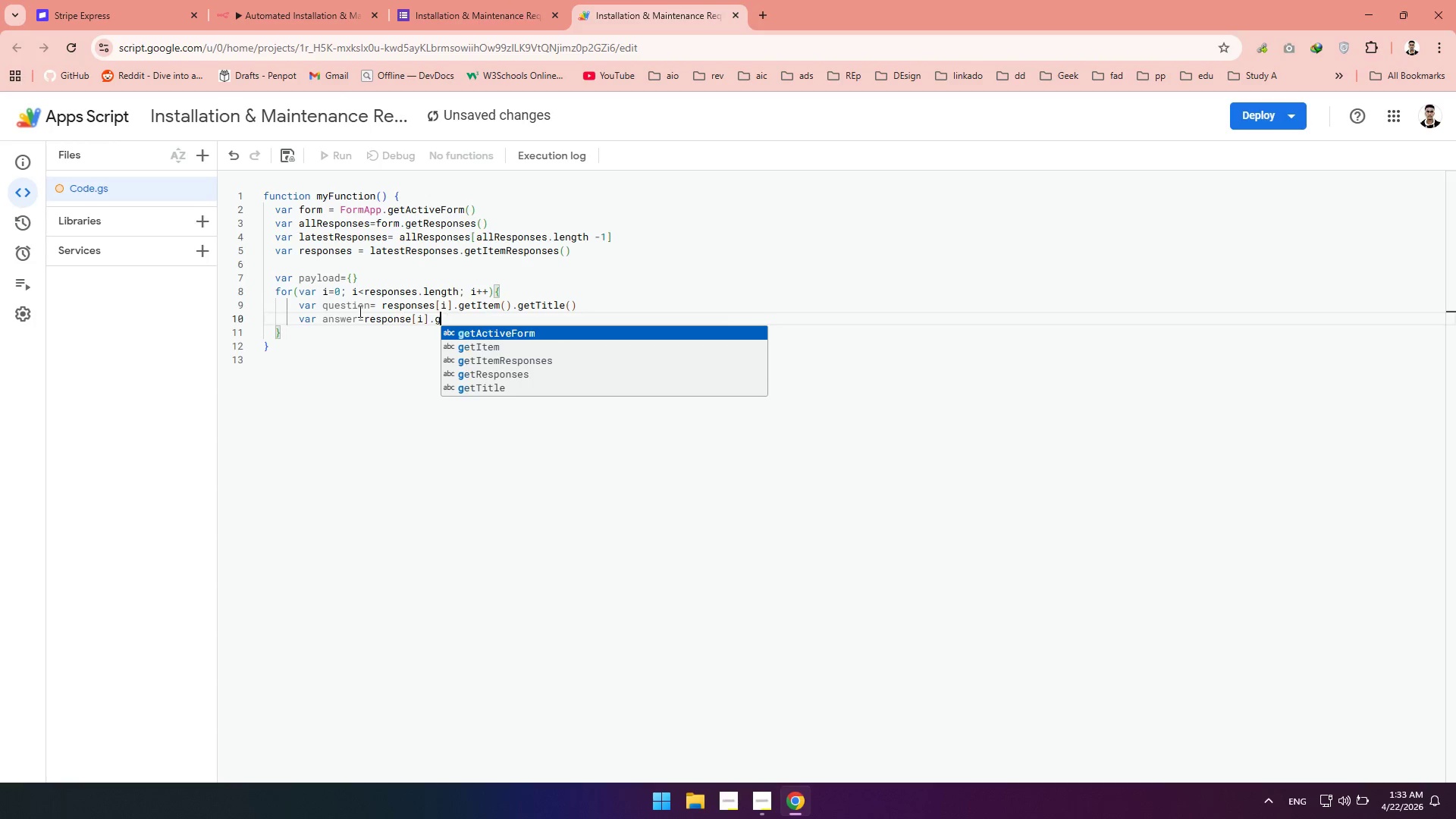 
key(Backspace)
 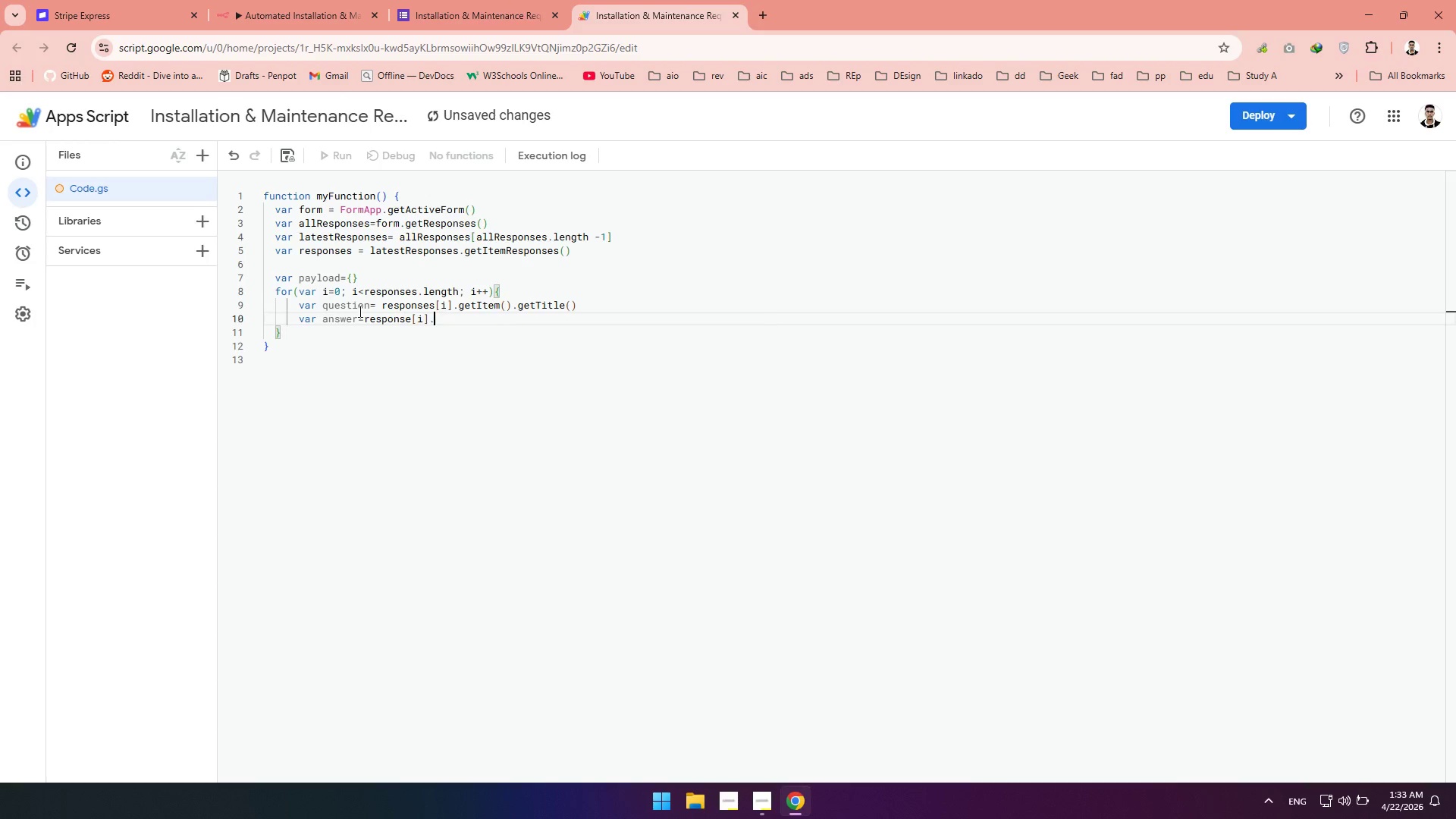 
key(Backspace)
 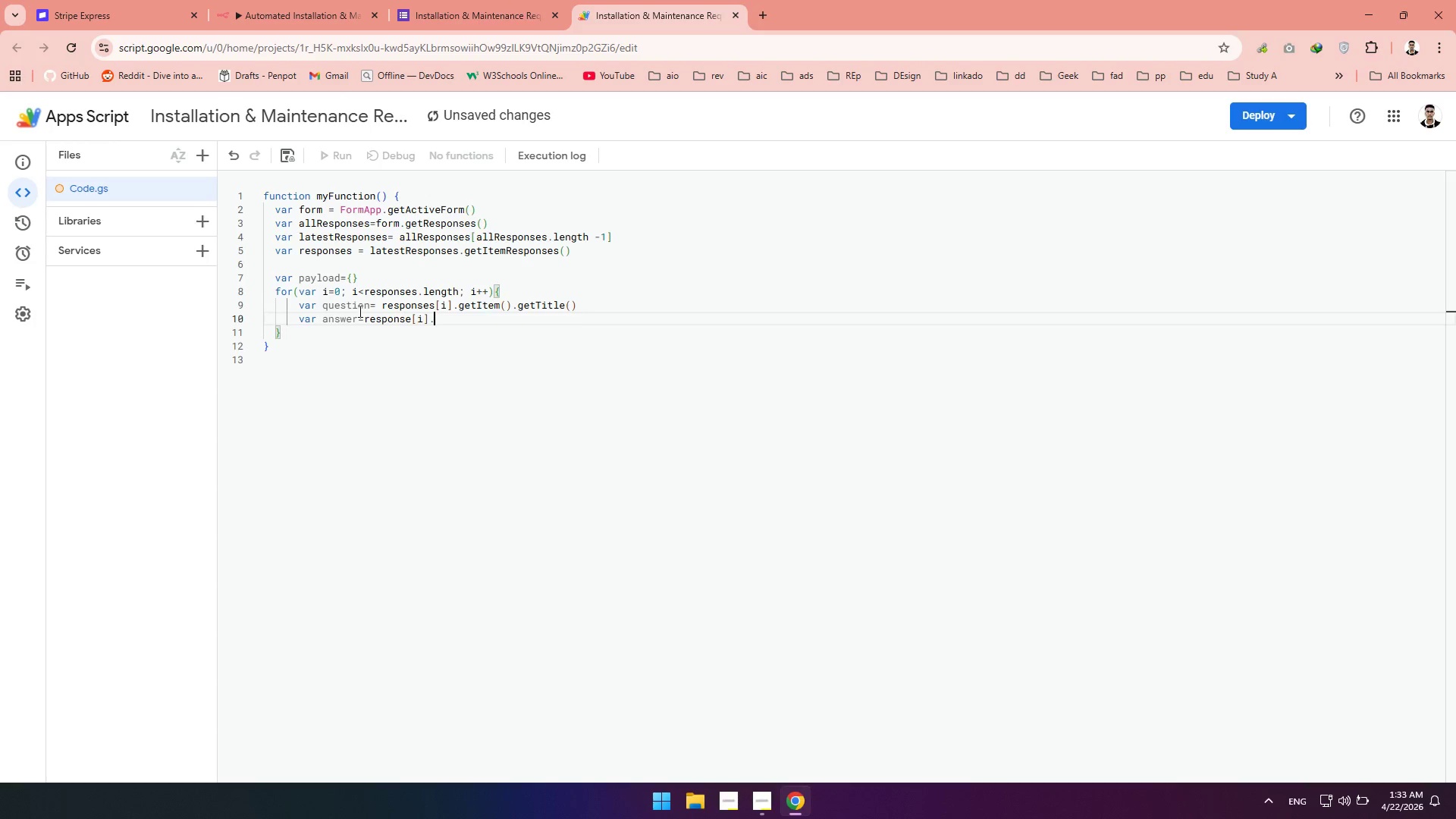 
key(Backspace)
 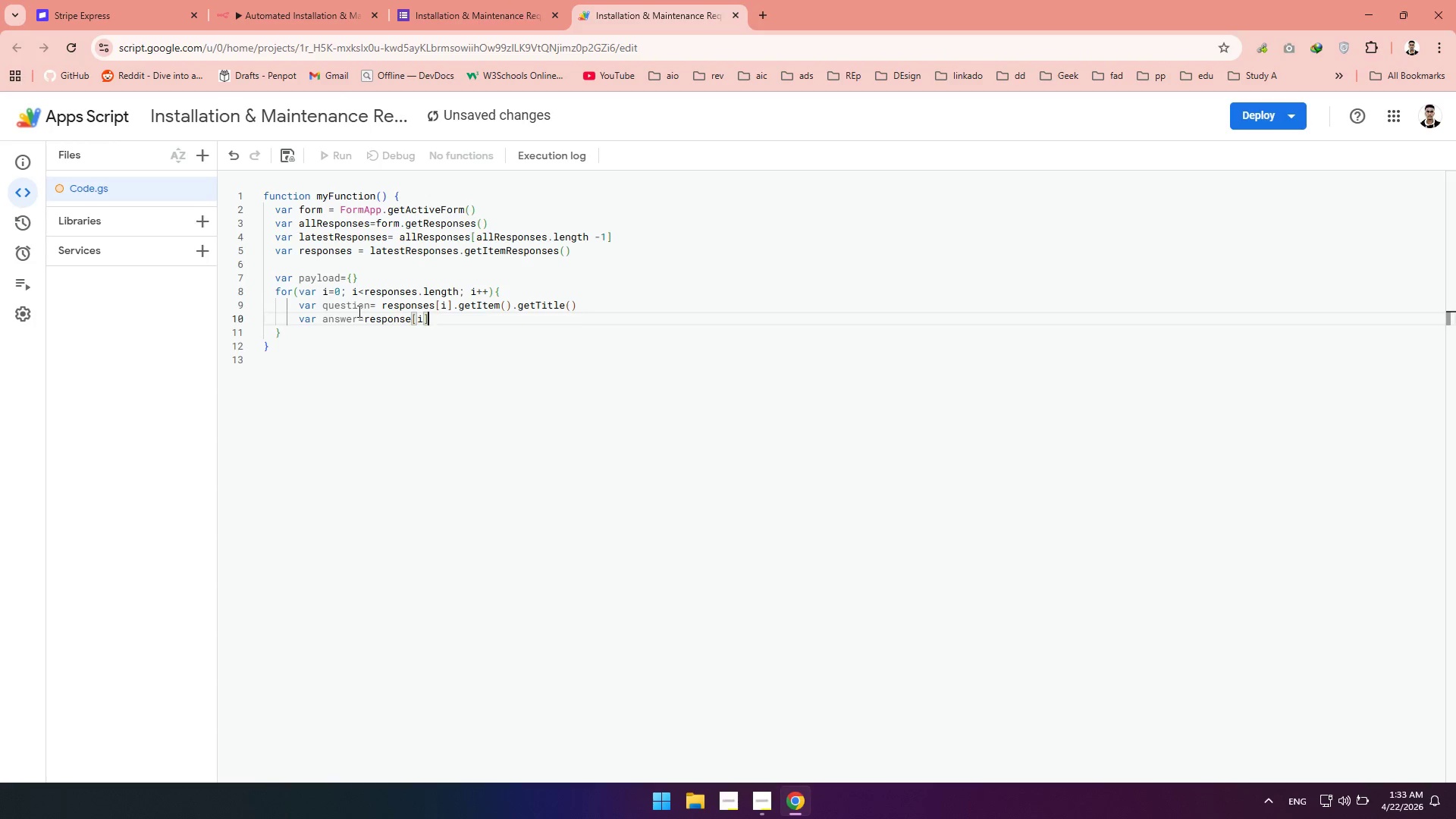 
wait(9.92)
 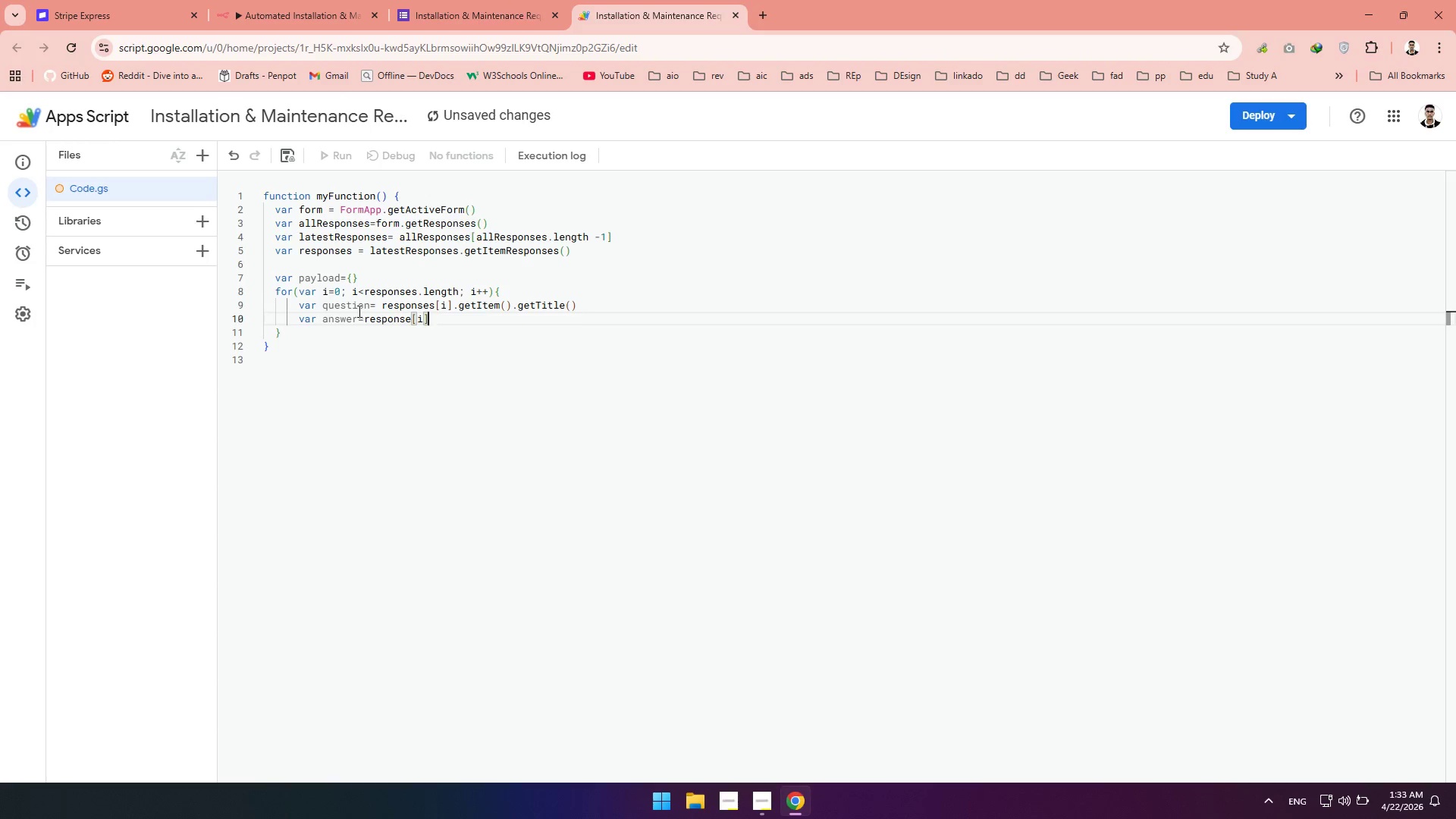 
left_click([412, 320])
 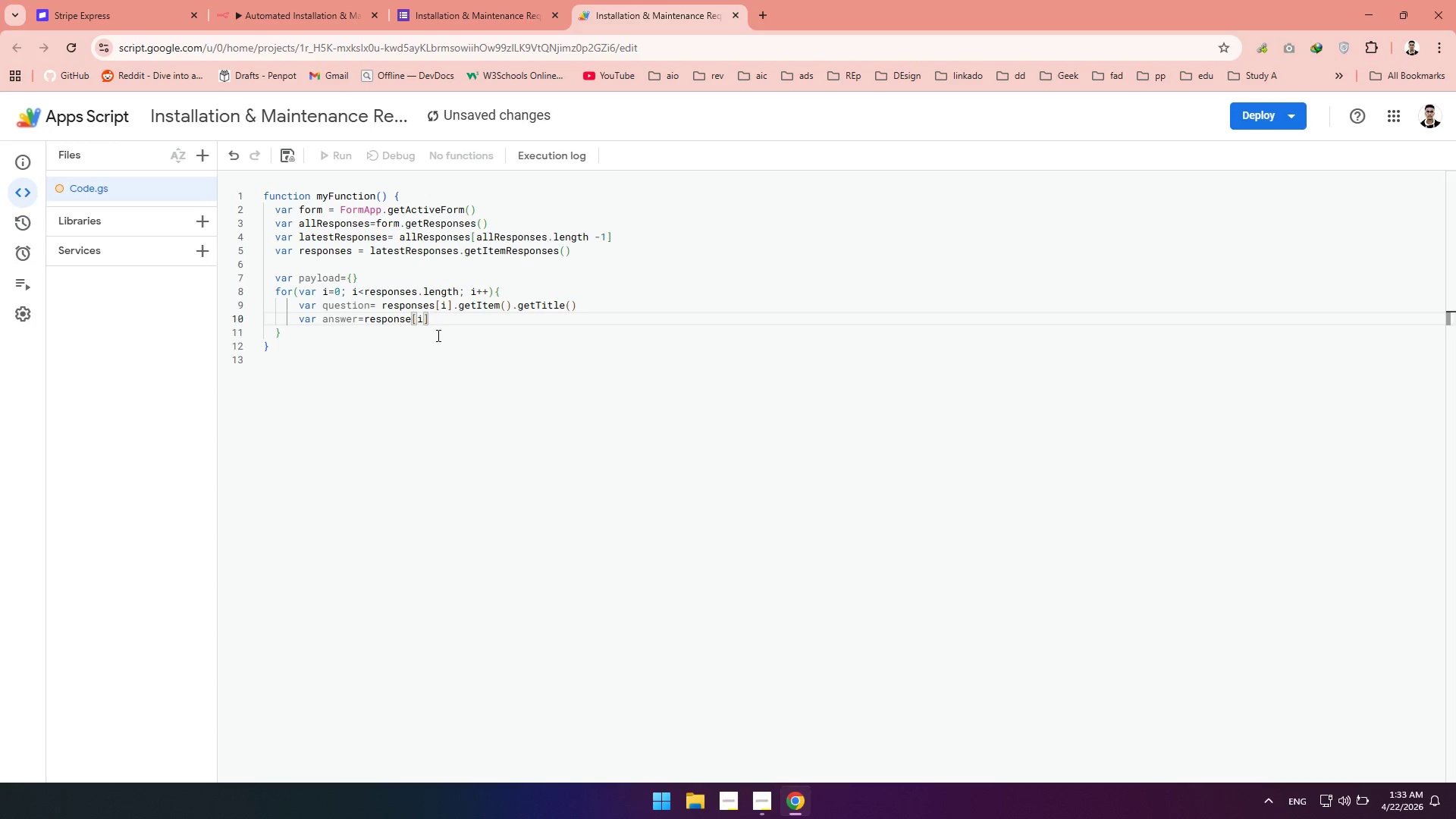 
key(S)
 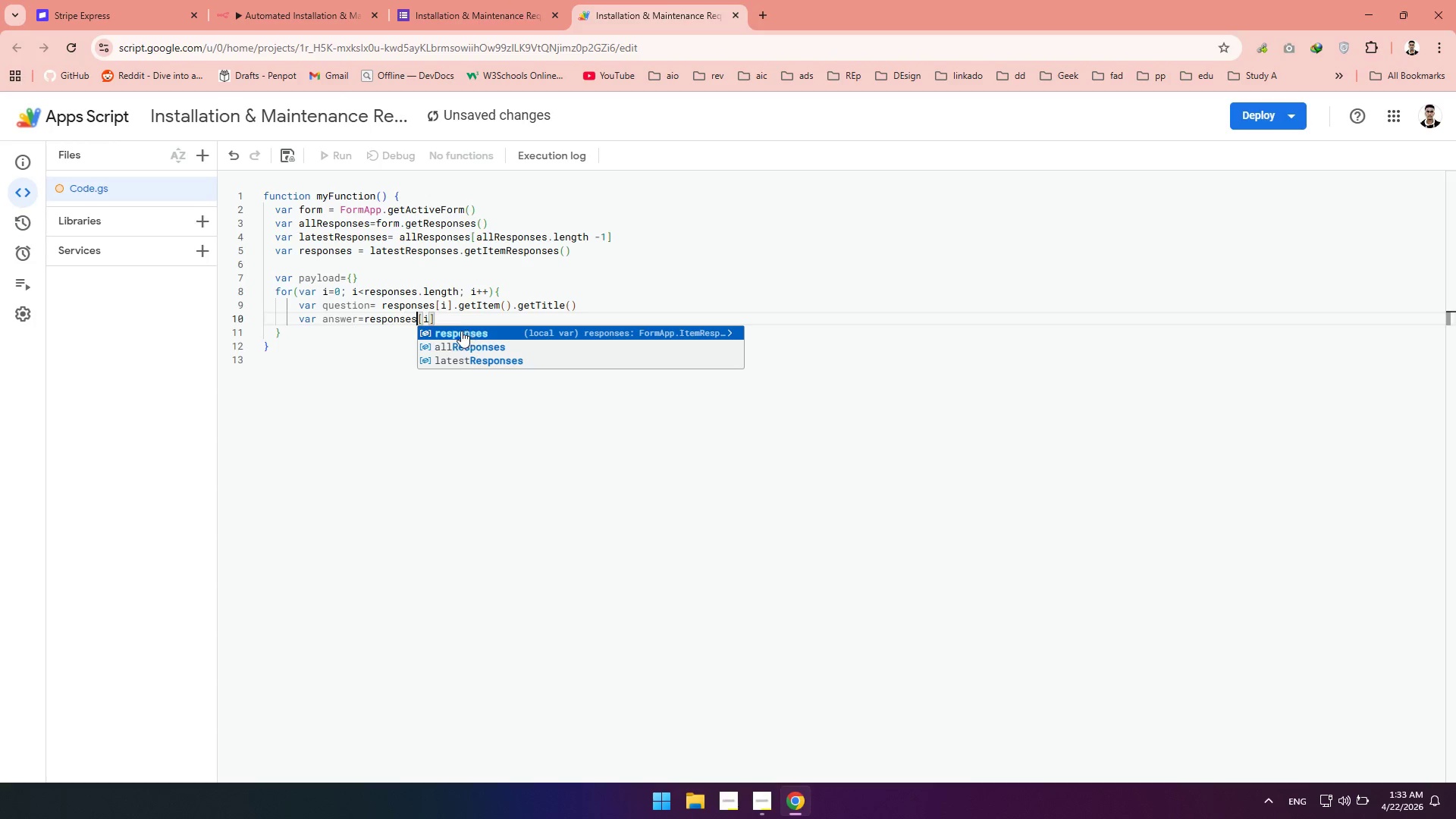 
left_click([460, 331])
 